 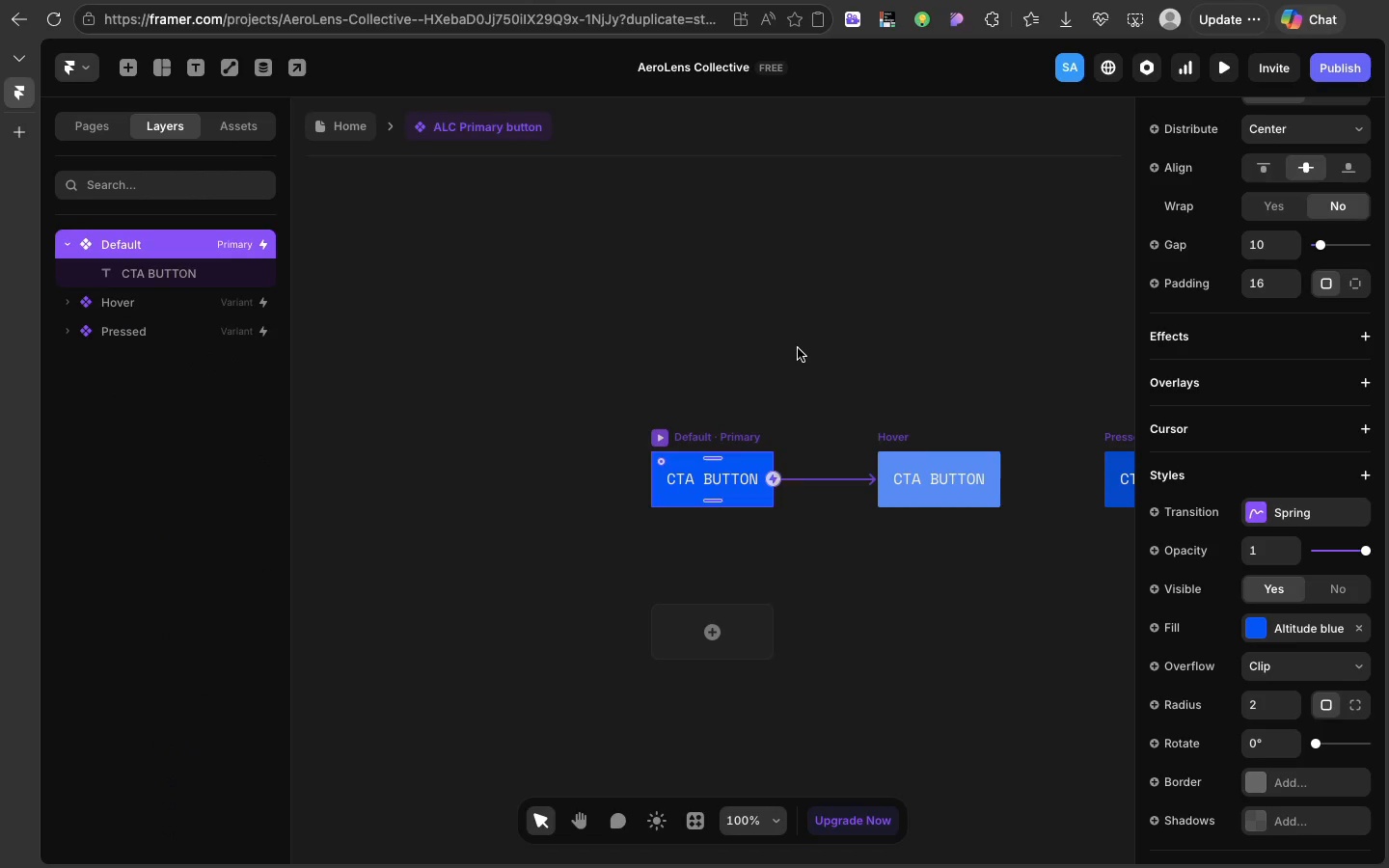 
scroll: coordinate [798, 348], scroll_direction: down, amount: 24.0
 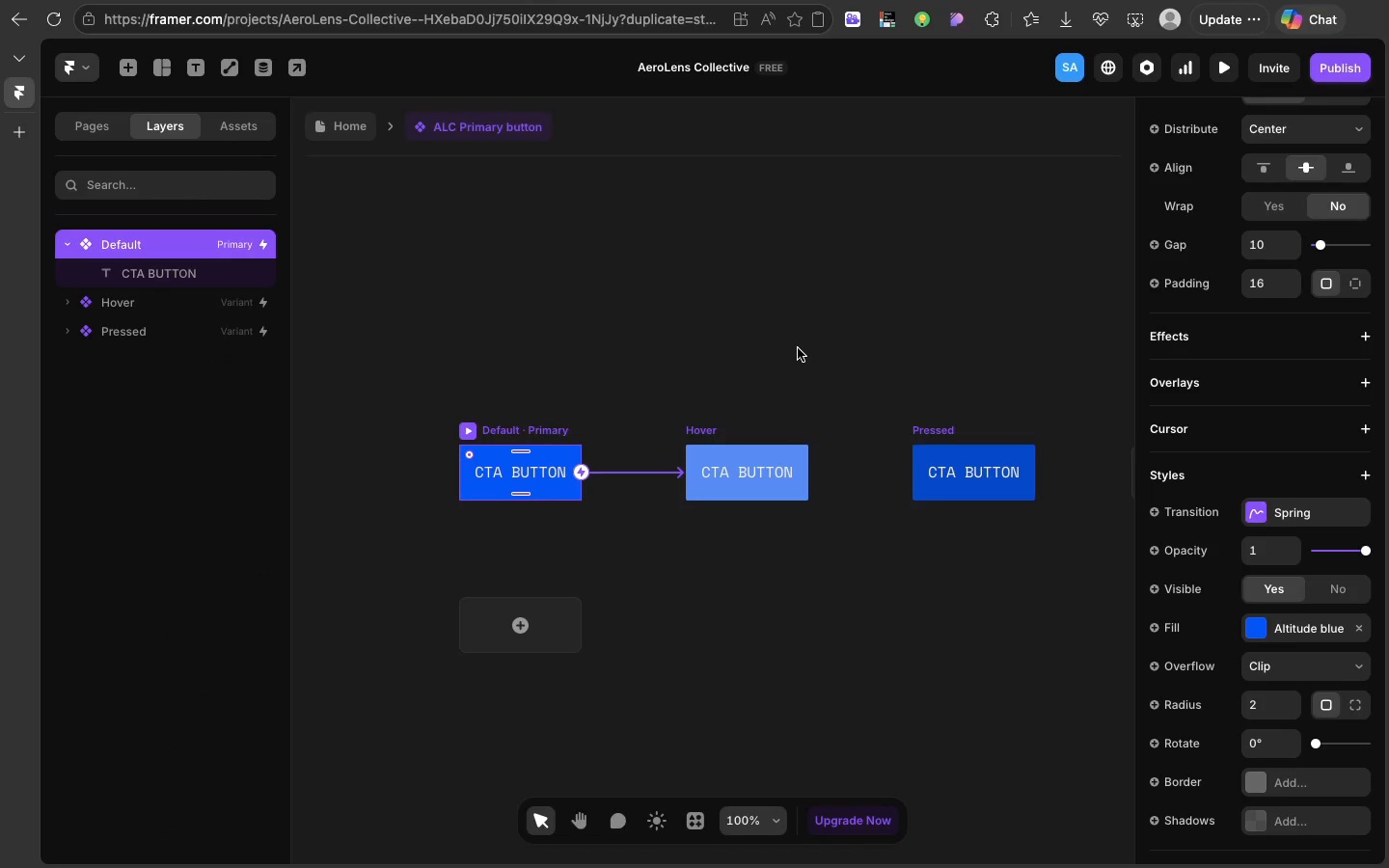 
key(Meta+Shift+3)
 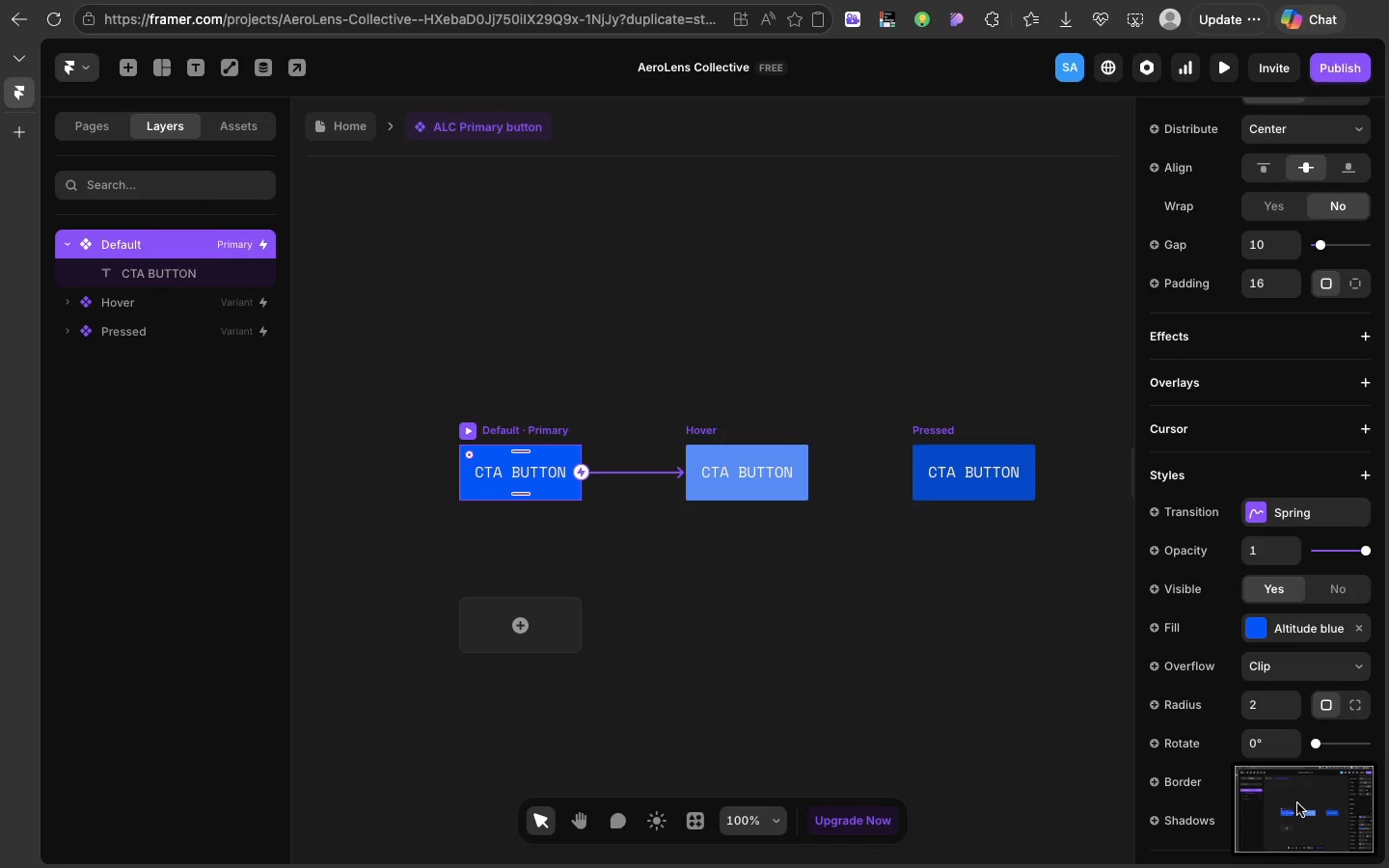 
right_click([1297, 803])
 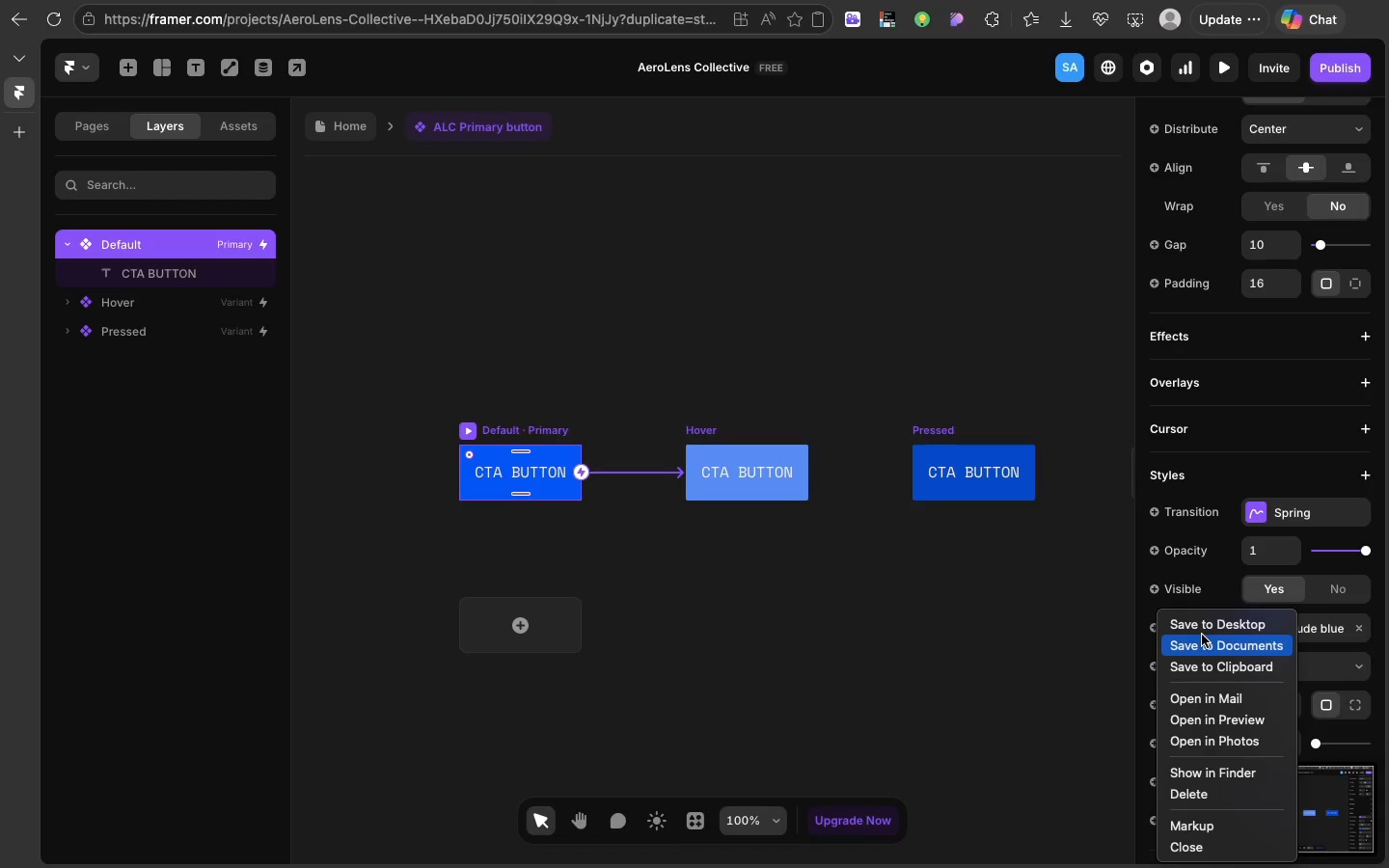 
left_click([1202, 634])
 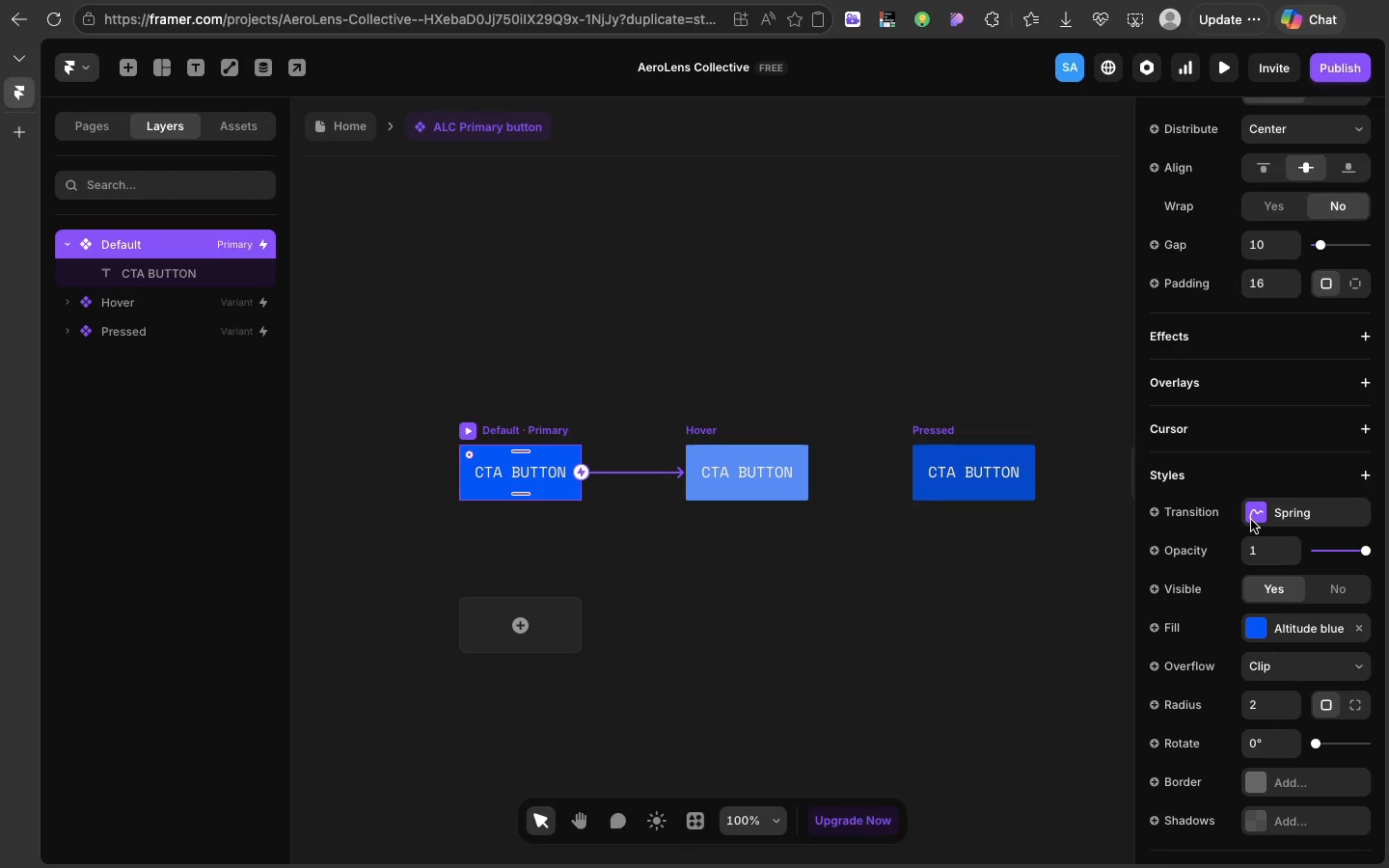 
left_click([1251, 519])
 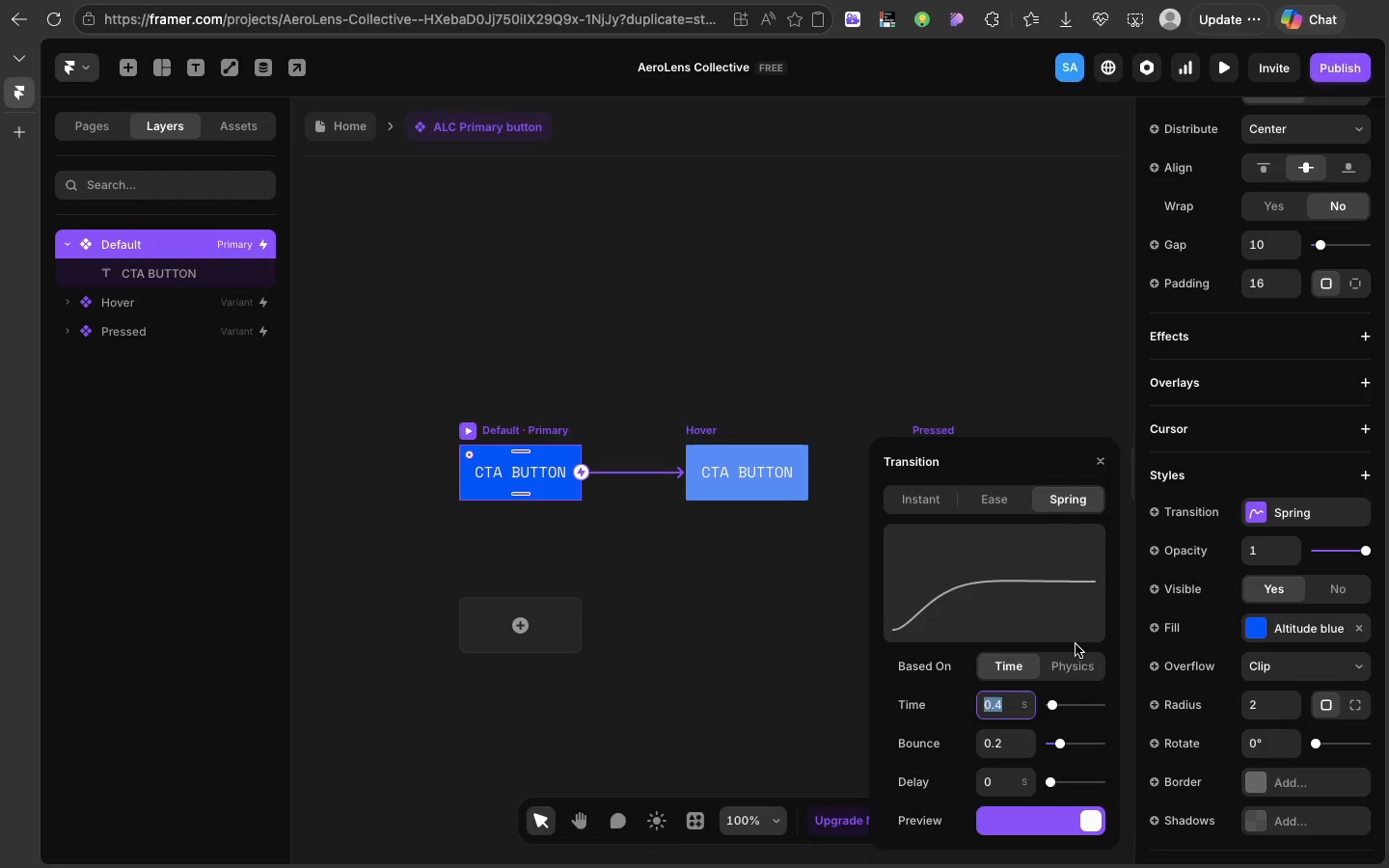 
left_click([1071, 670])
 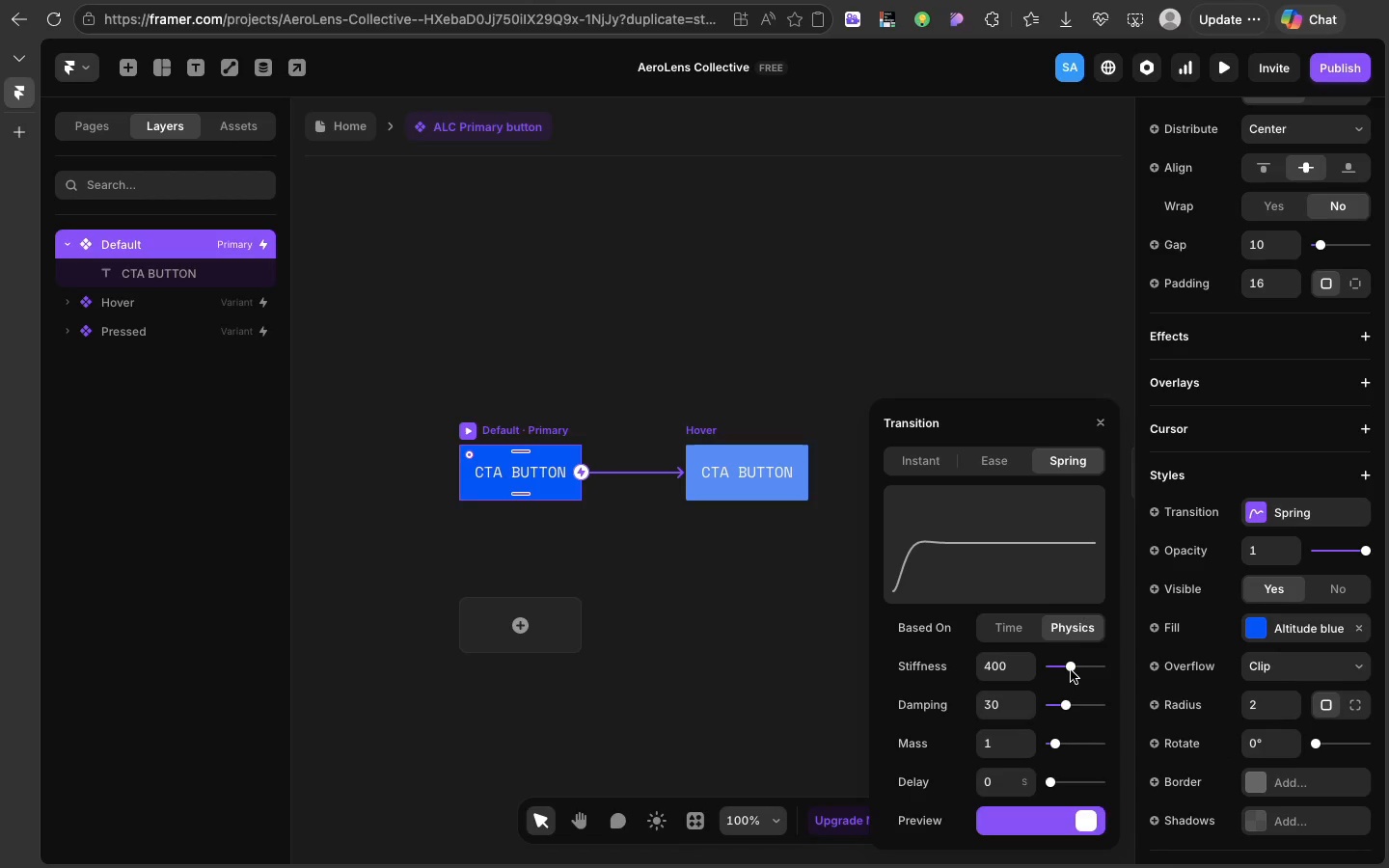 
hold_key(key=CommandLeft, duration=1.68)
 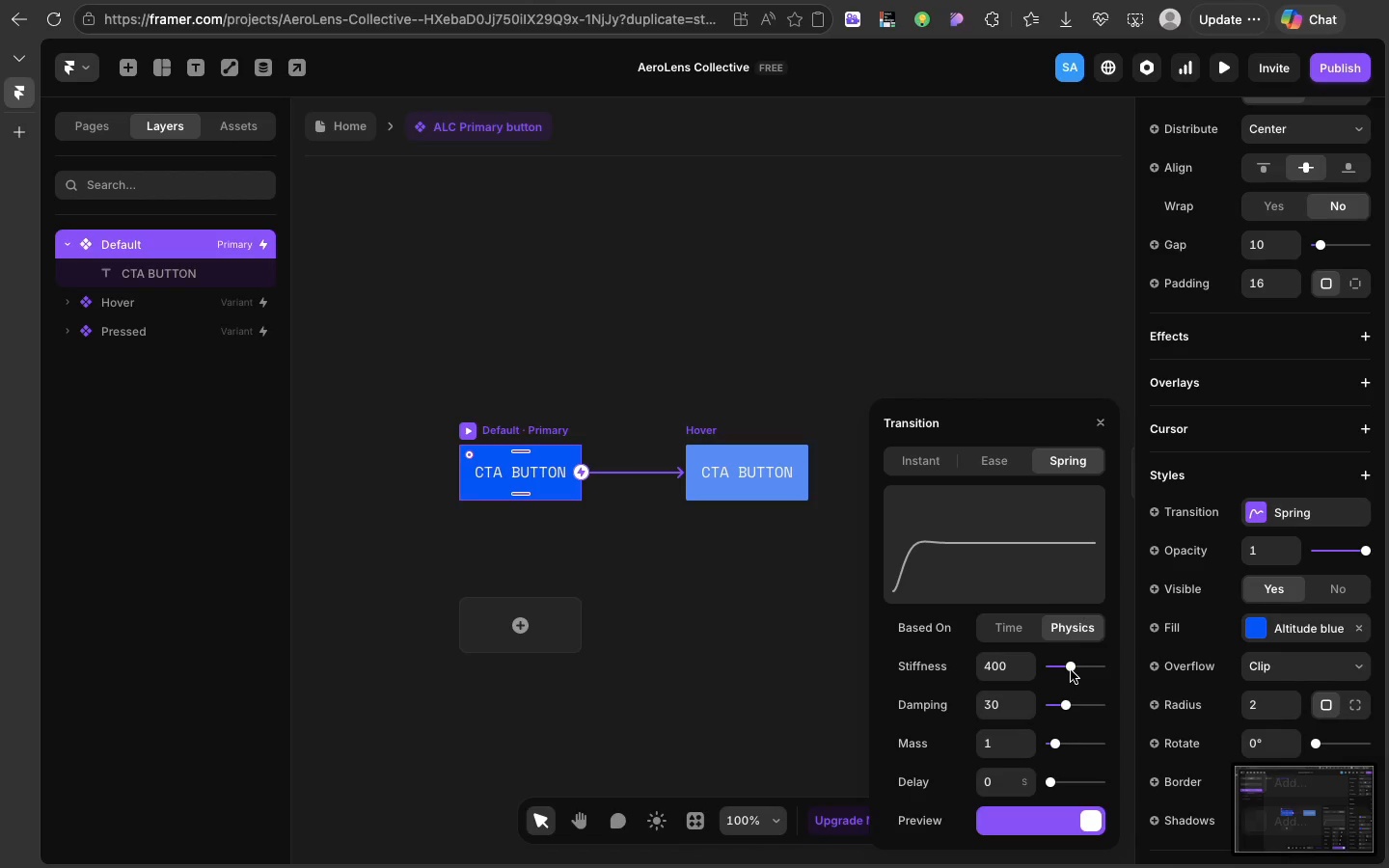 
hold_key(key=ShiftLeft, duration=1.11)
 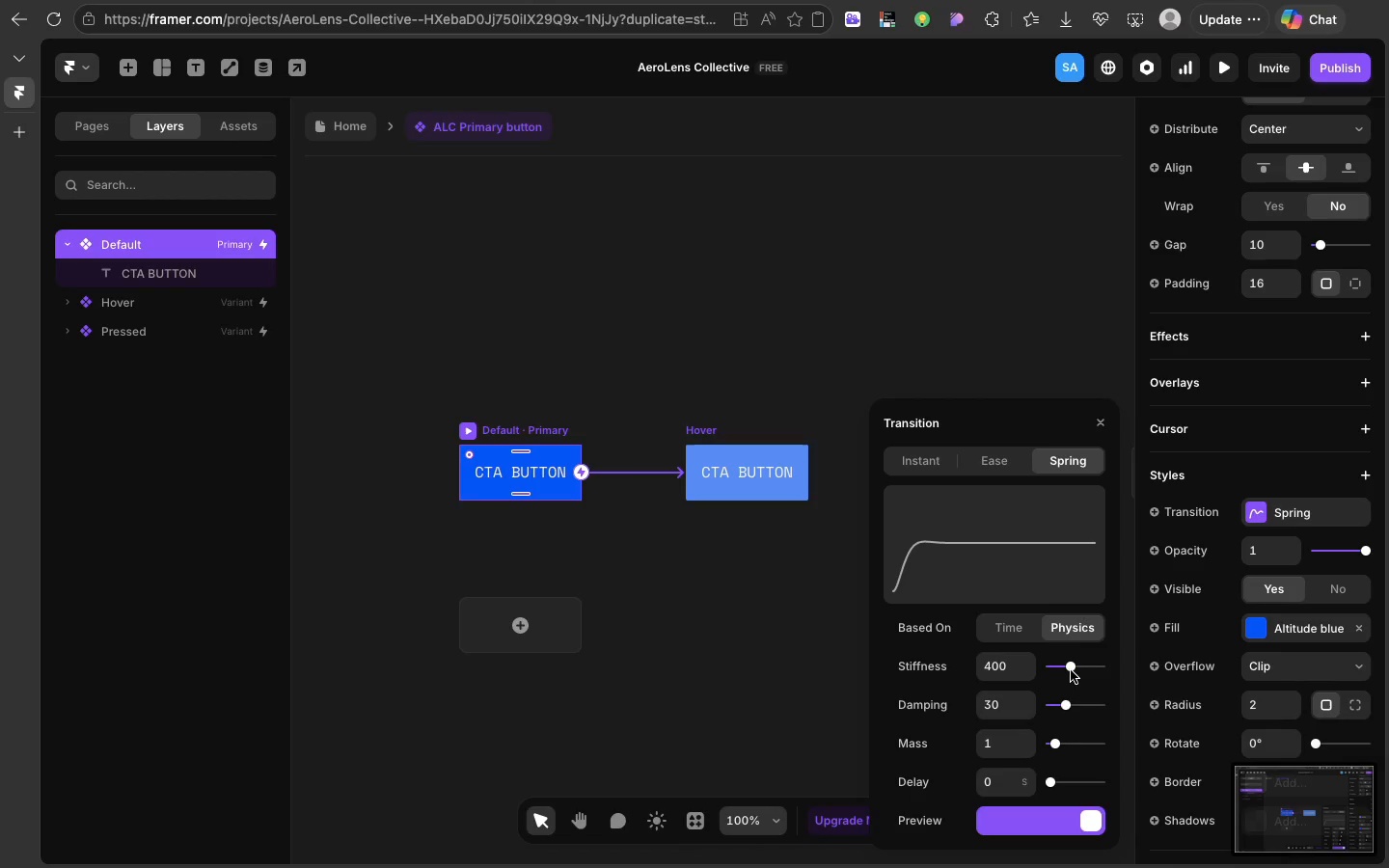 
hold_key(key=3, duration=0.5)
 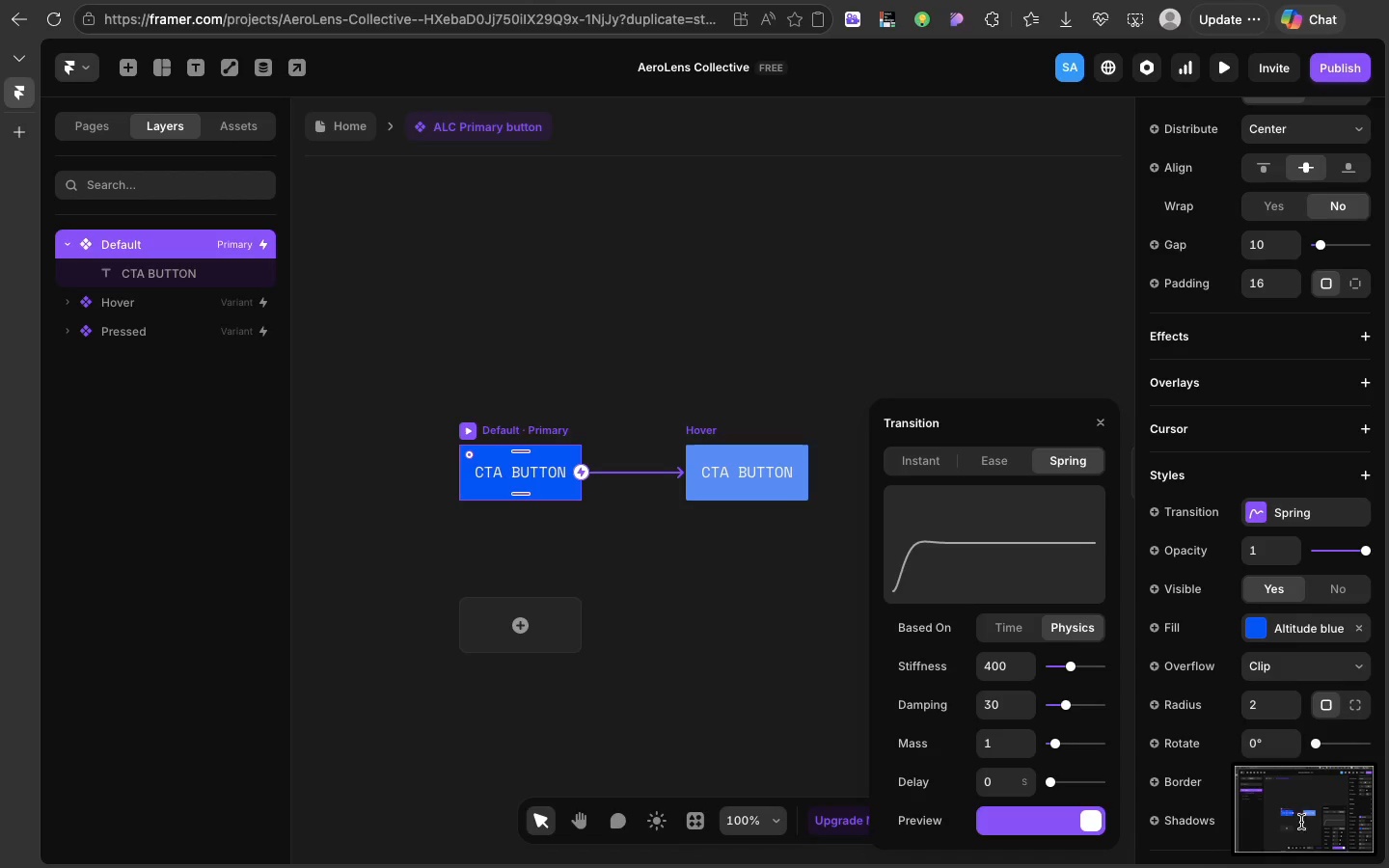 
wait(5.4)
 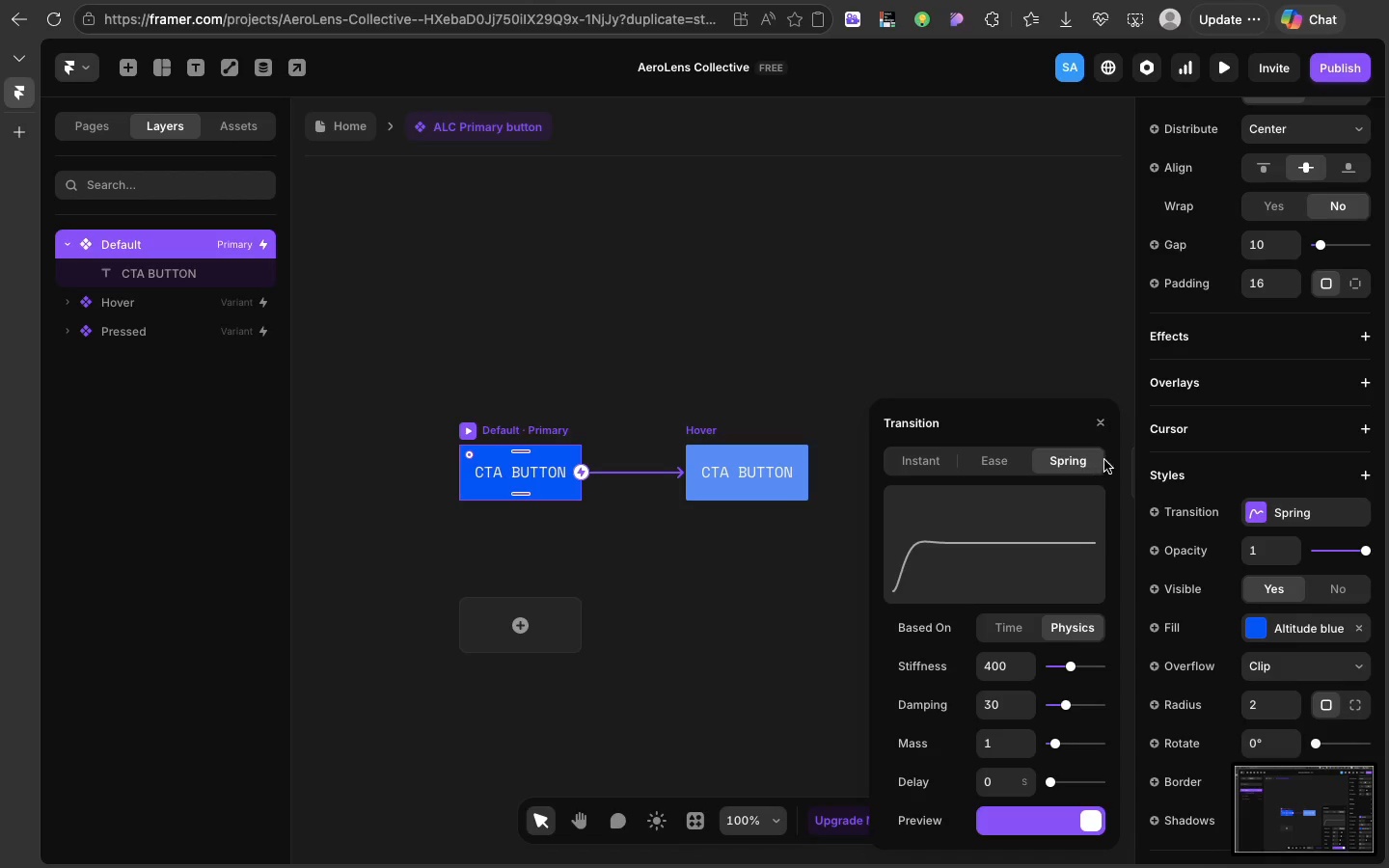 
left_click([1284, 836])
 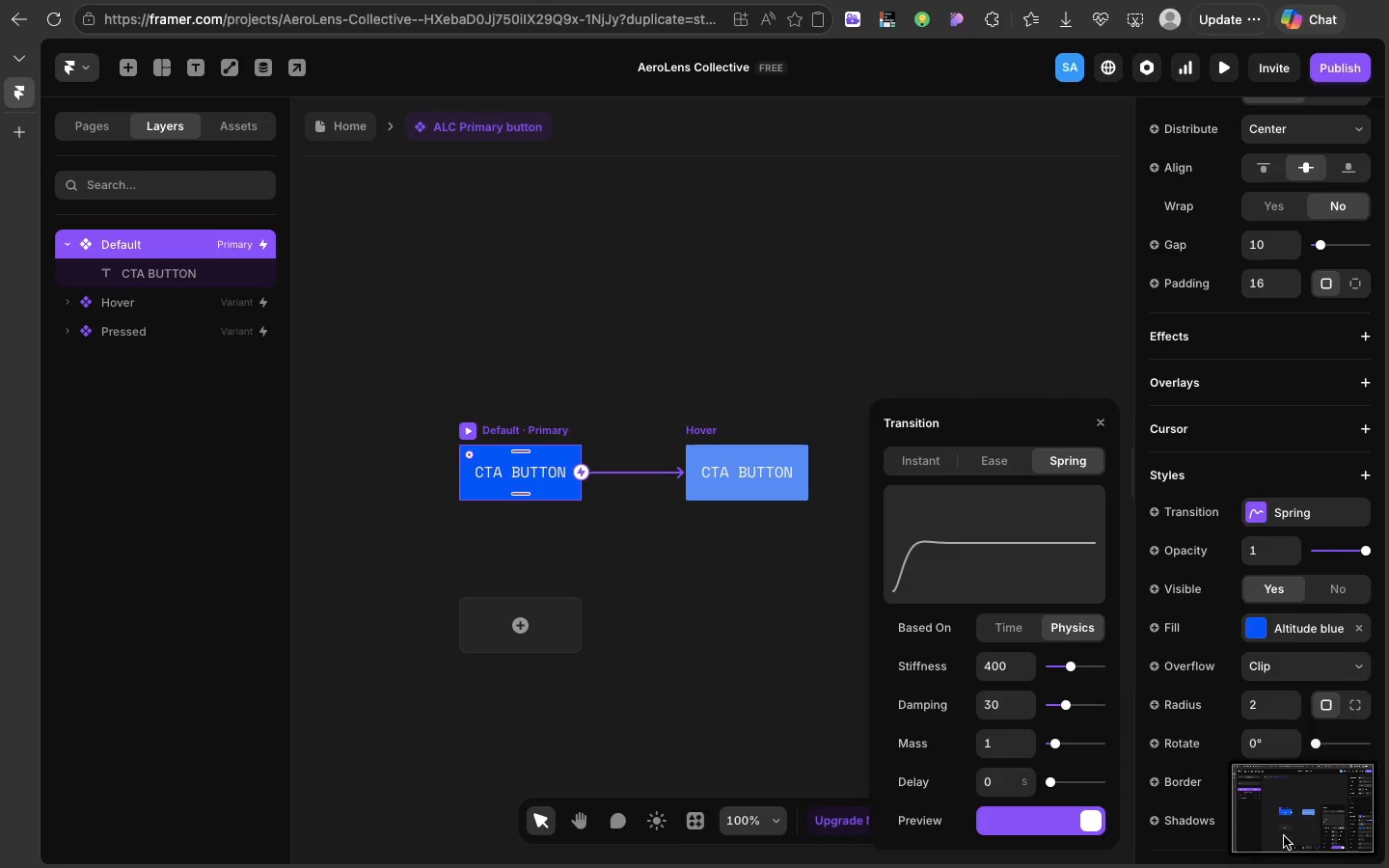 
right_click([1284, 836])
 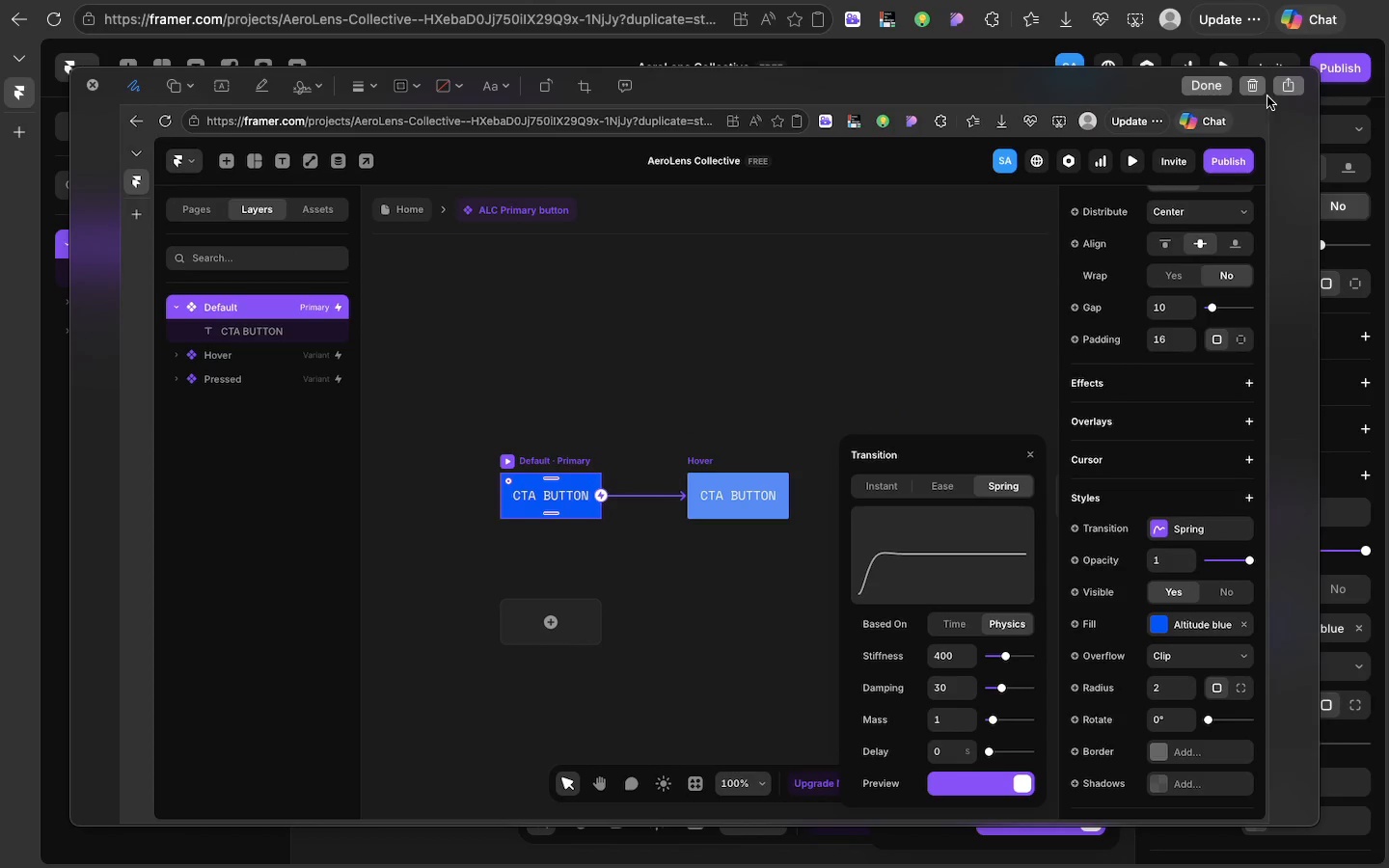 
left_click([1281, 79])
 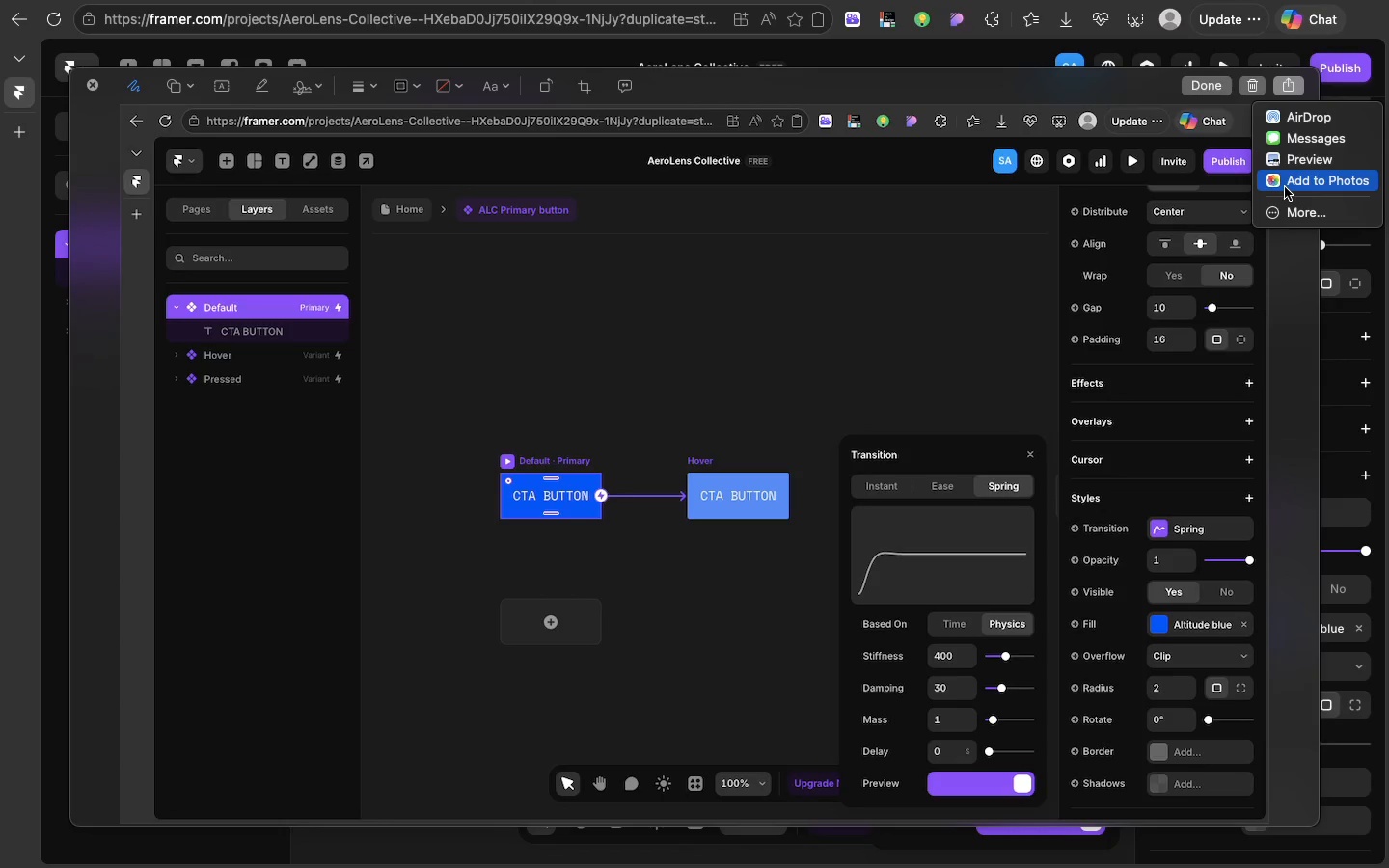 
left_click([1285, 187])
 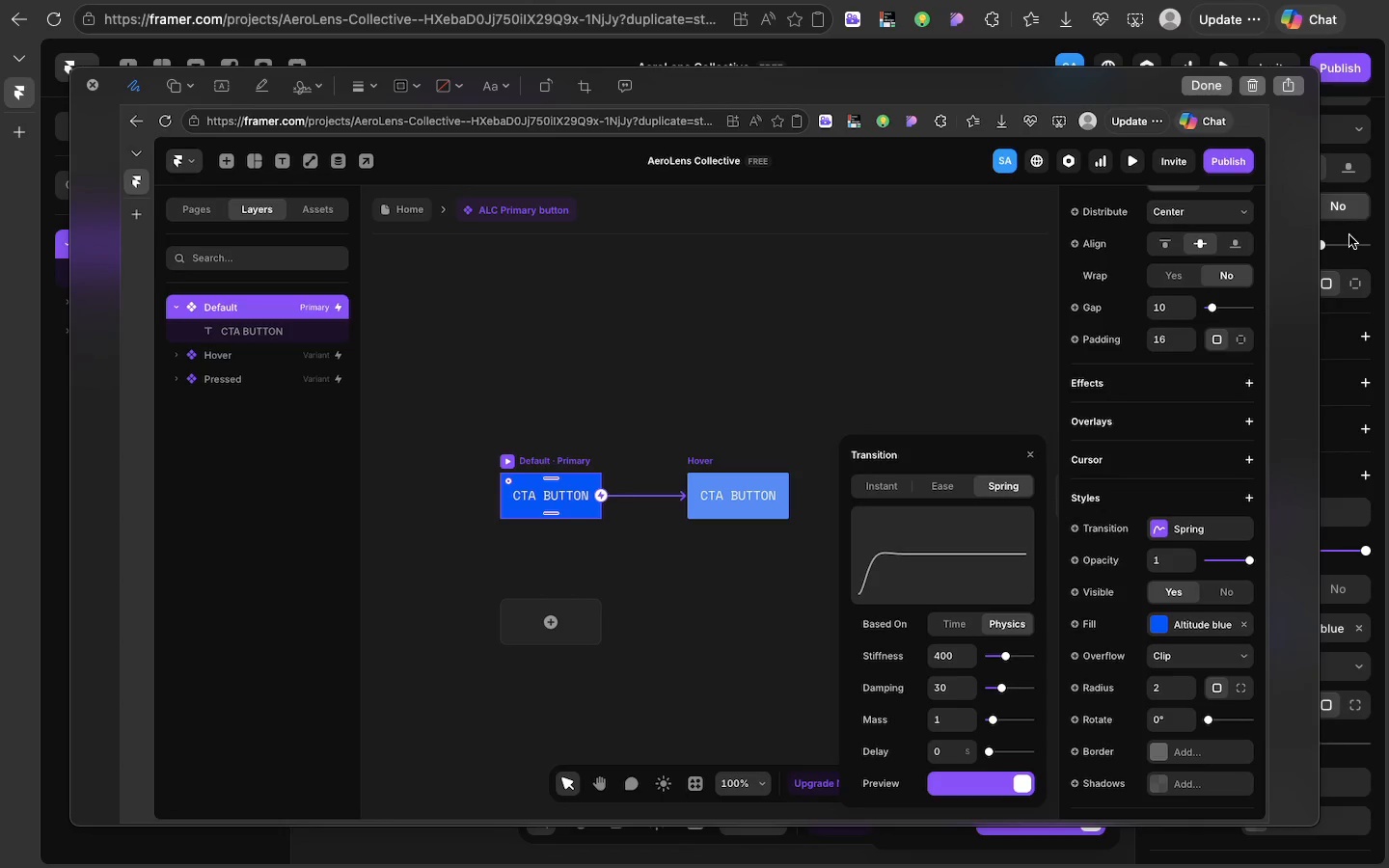 
left_click([1349, 236])
 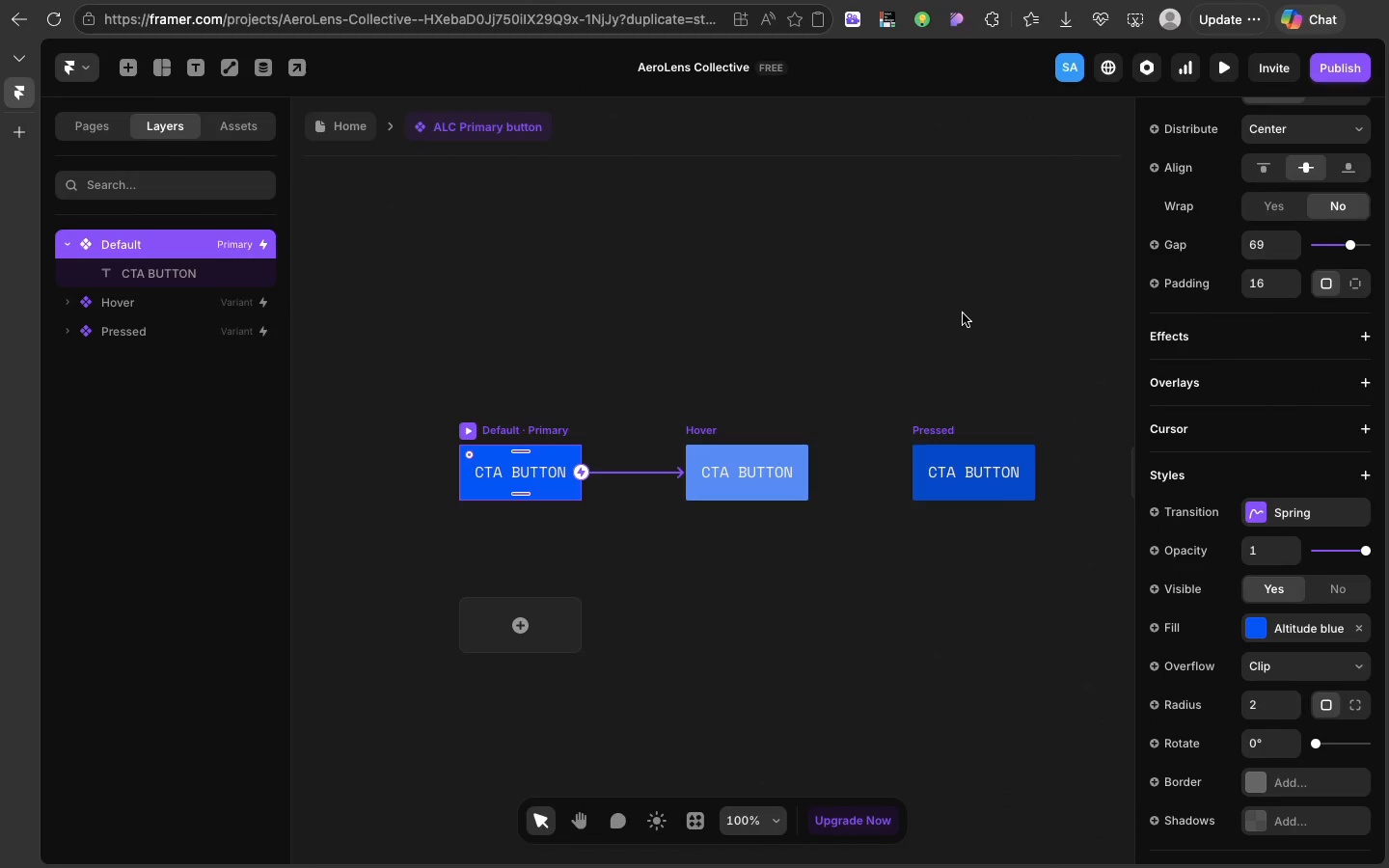 
scroll: coordinate [961, 313], scroll_direction: down, amount: 18.0
 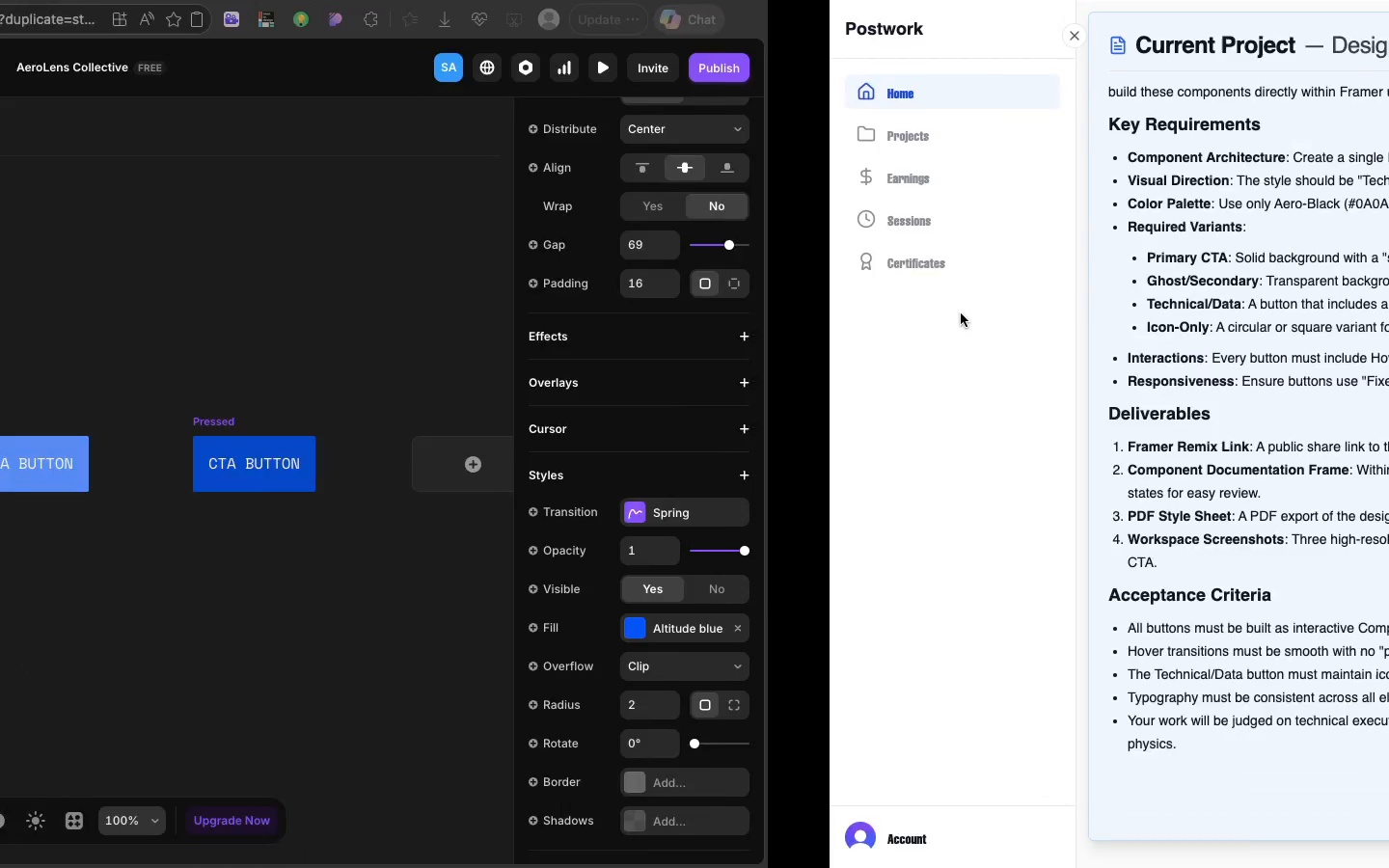 
wait(5.54)
 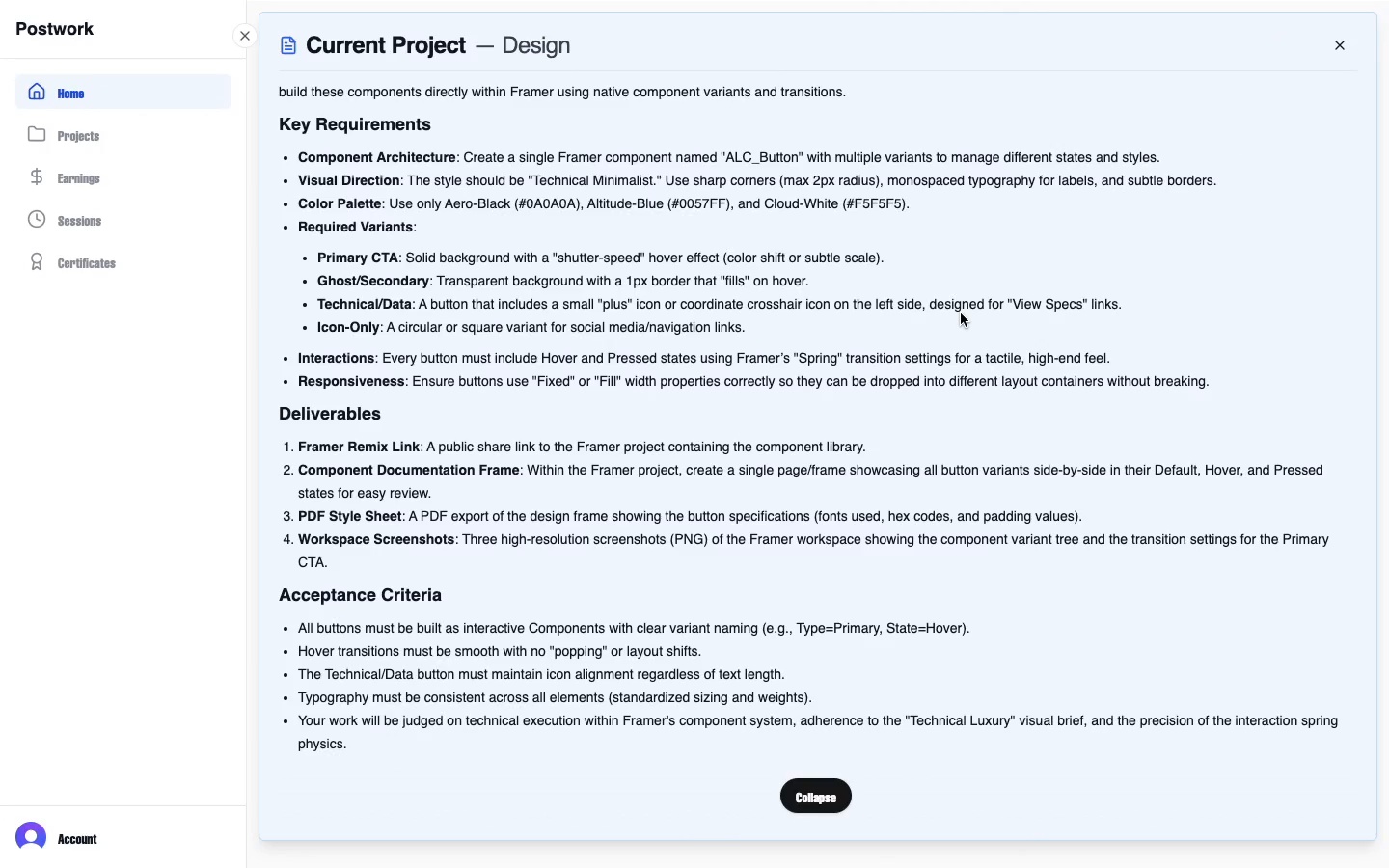 
scroll: coordinate [652, 255], scroll_direction: up, amount: 5.0
 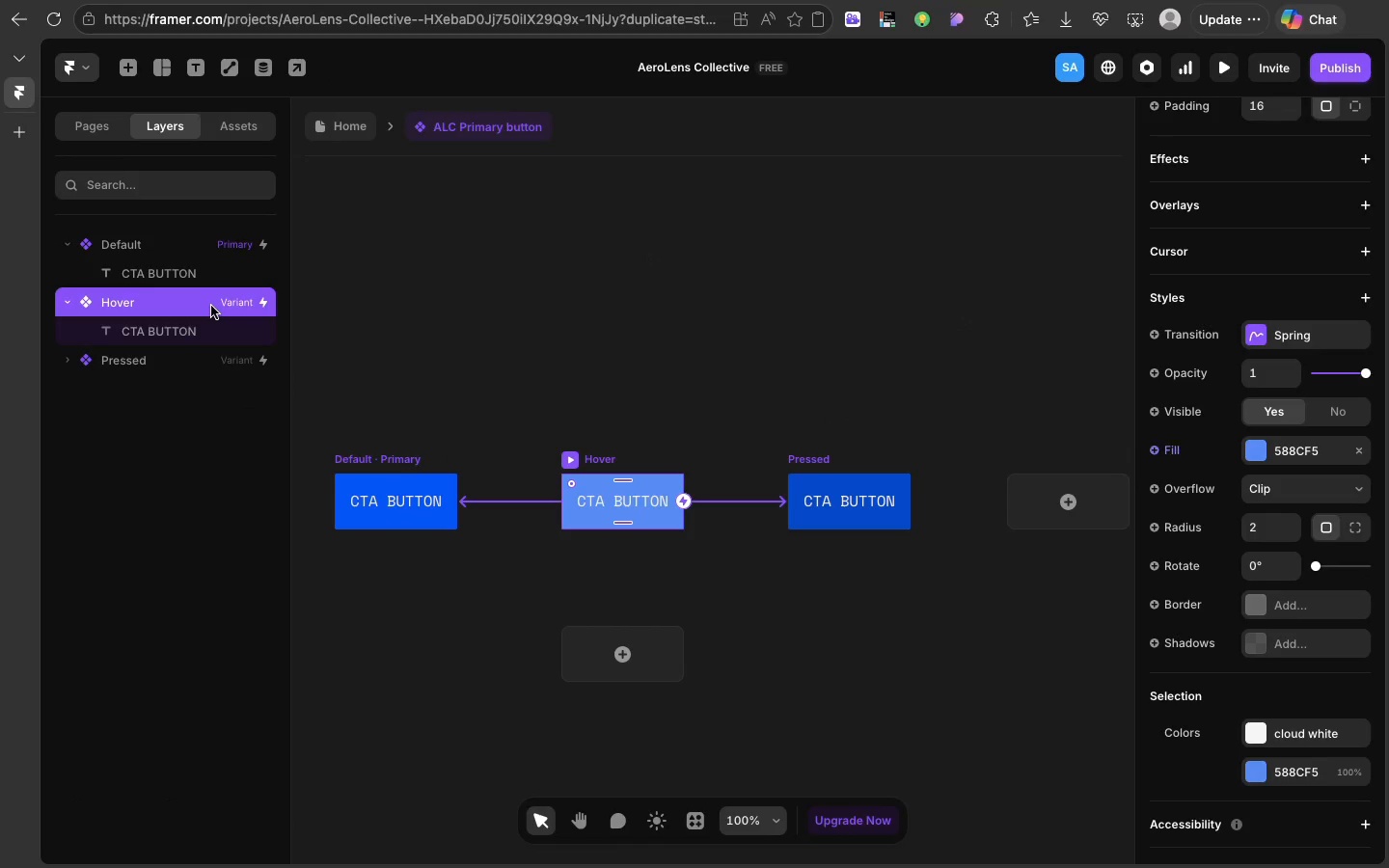 
left_click([211, 306])
 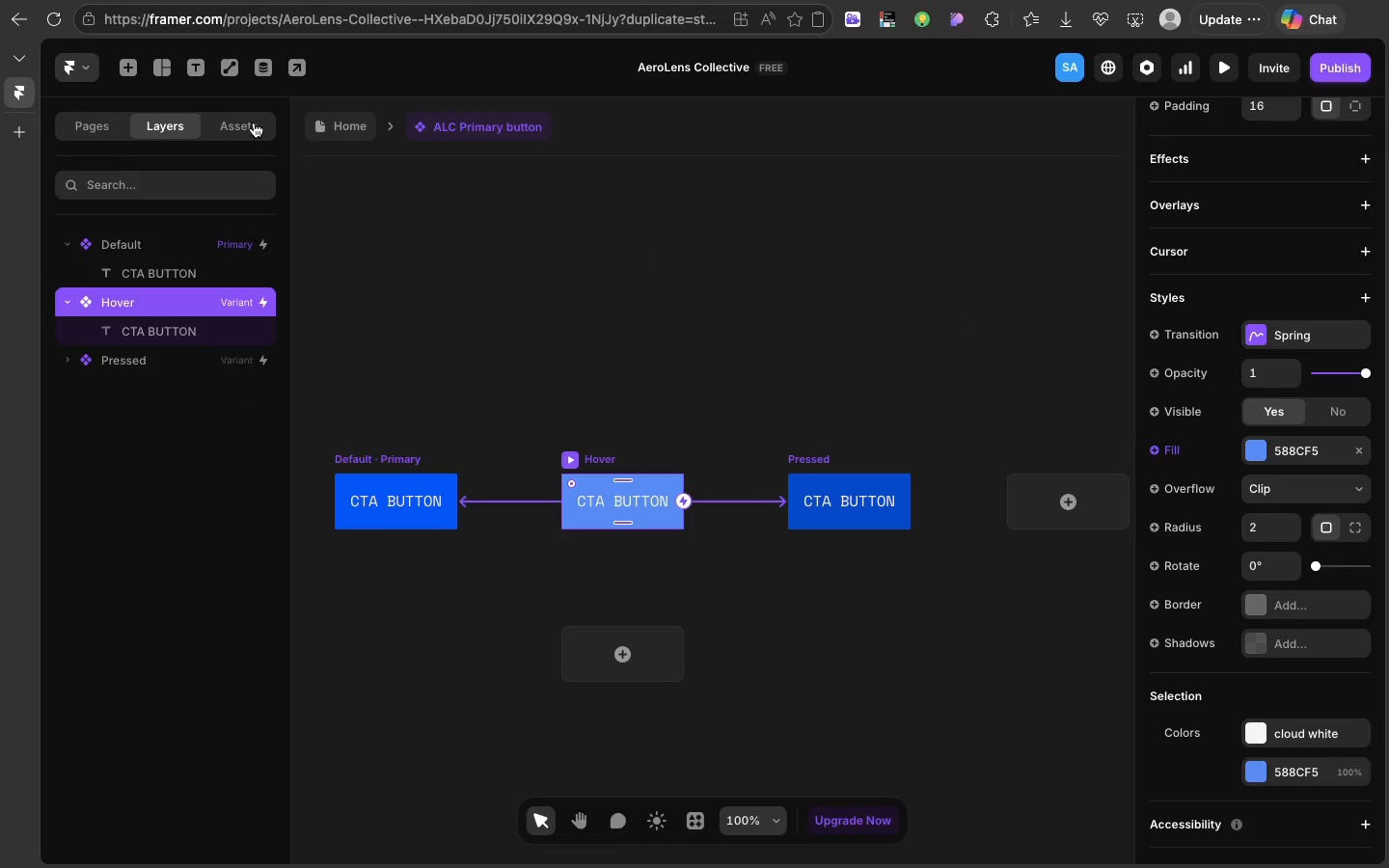 
left_click([253, 123])
 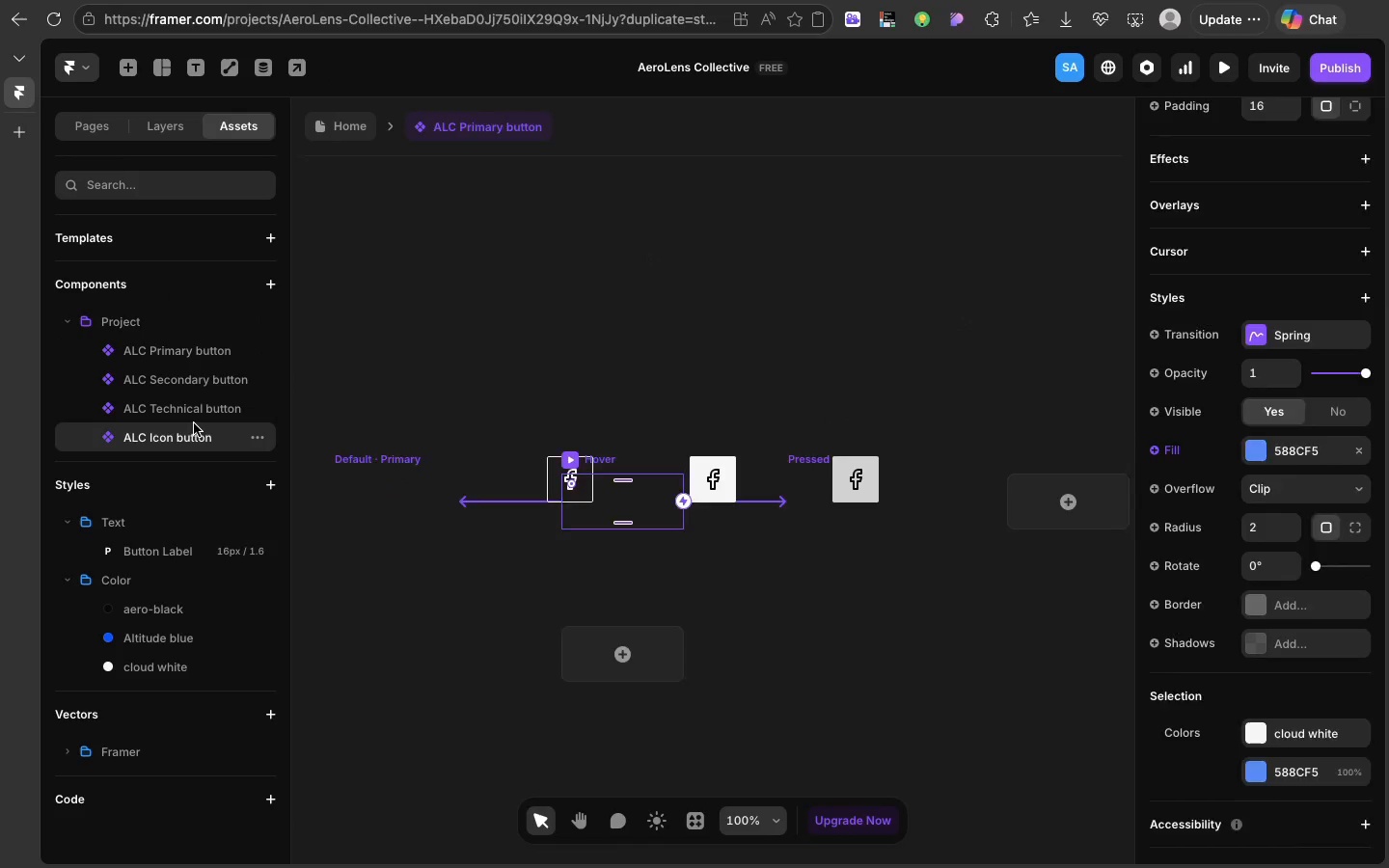 
left_click([194, 423])
 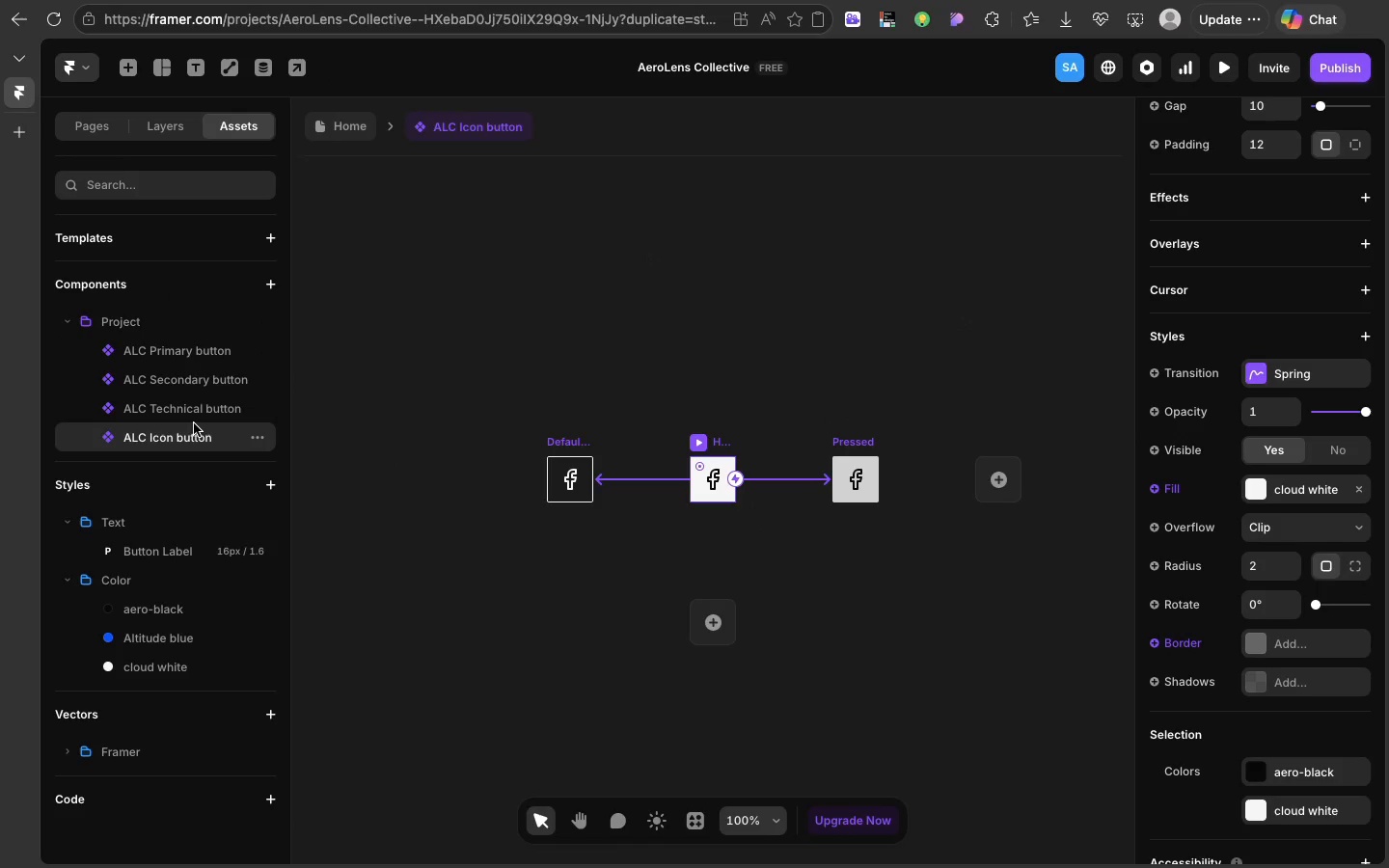 
key(Meta+Shift+3)
 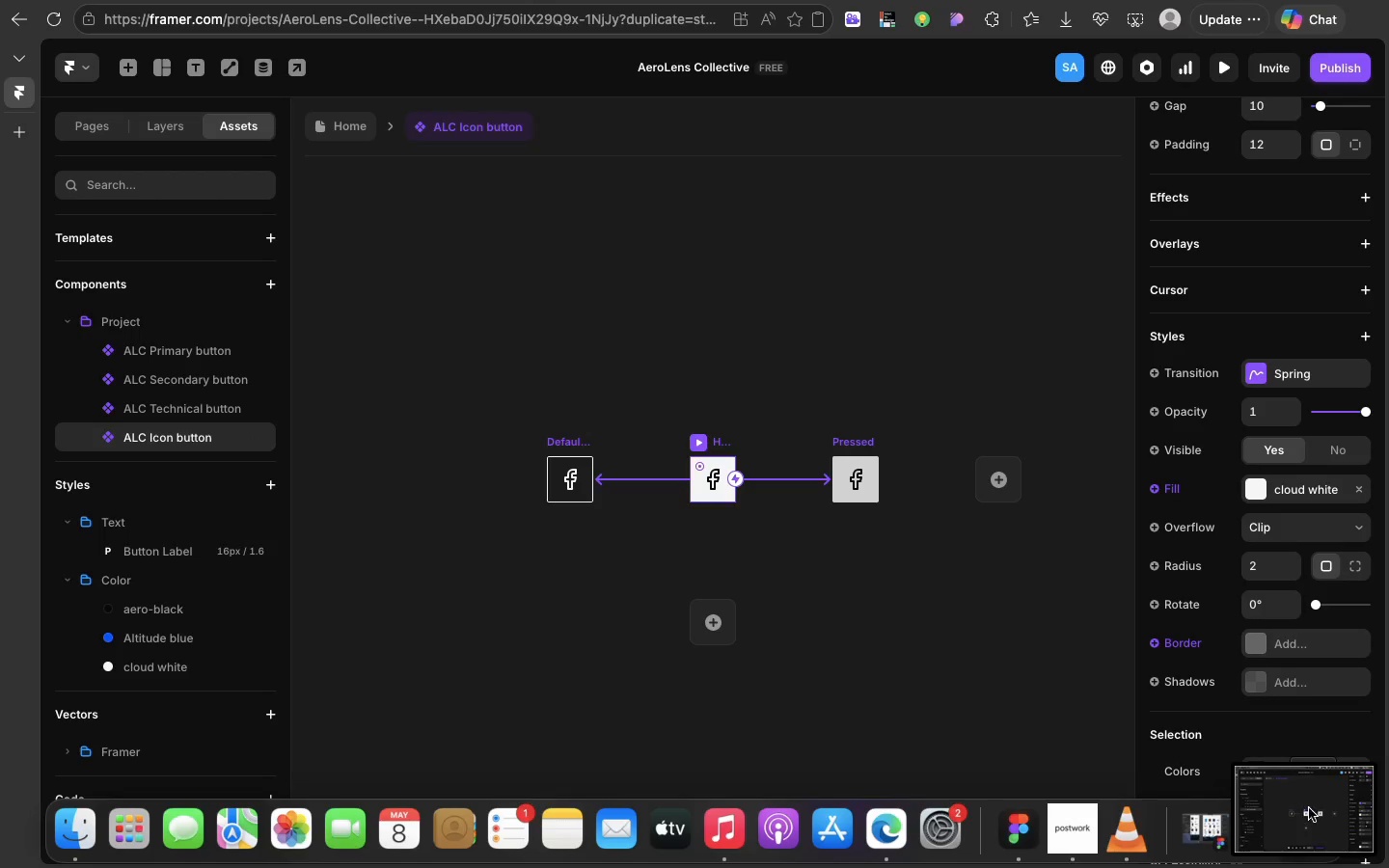 
right_click([1309, 808])
 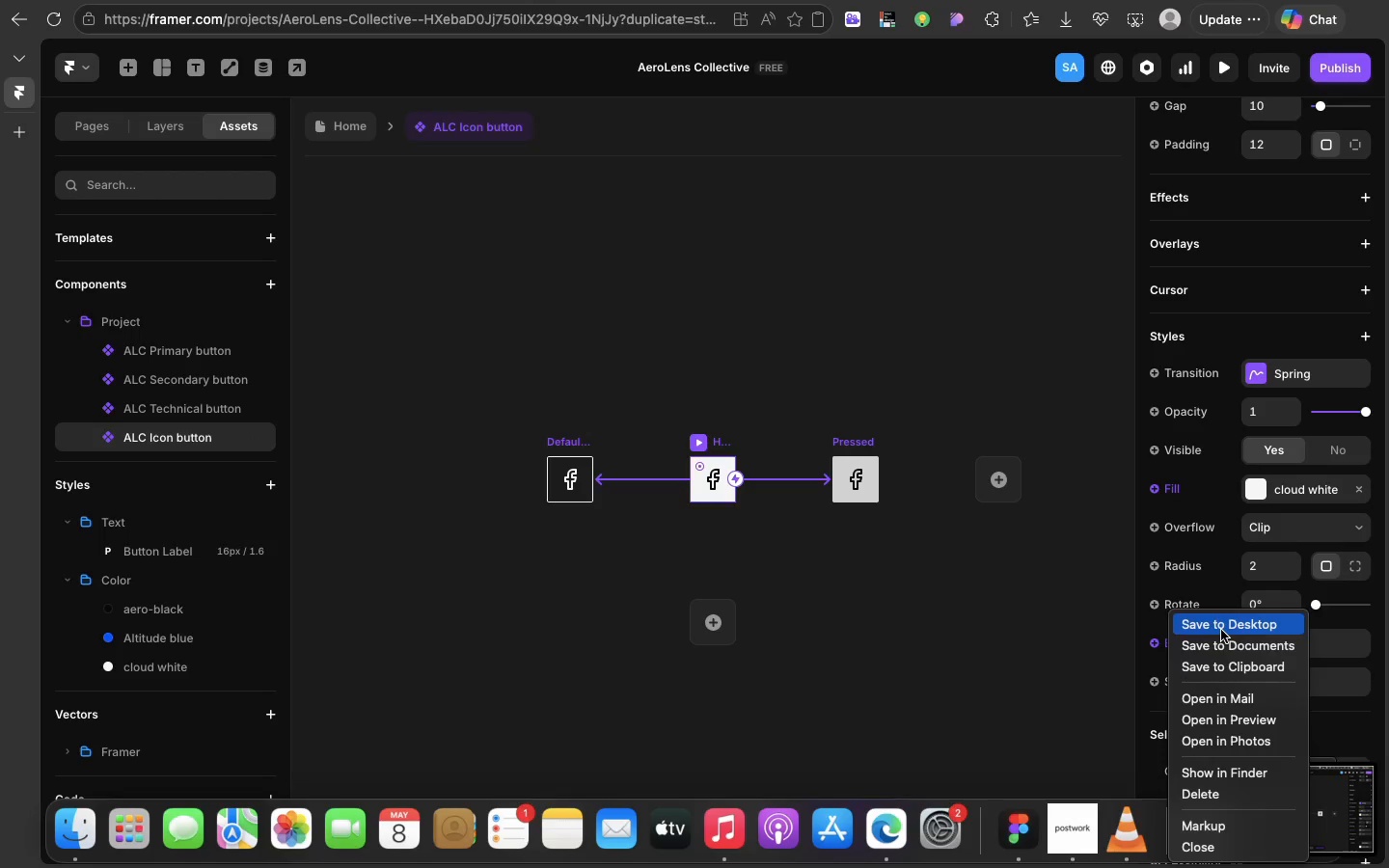 
left_click([1221, 630])
 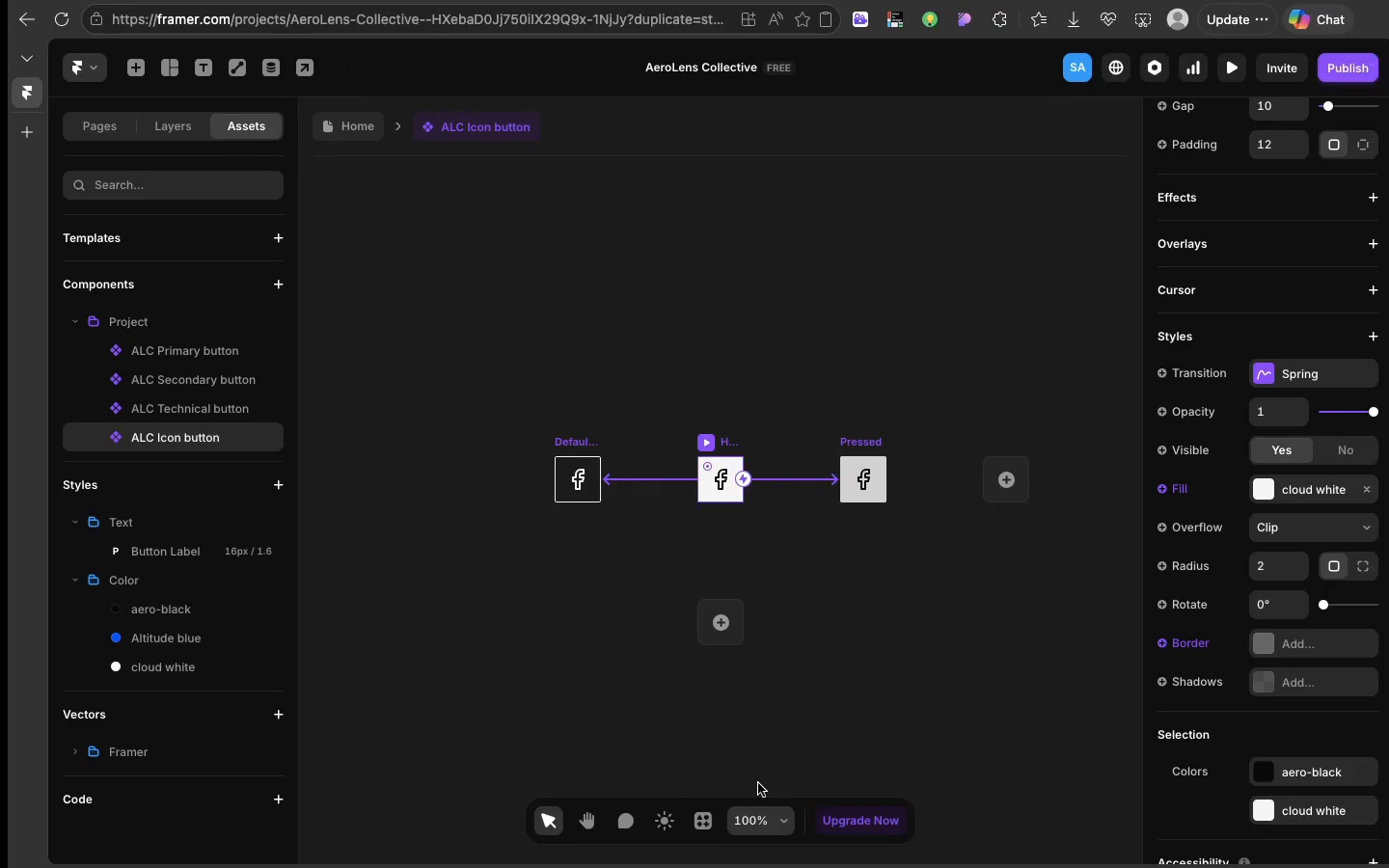 
wait(17.59)
 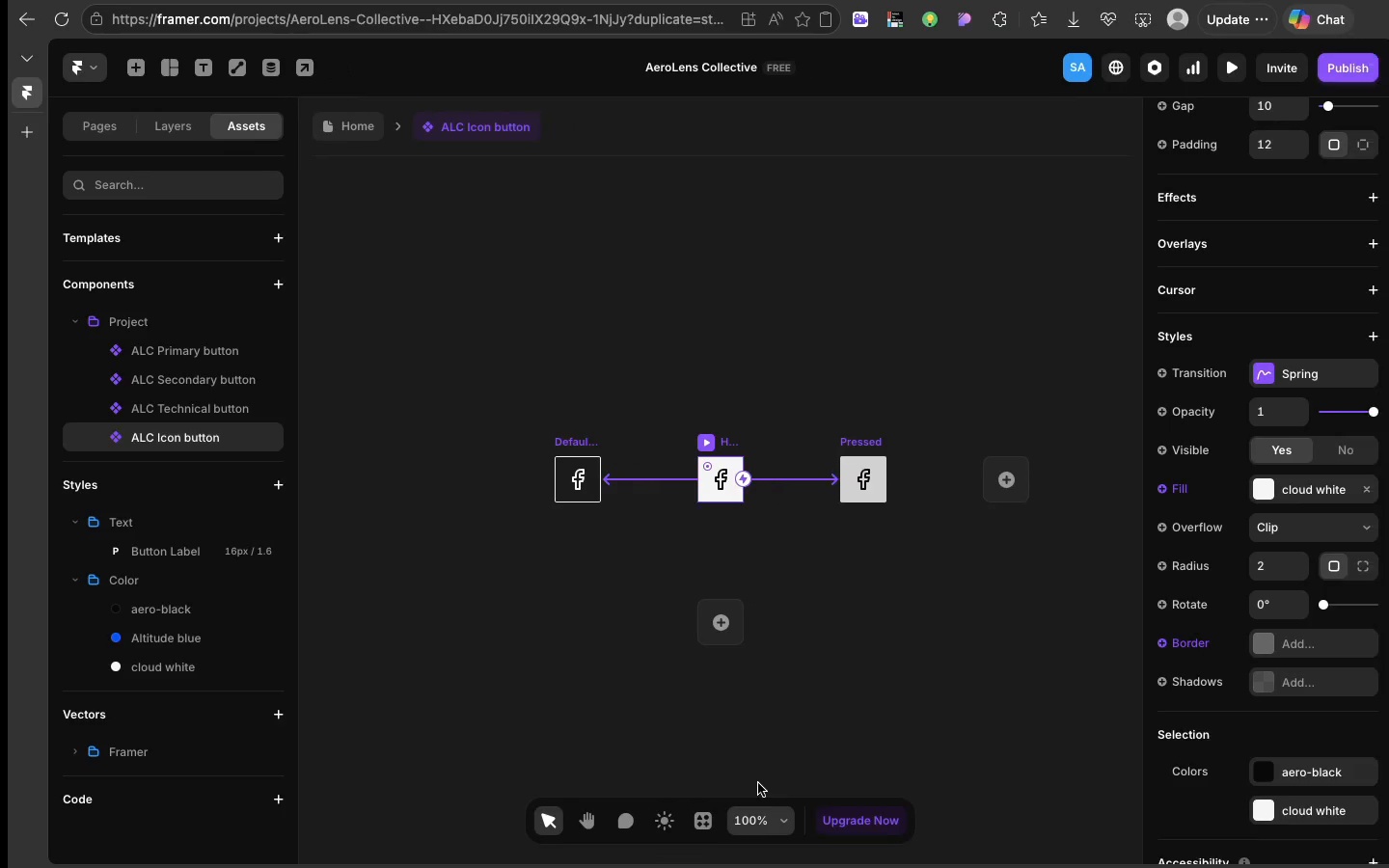 
scroll: coordinate [468, 457], scroll_direction: up, amount: 6.0
 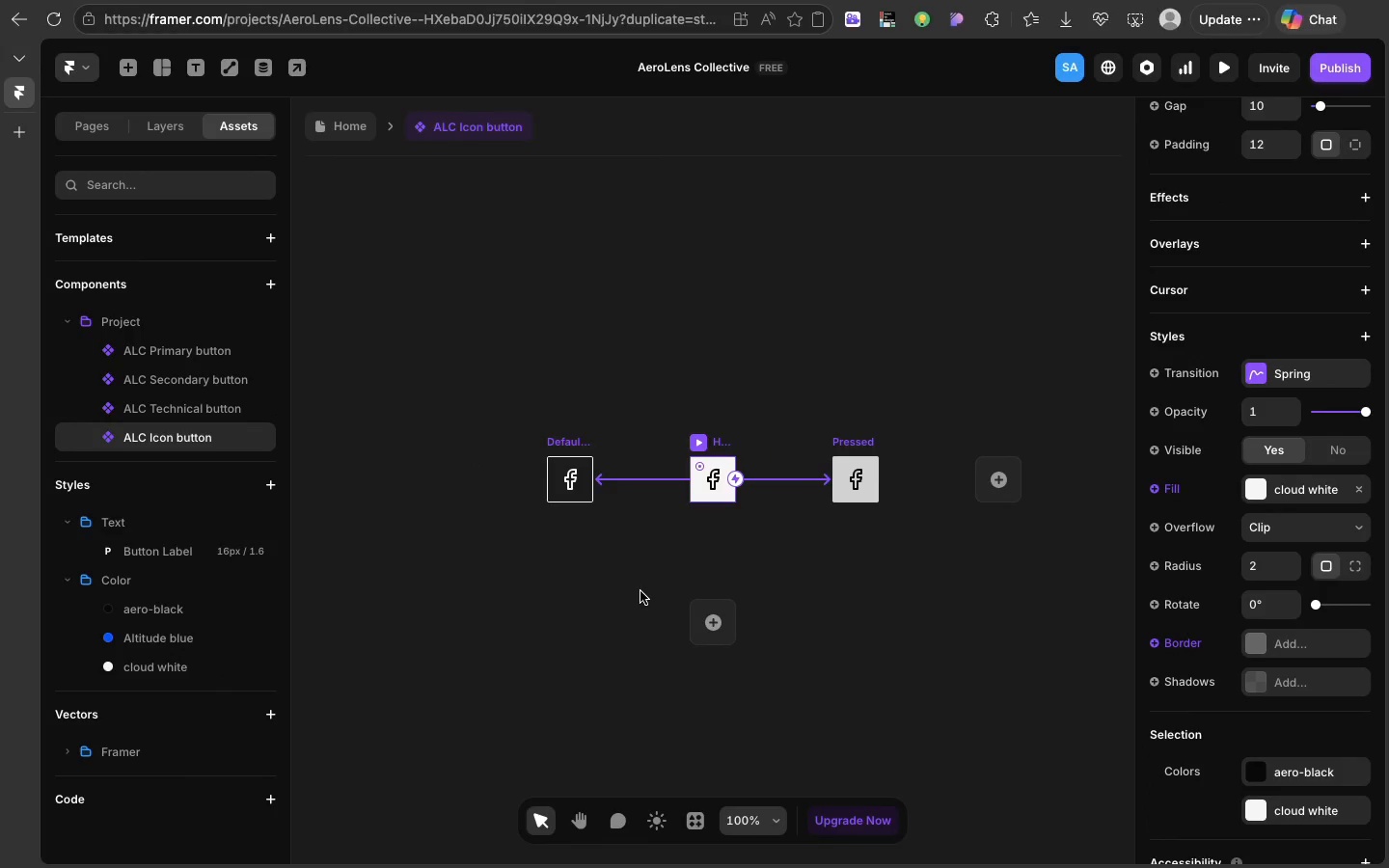 
left_click([326, 132])
 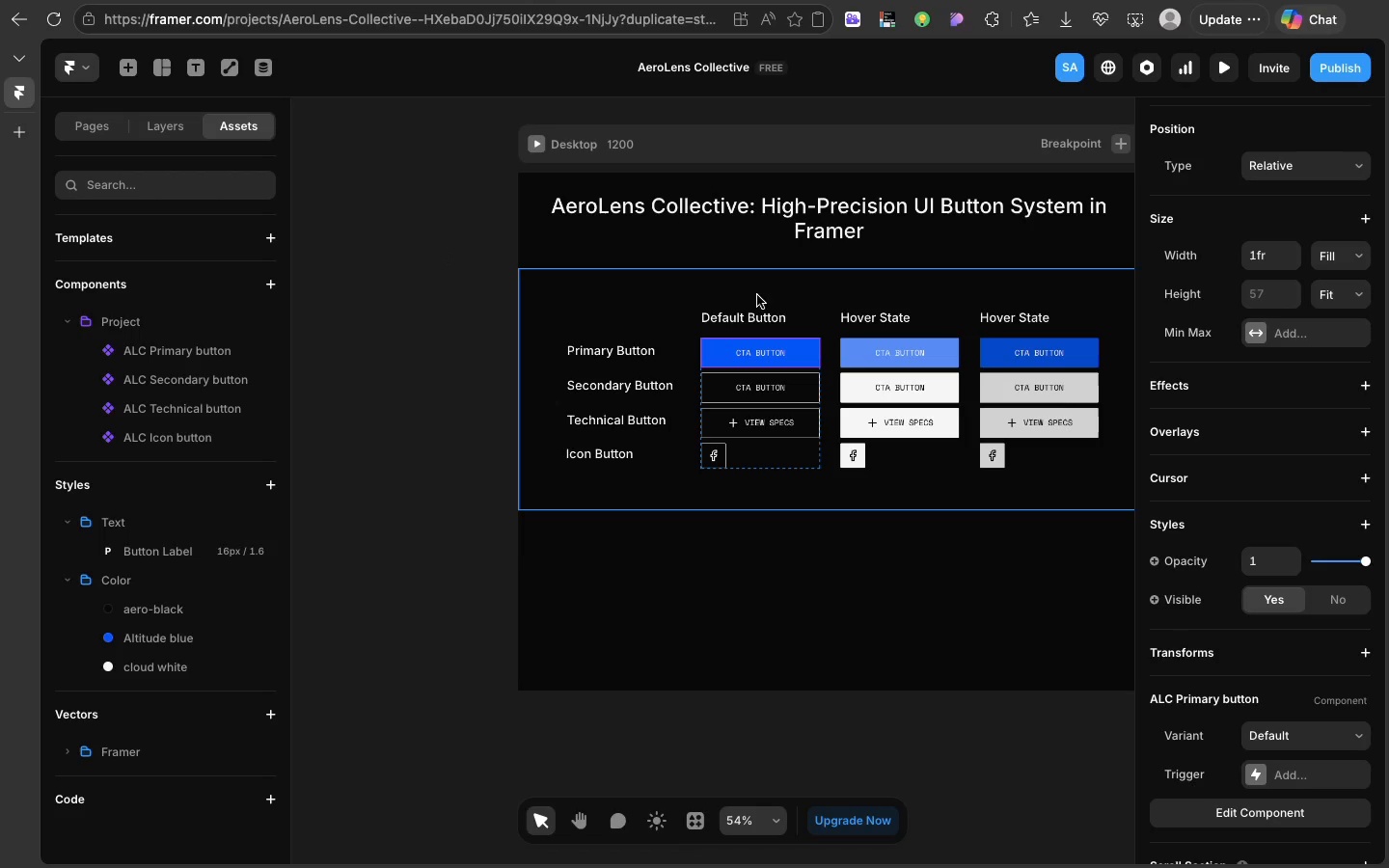 
left_click([758, 300])
 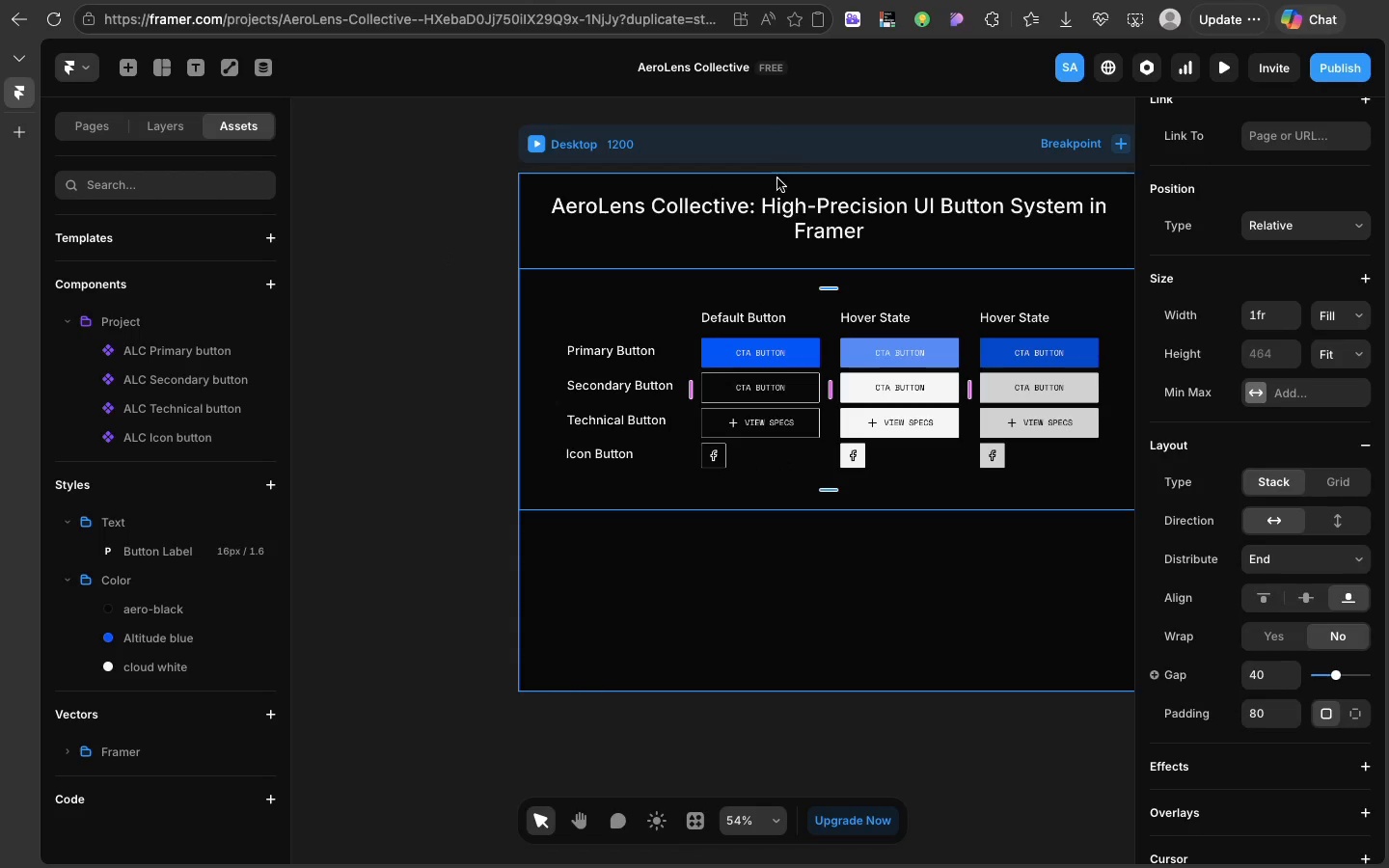 
left_click([784, 213])
 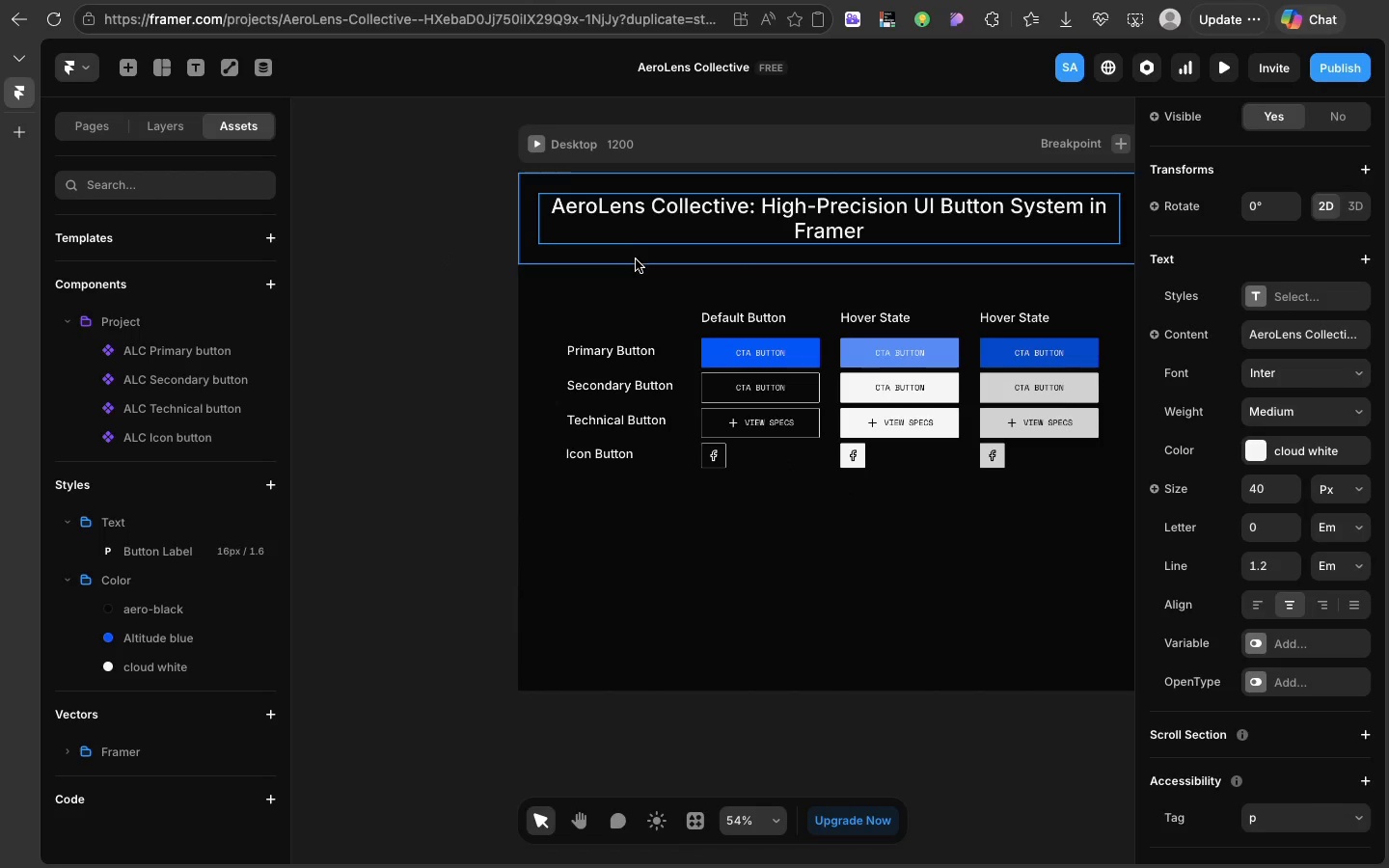 
left_click([636, 259])
 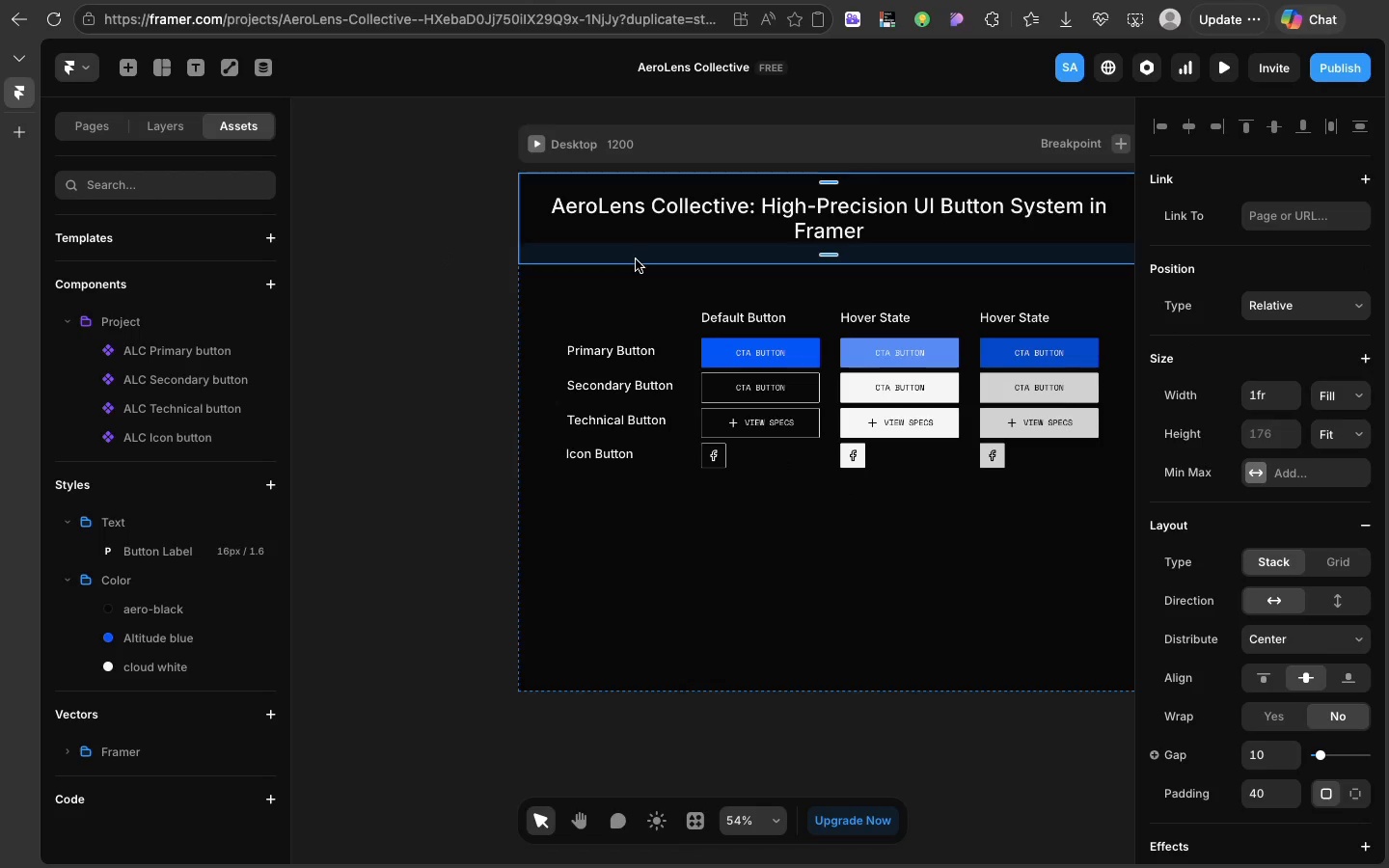 
key(Meta+D)
 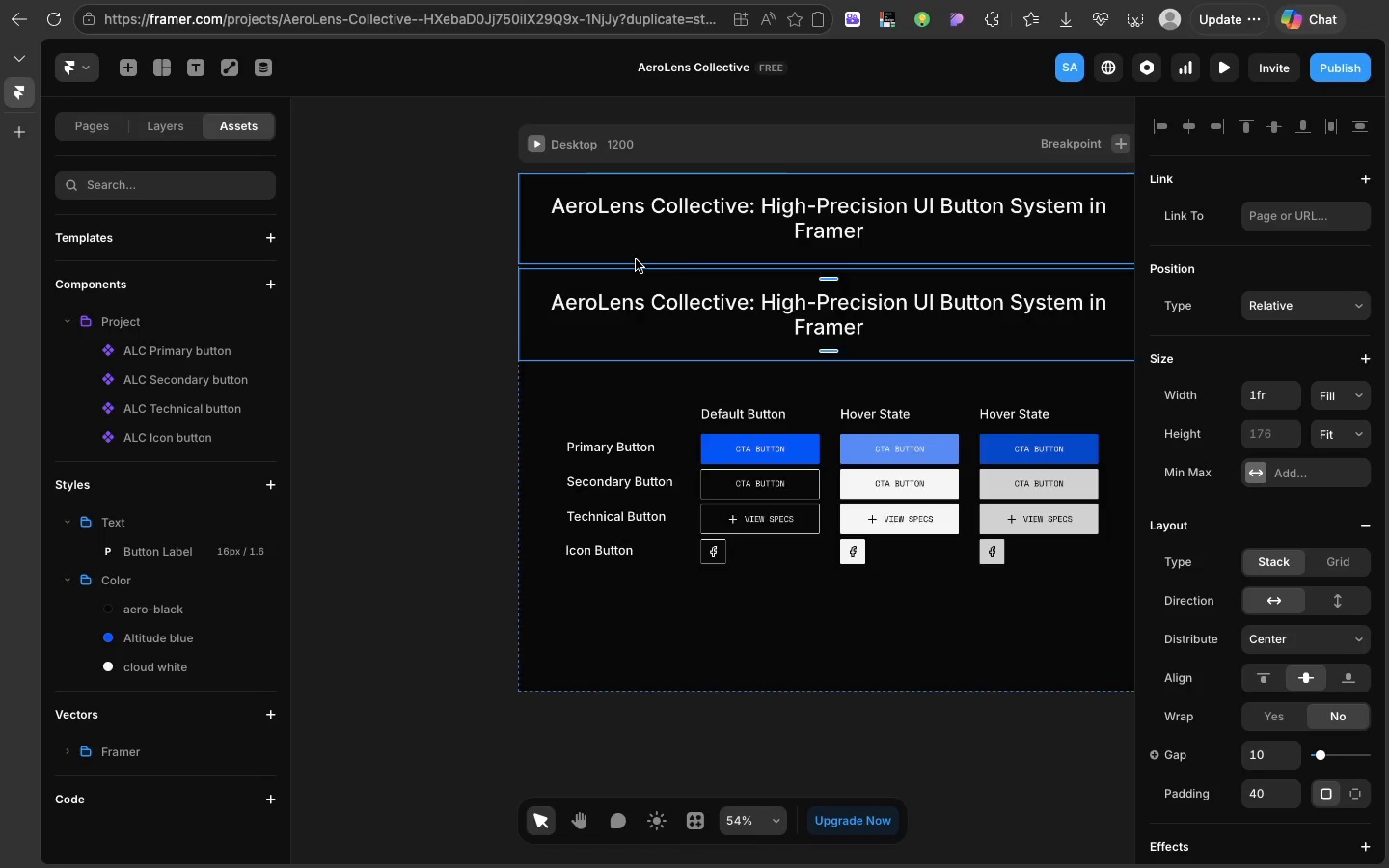 
key(ArrowDown)
 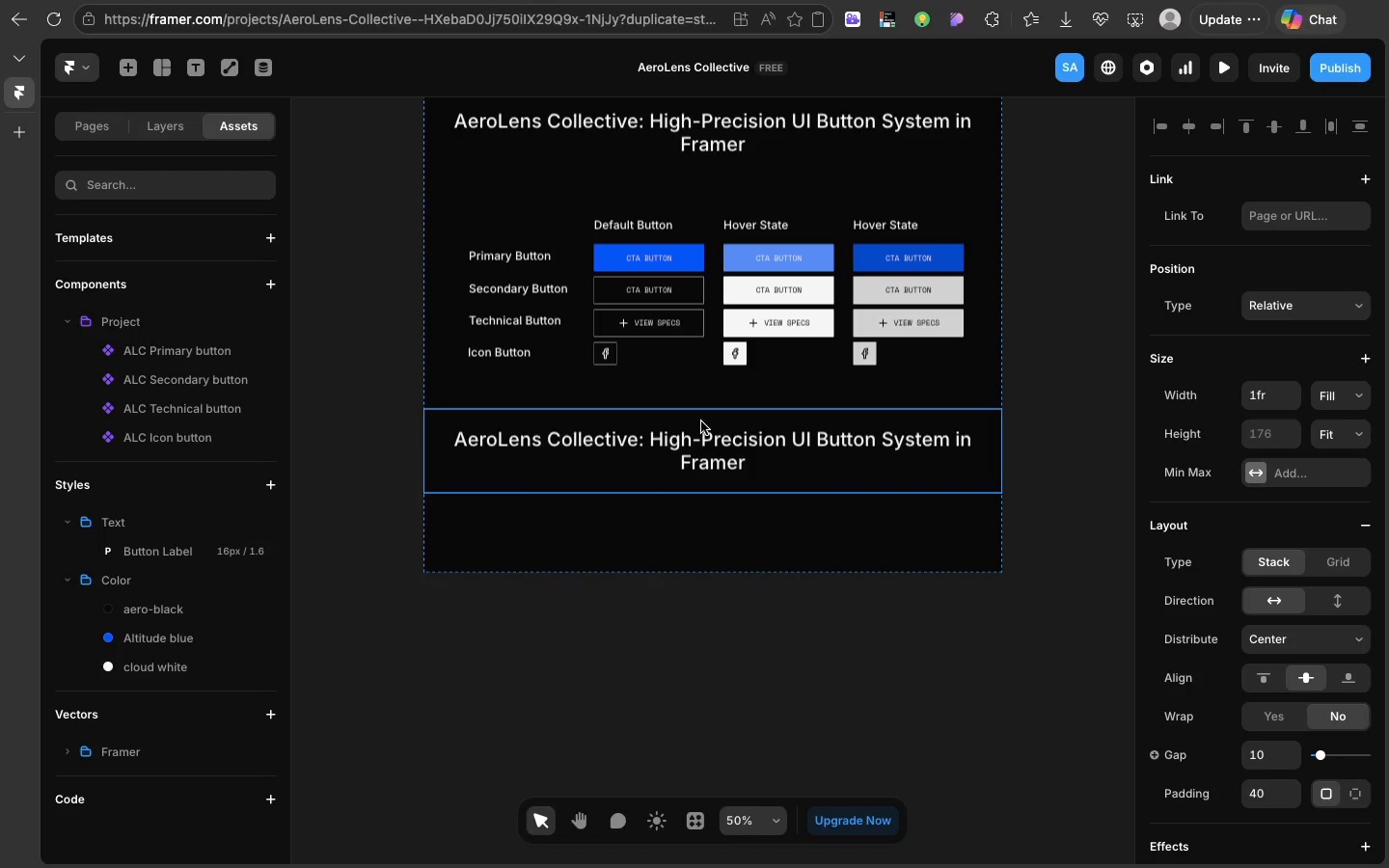 
double_click([696, 448])
 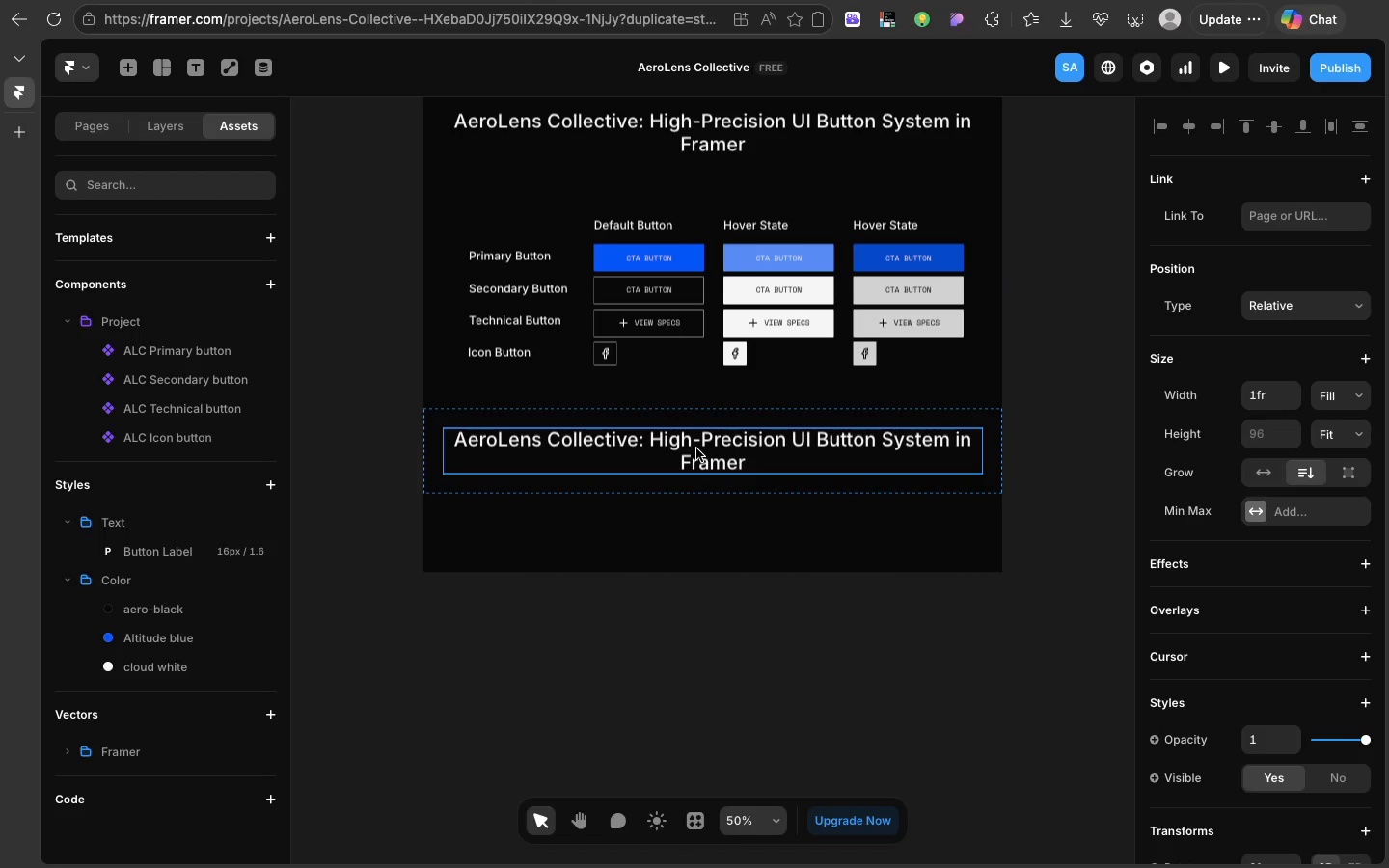 
triple_click([696, 448])
 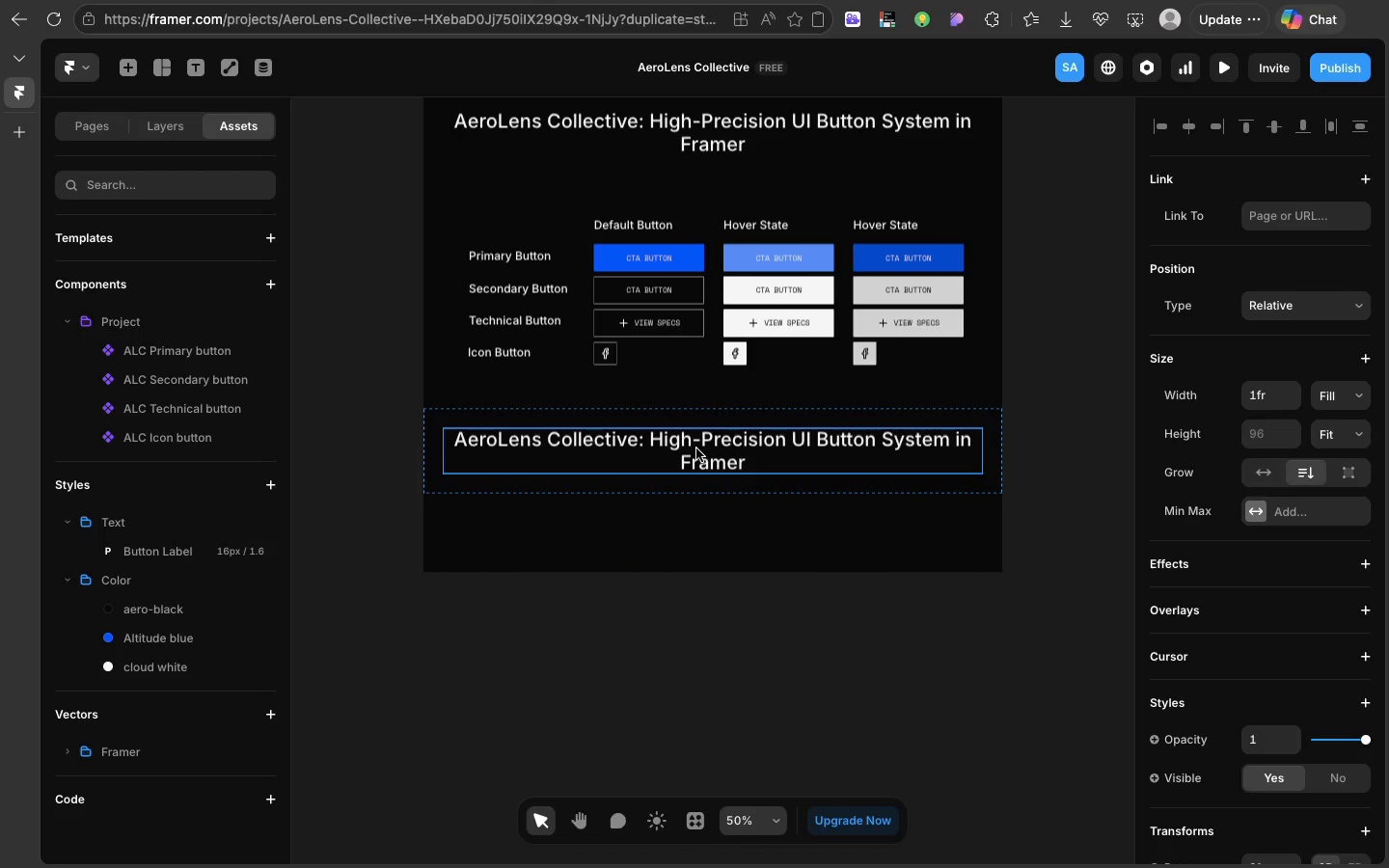 
triple_click([696, 448])
 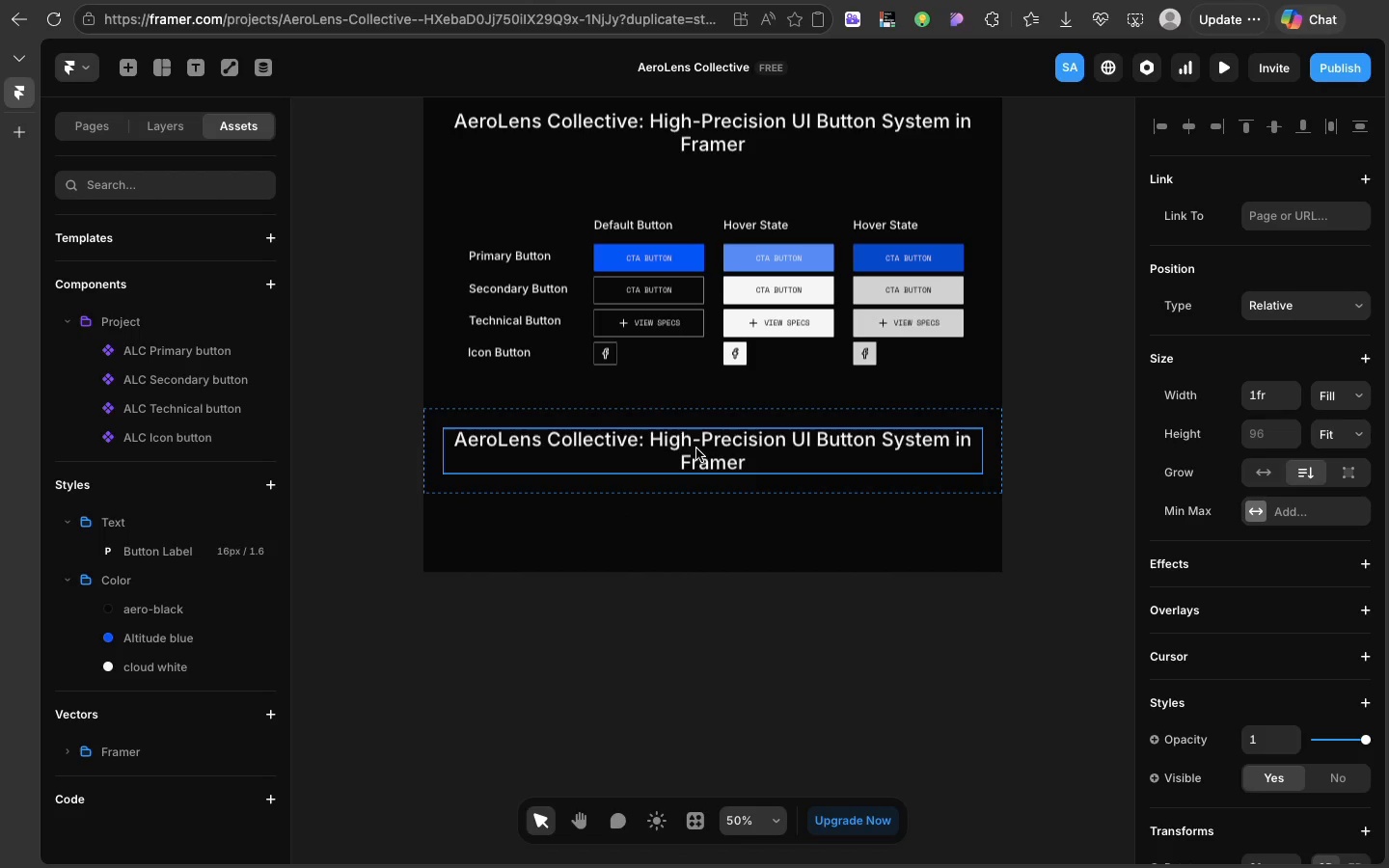 
wait(6.77)
 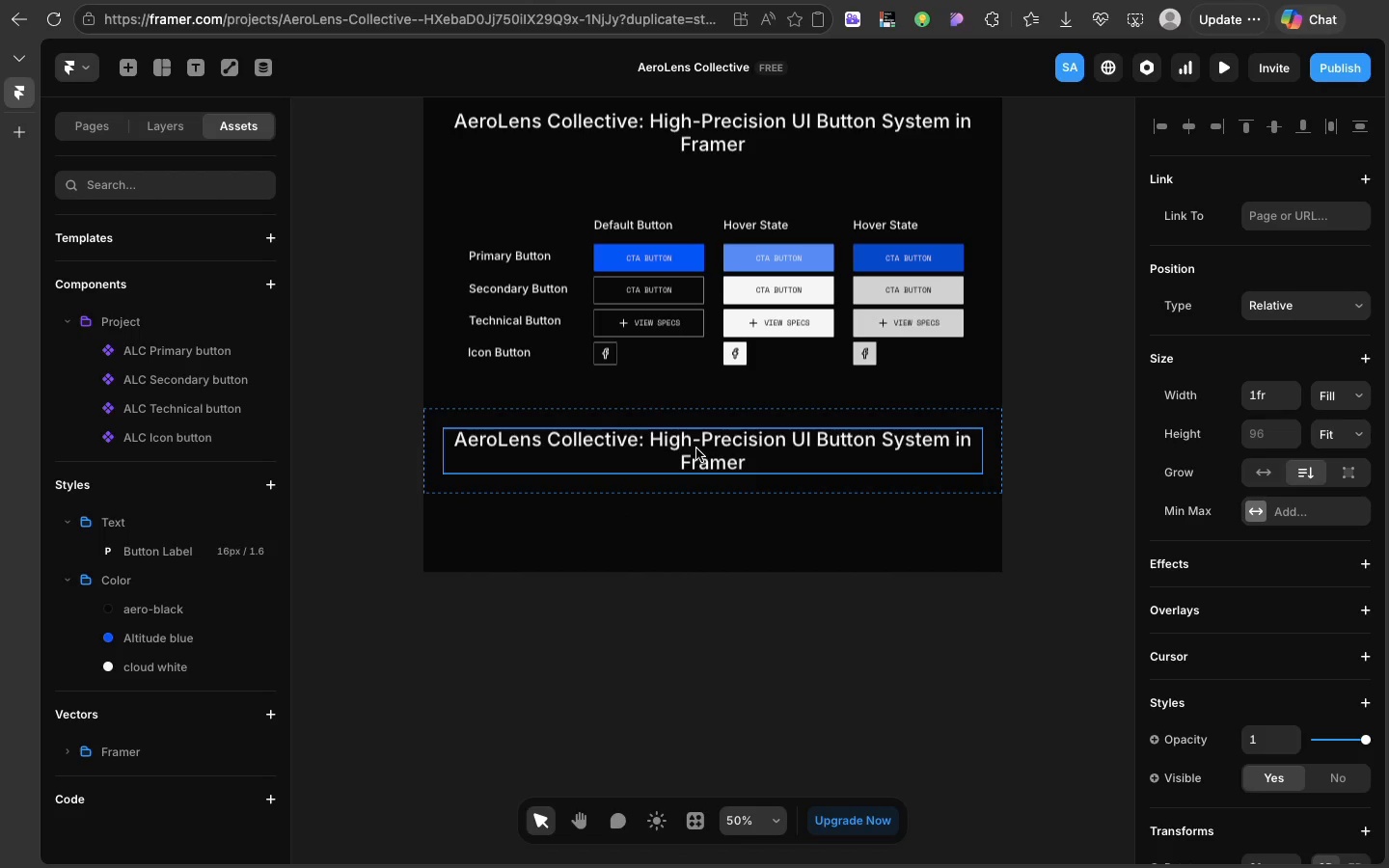 
double_click([696, 448])
 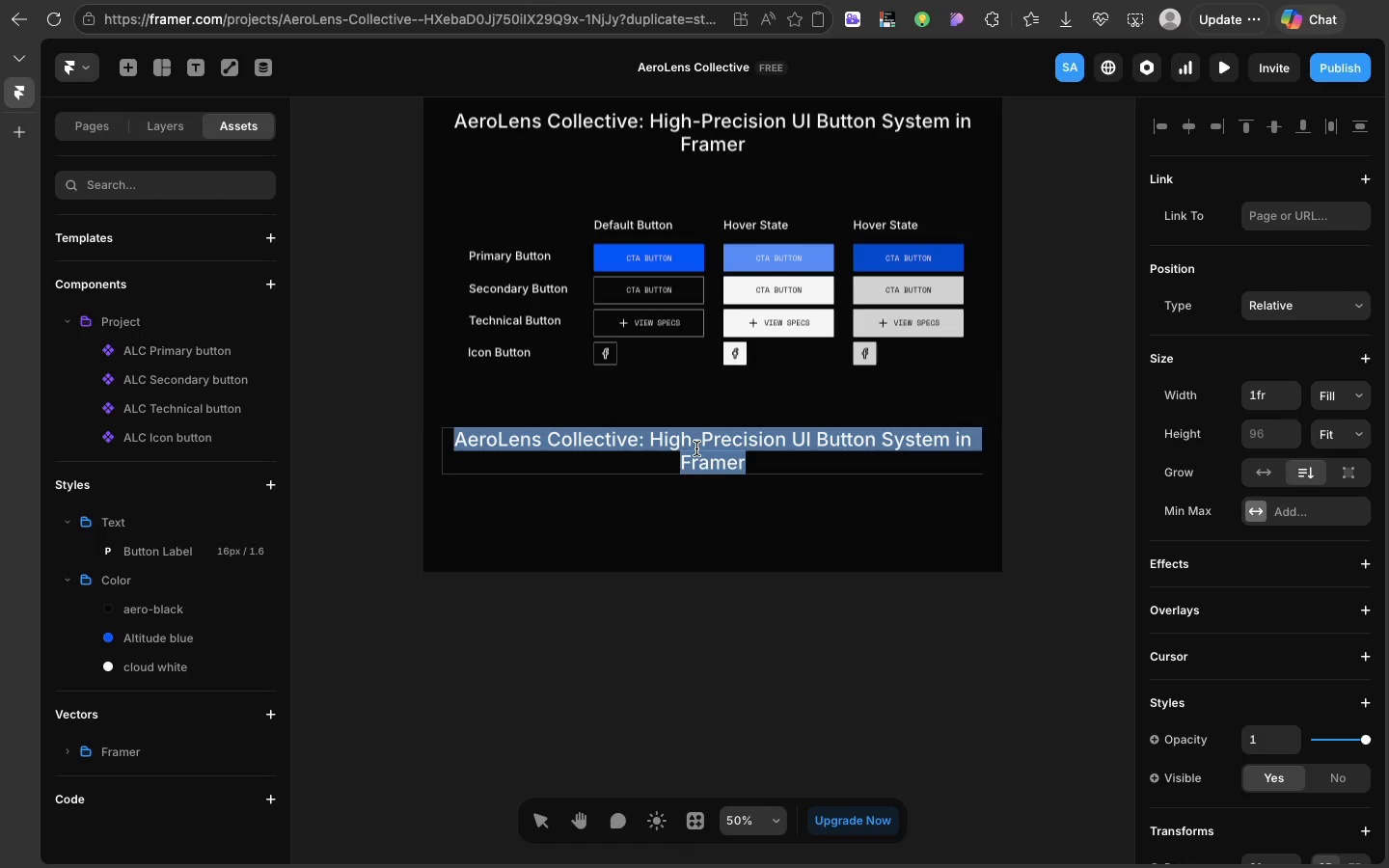 
triple_click([696, 448])
 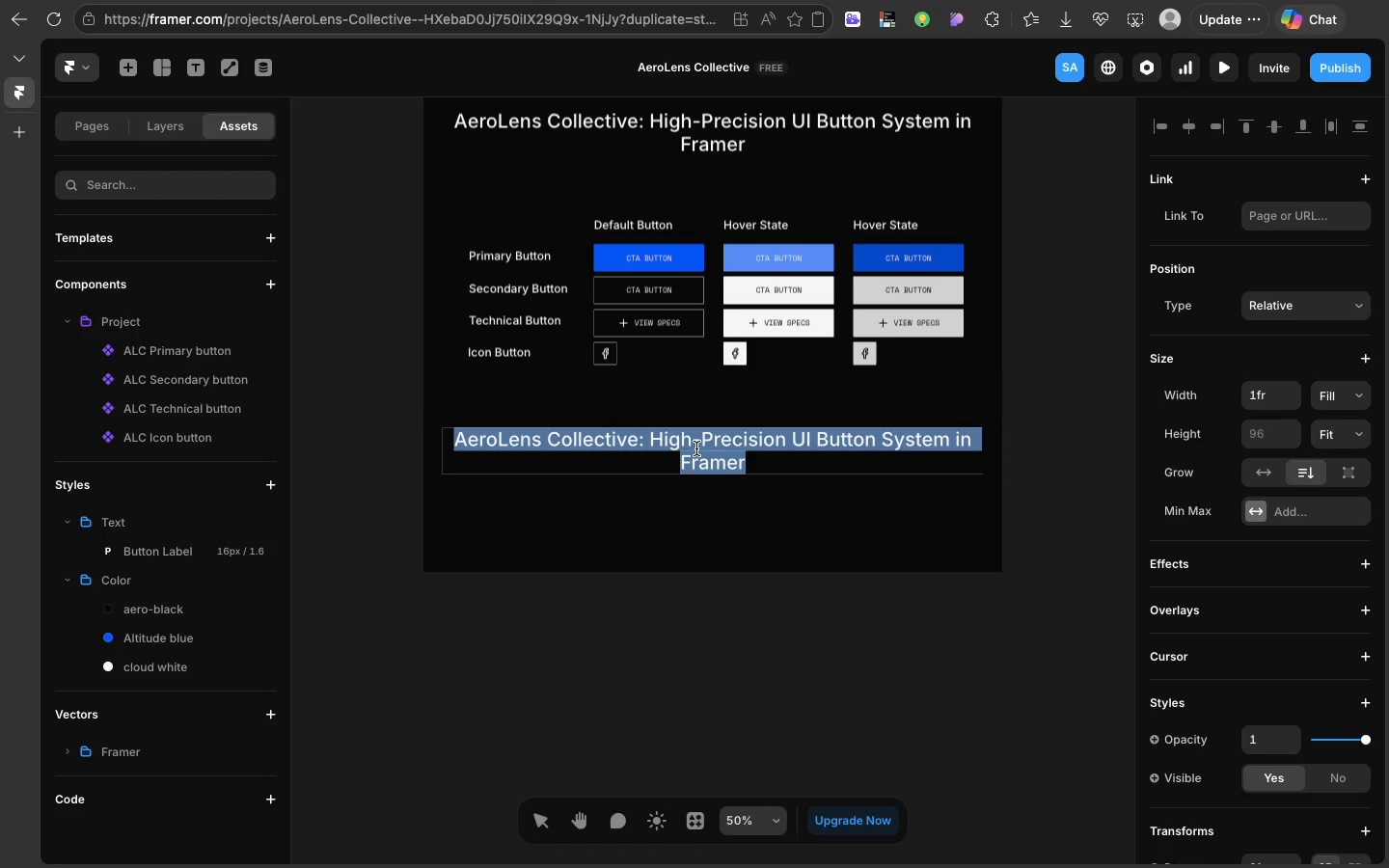 
triple_click([696, 448])
 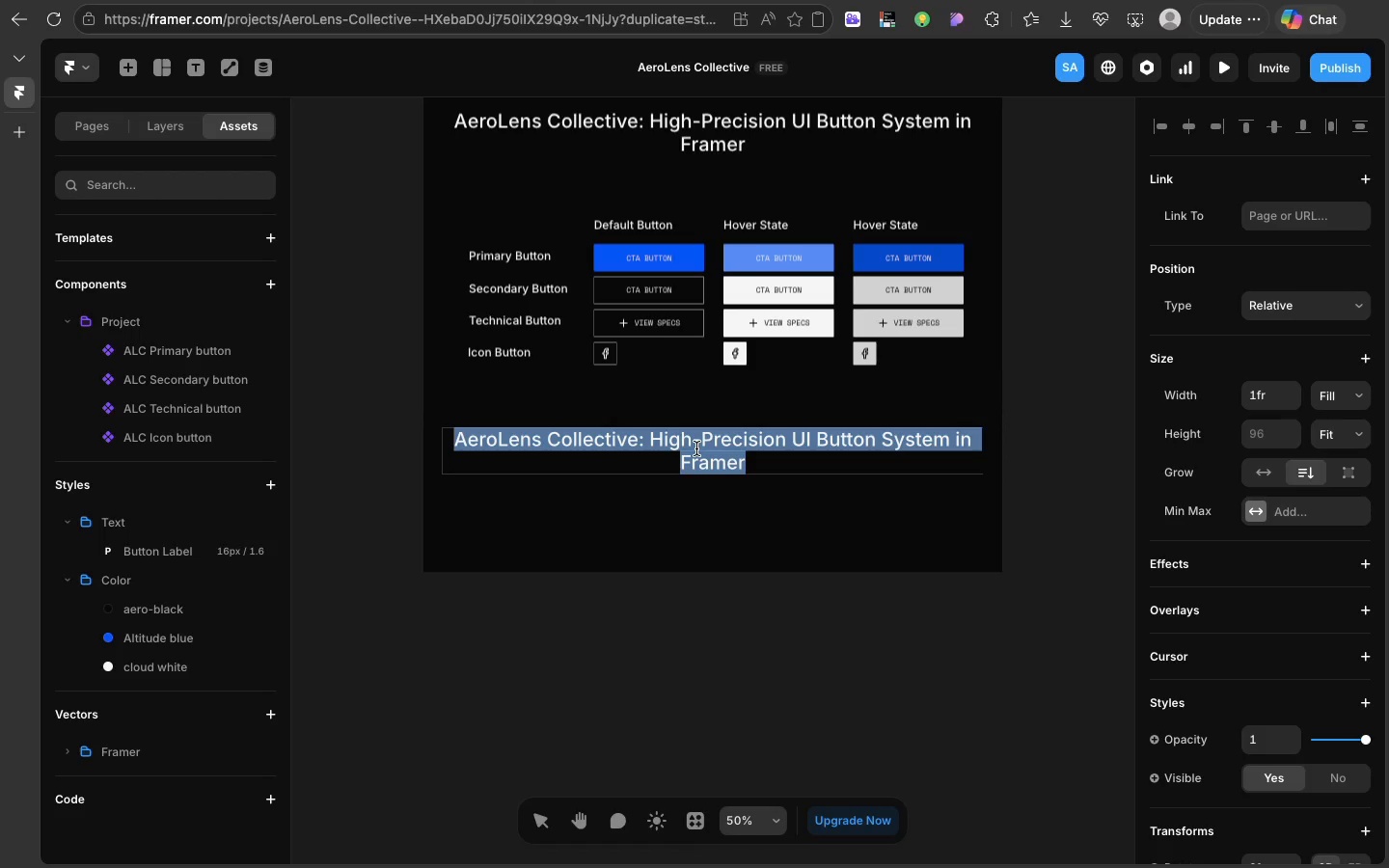 
wait(11.43)
 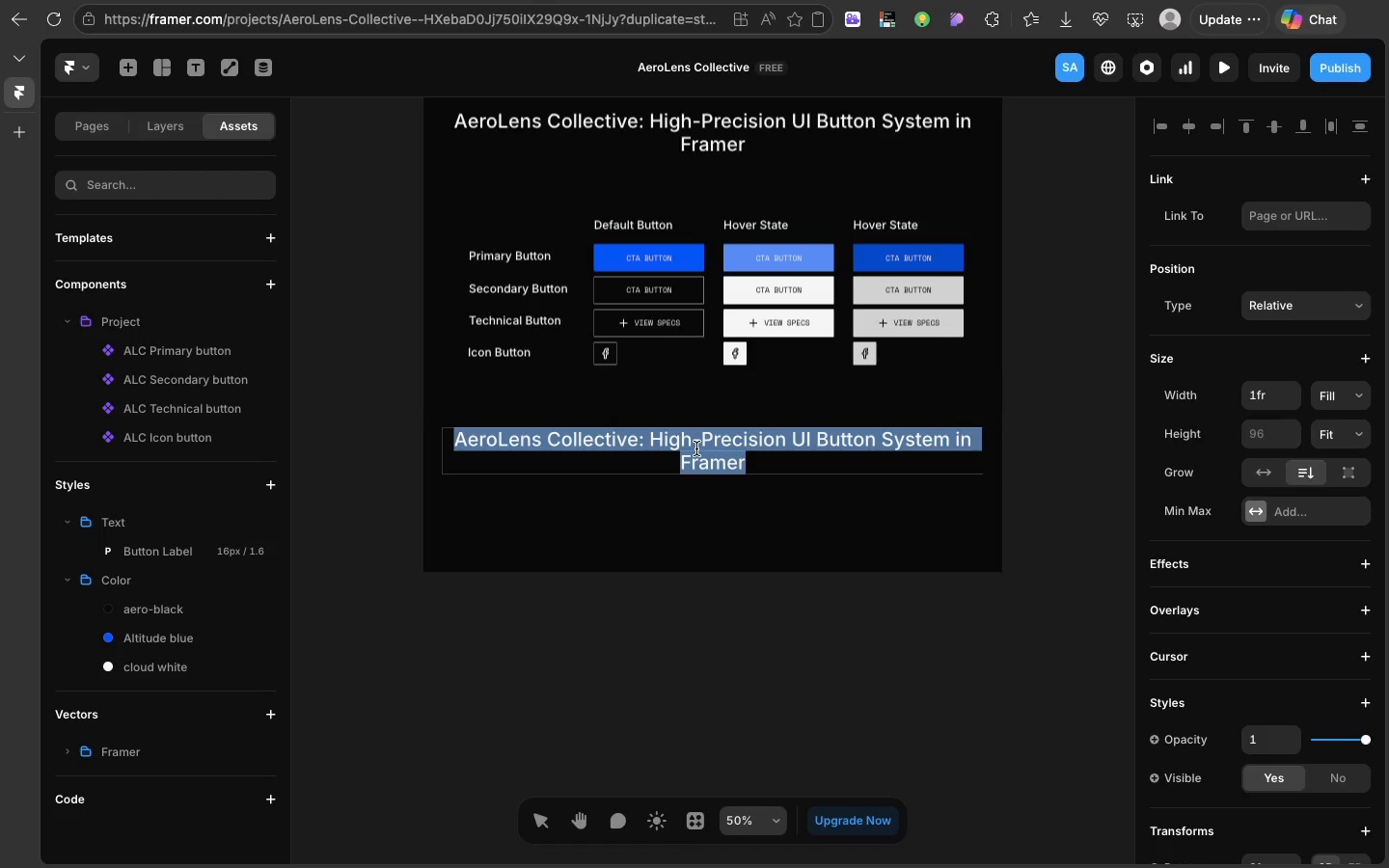 
double_click([650, 448])
 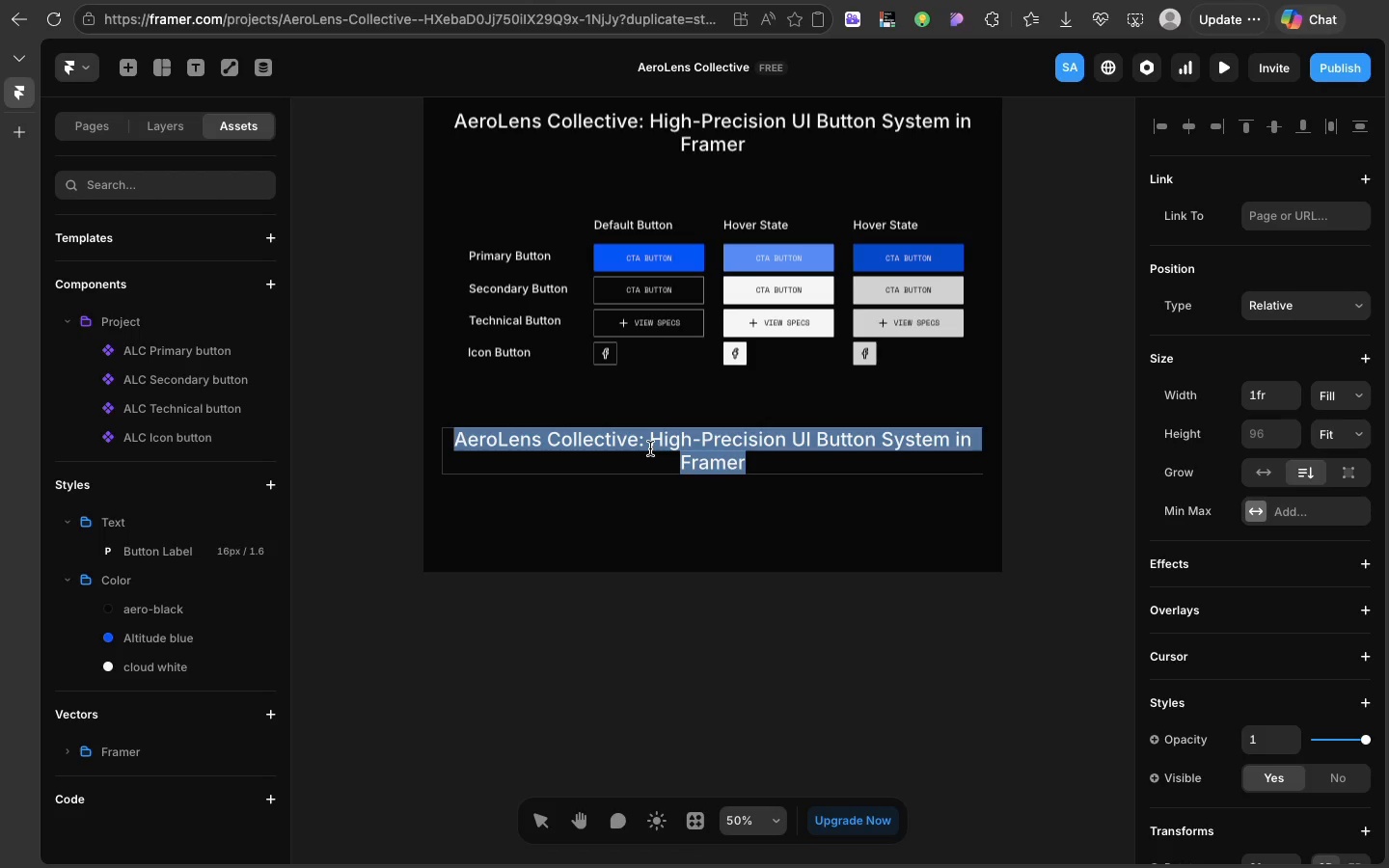 
triple_click([650, 448])
 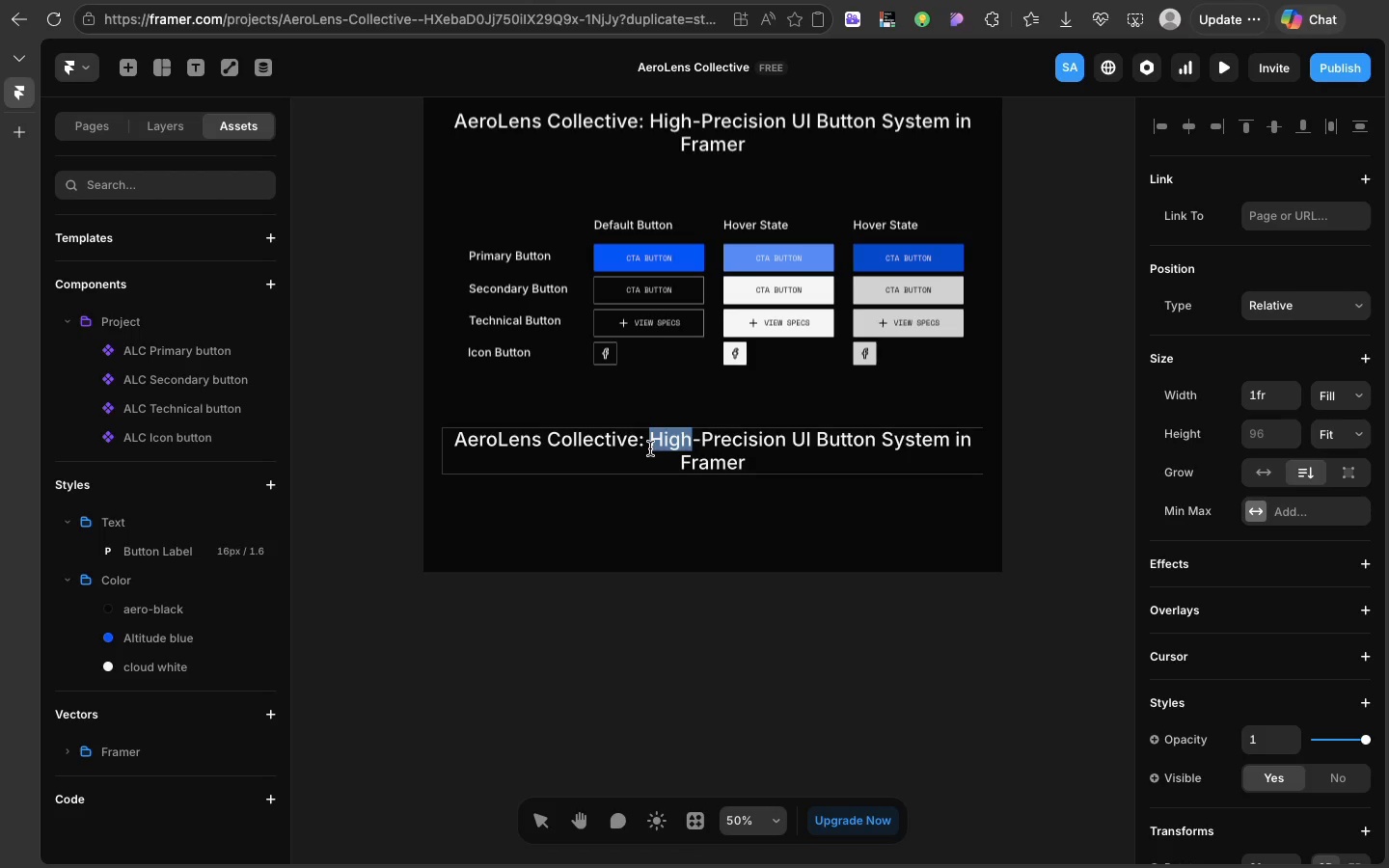 
double_click([650, 448])
 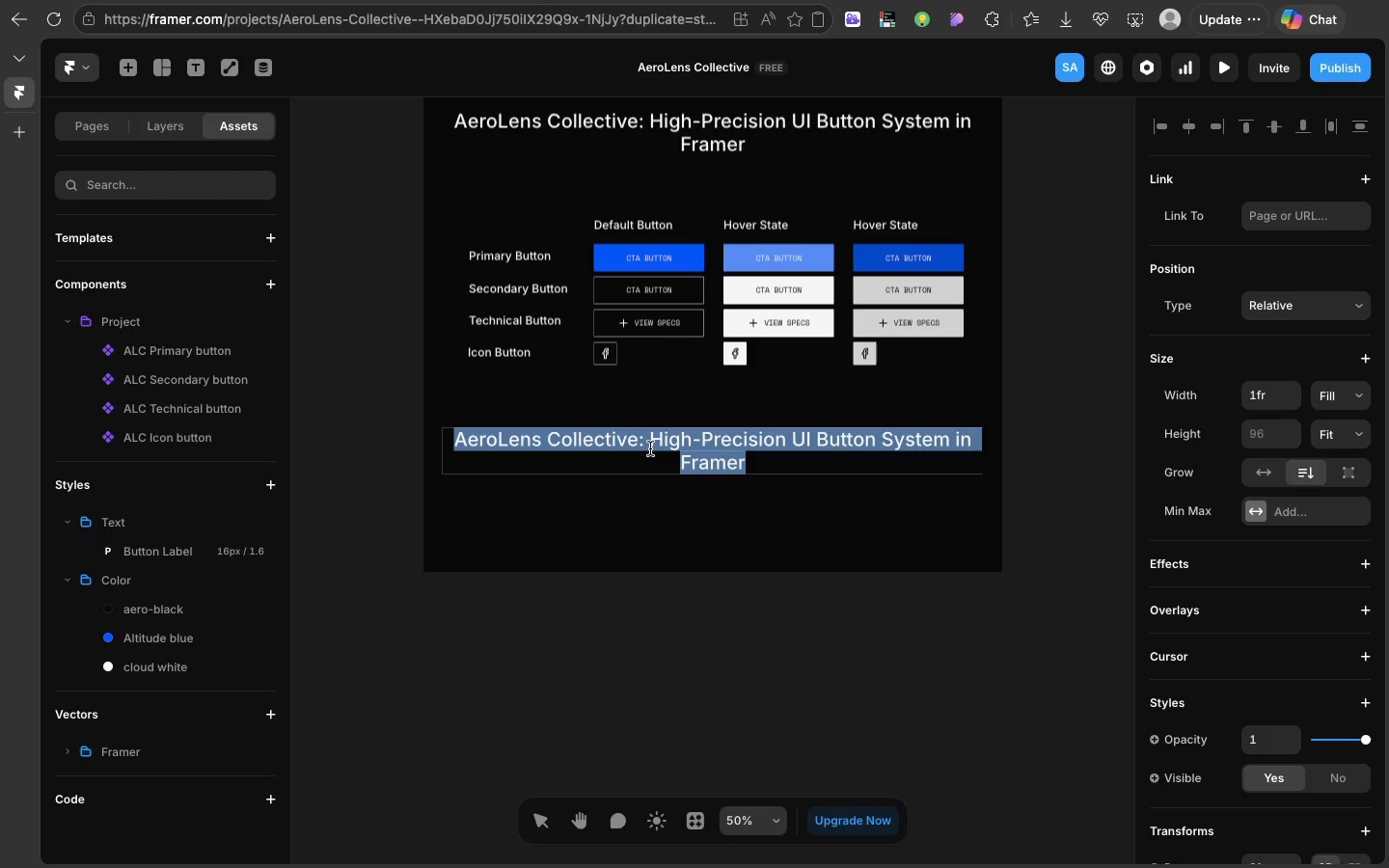 
triple_click([650, 448])
 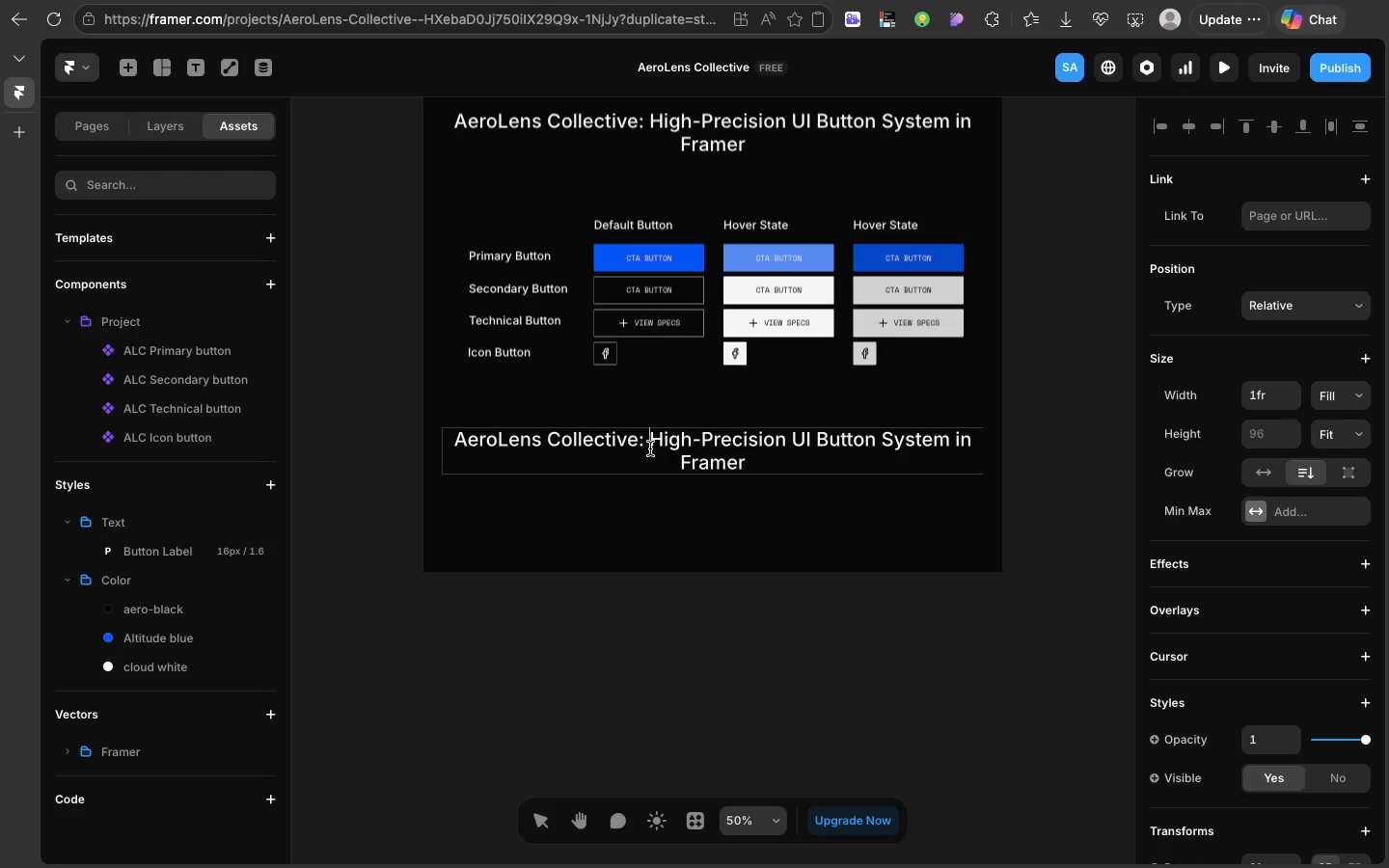 
left_click([650, 448])
 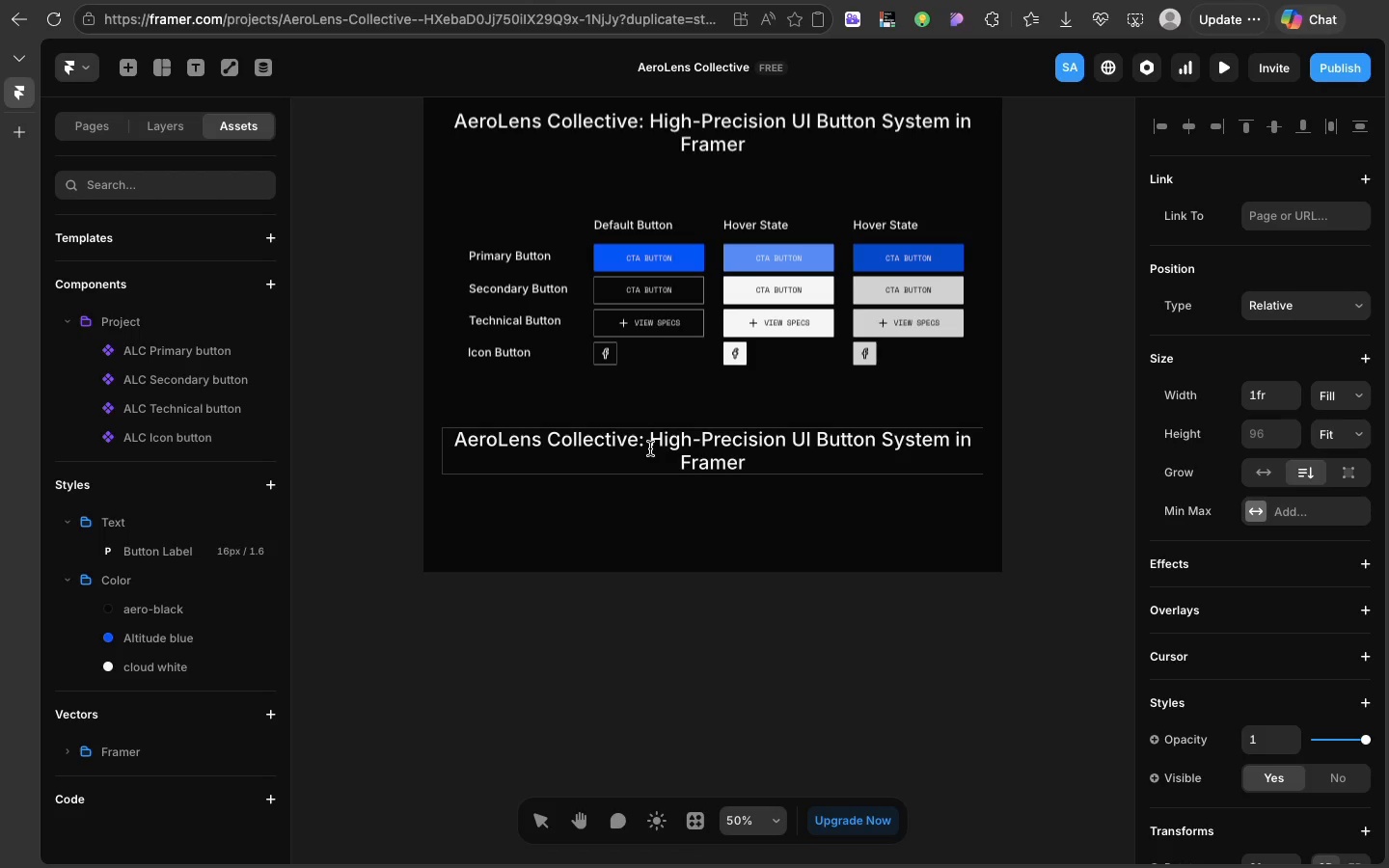 
left_click_drag(start_coordinate=[650, 448], to_coordinate=[767, 469])
 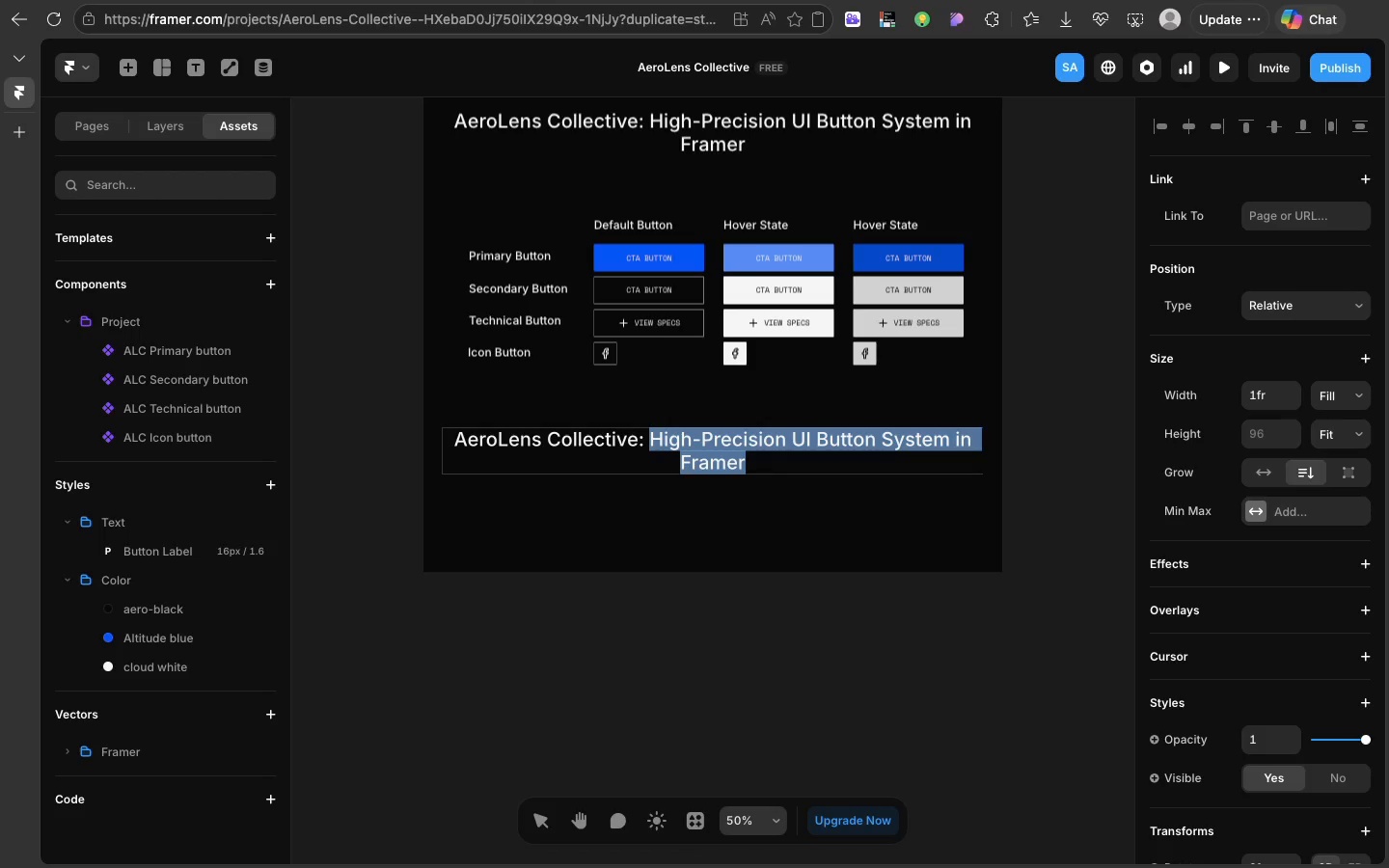 
type(Style Sheet)
 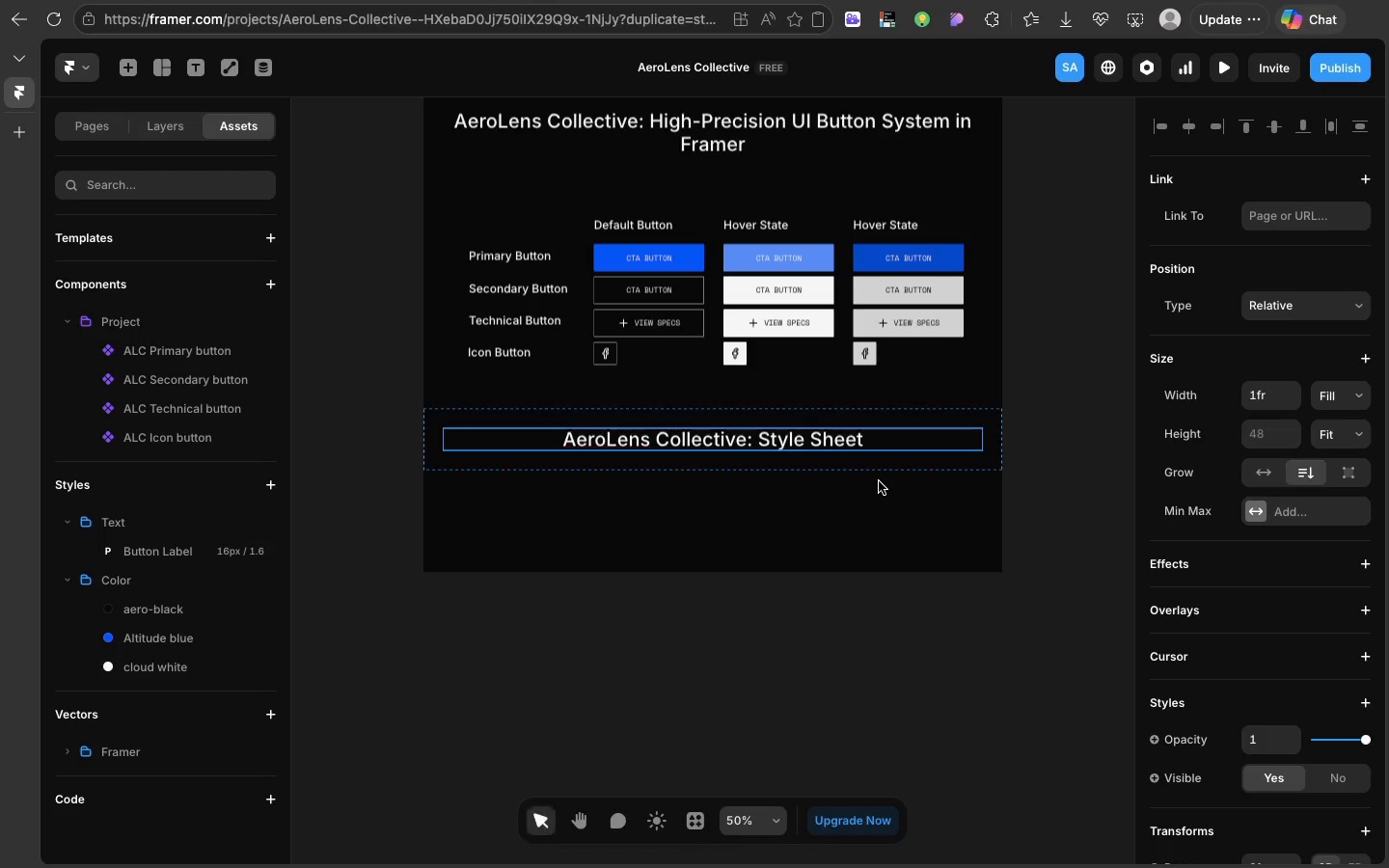 
left_click([879, 481])
 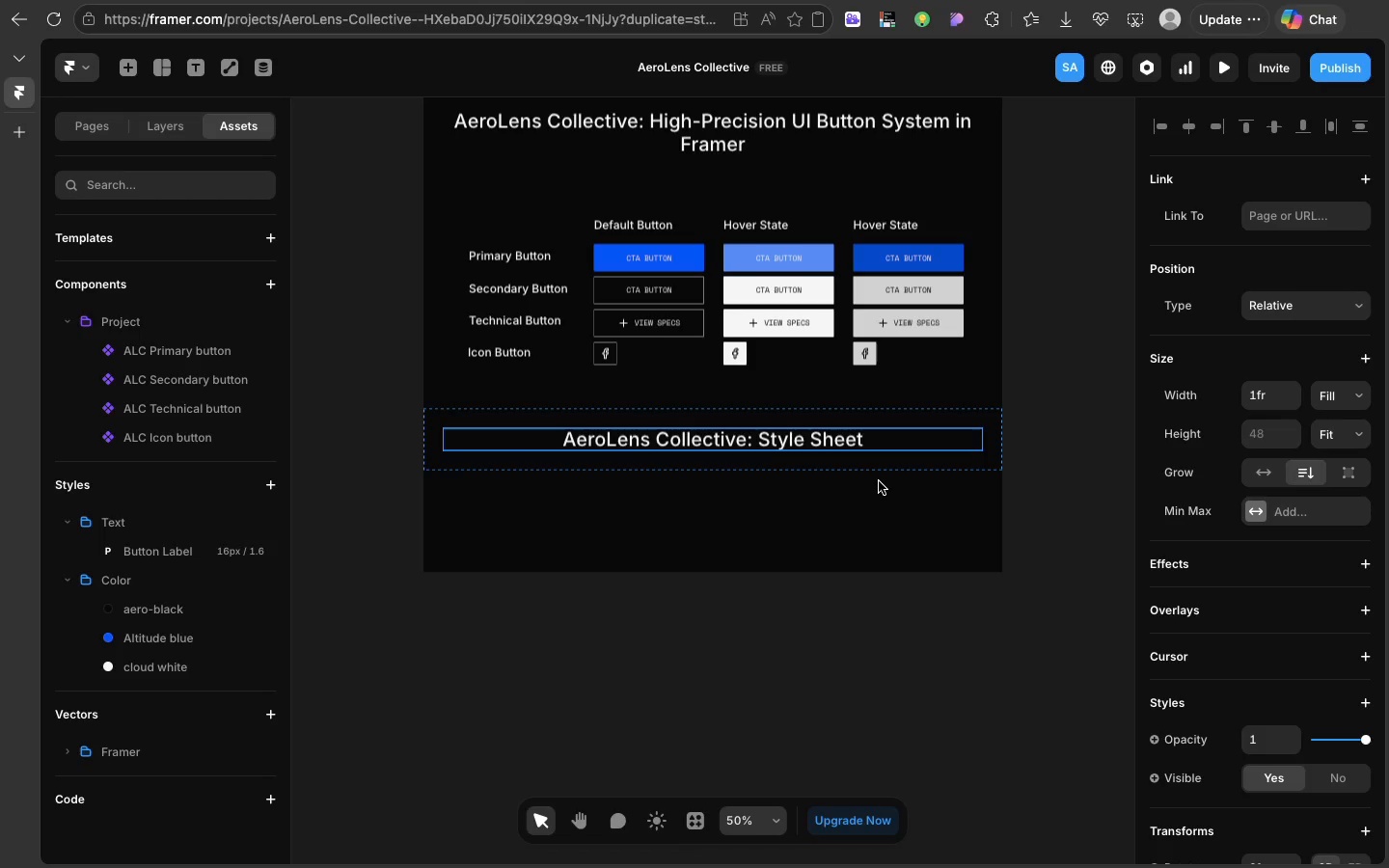 
wait(6.75)
 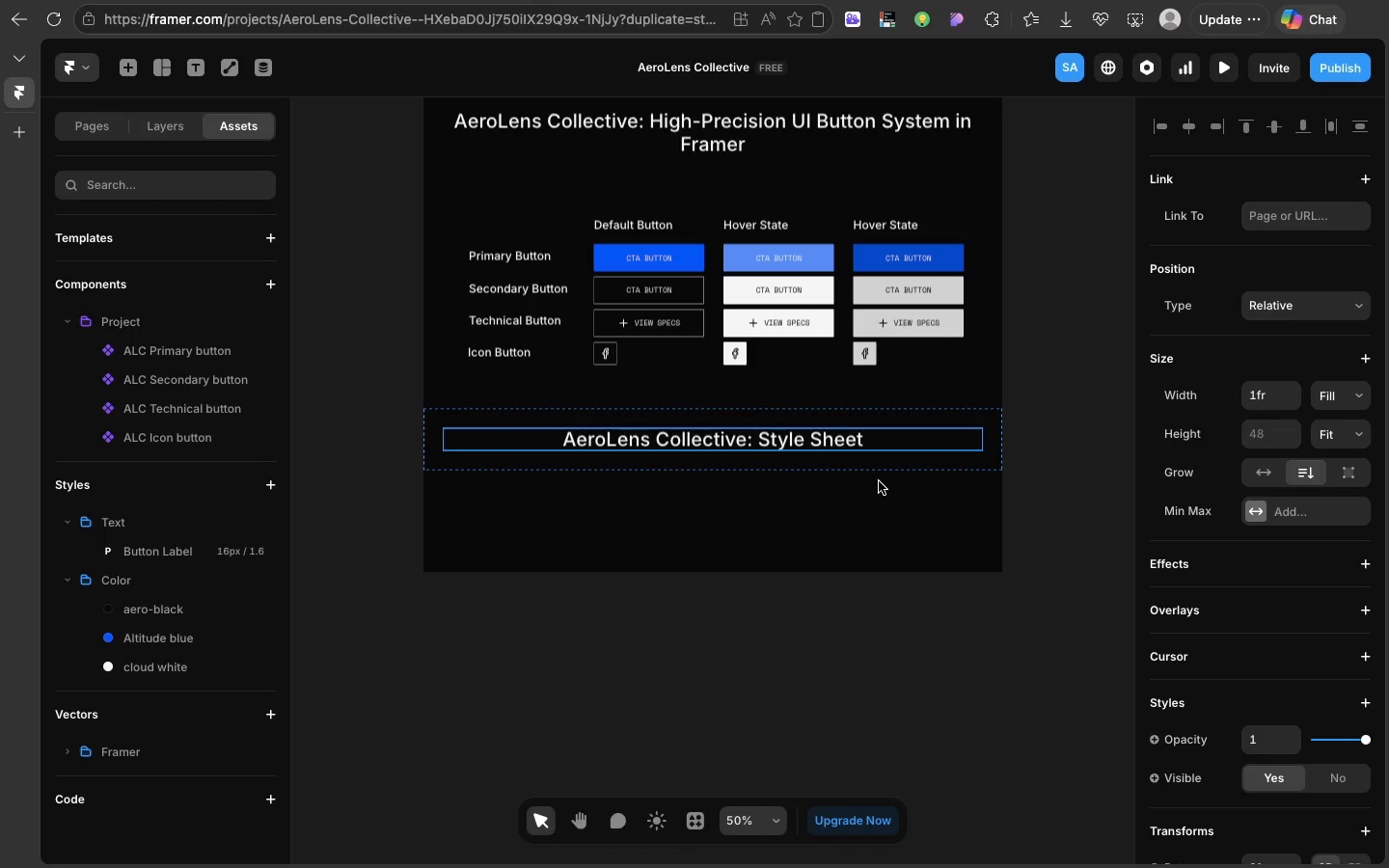 
left_click([788, 480])
 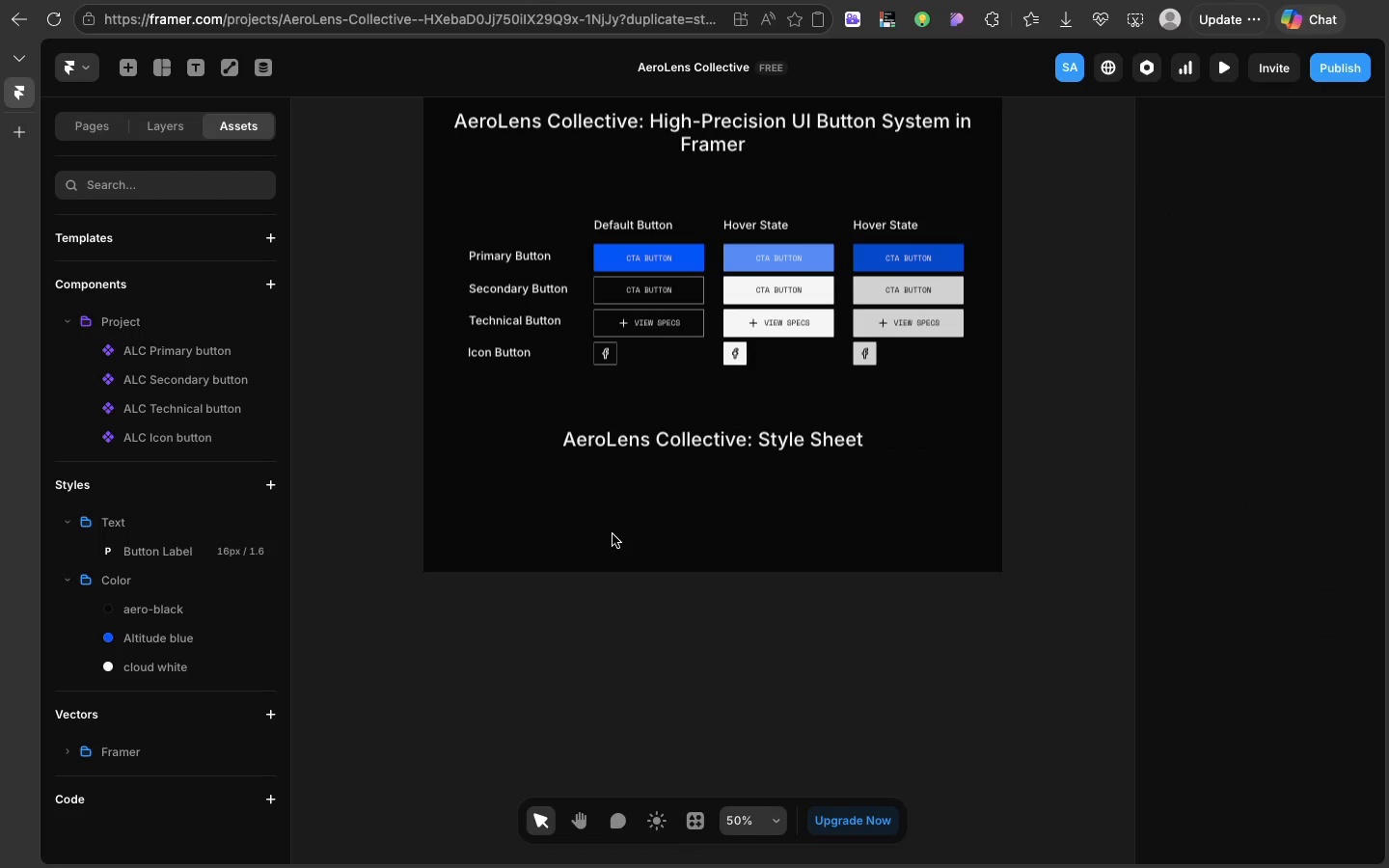 
scroll: coordinate [613, 533], scroll_direction: up, amount: 21.0
 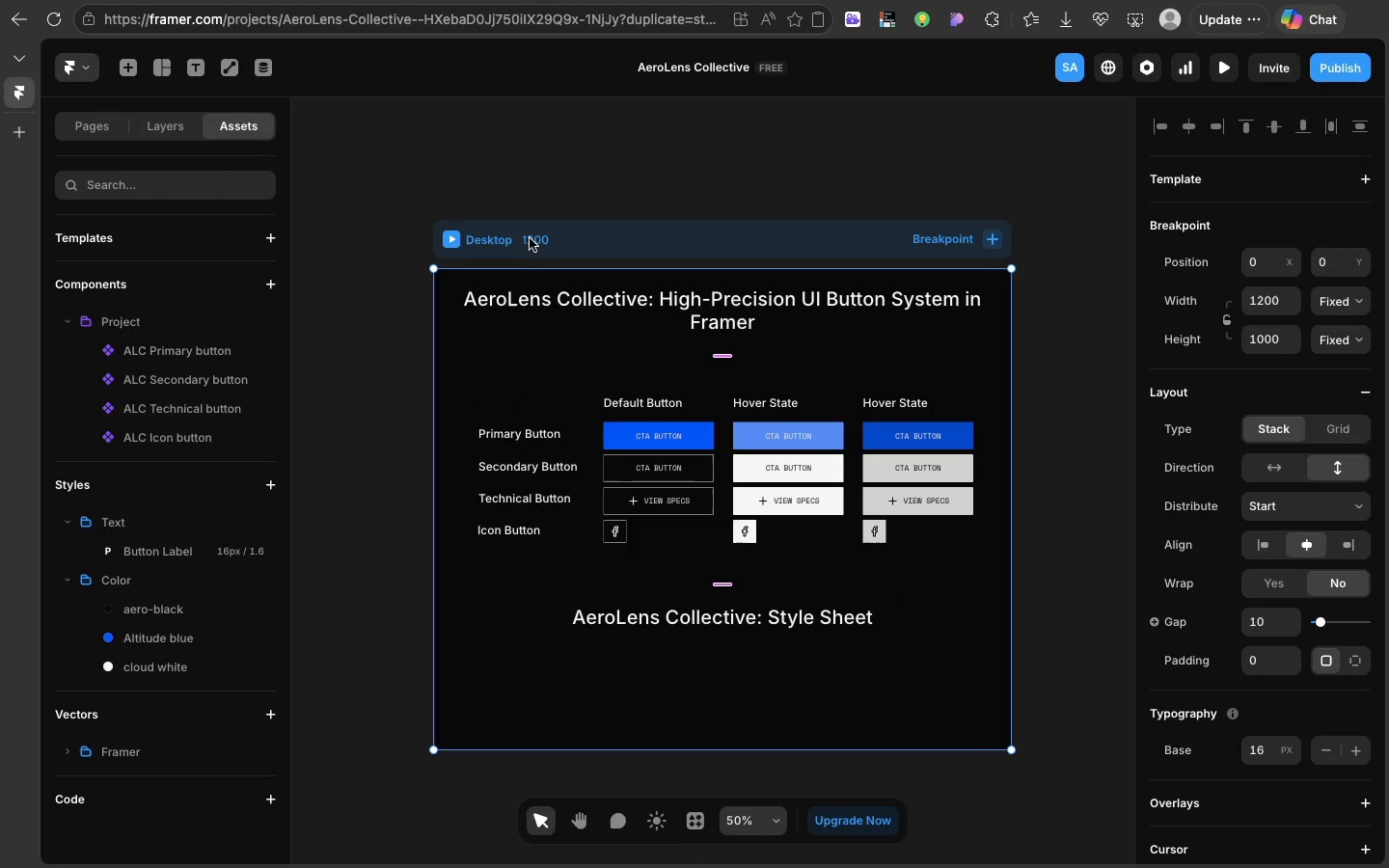 
left_click([530, 238])
 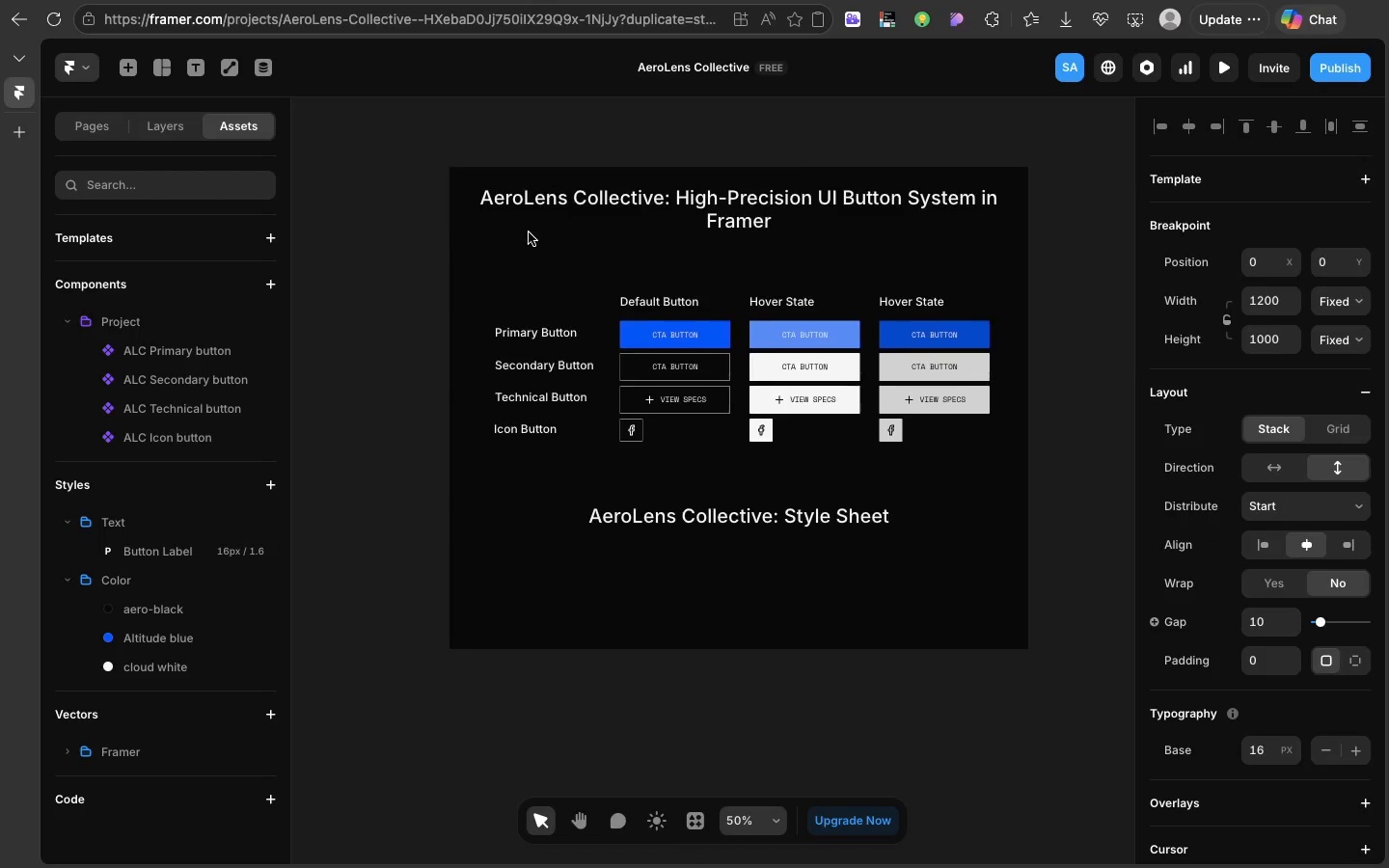 
scroll: coordinate [529, 232], scroll_direction: down, amount: 20.0
 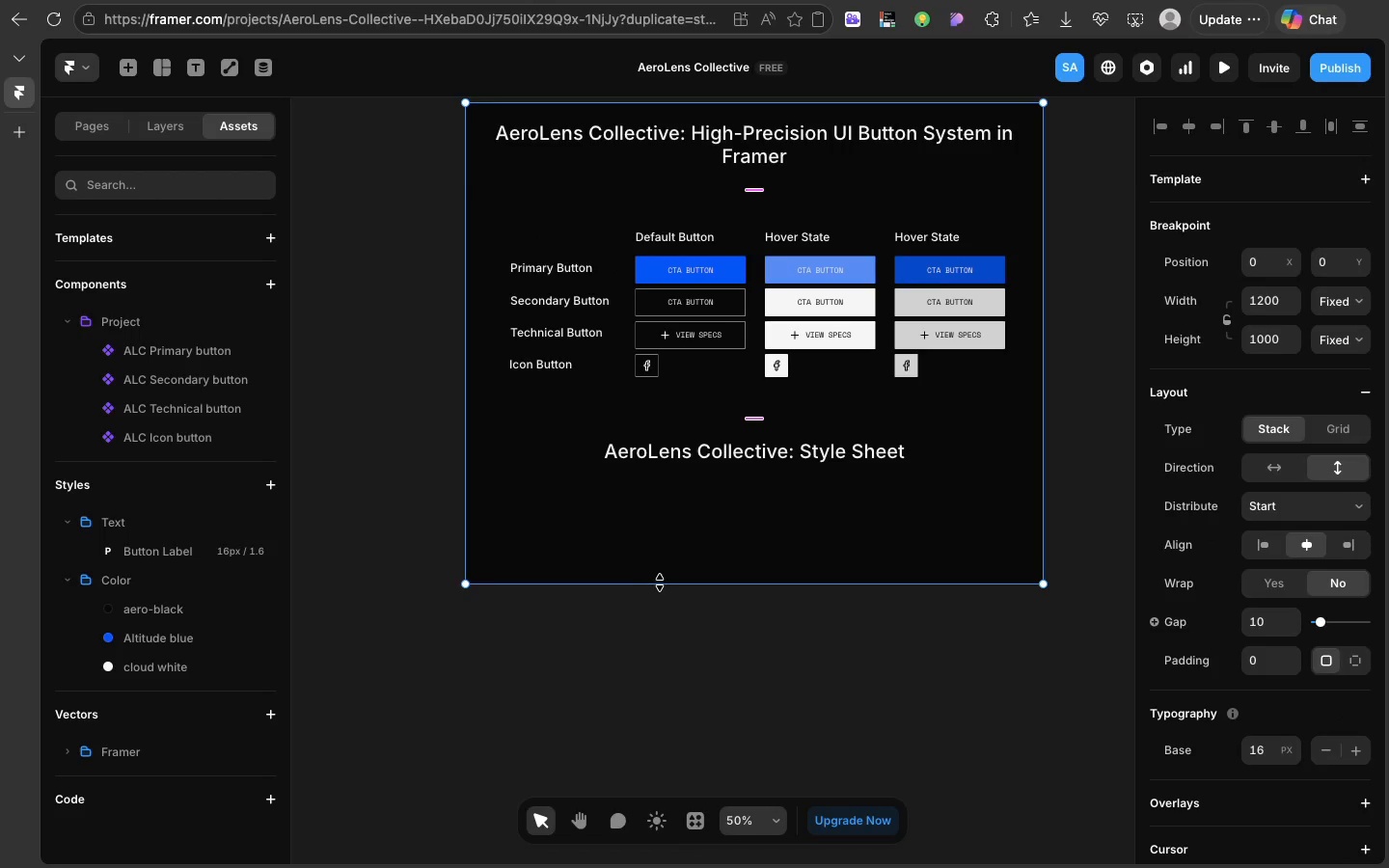 
left_click_drag(start_coordinate=[660, 582], to_coordinate=[673, 820])
 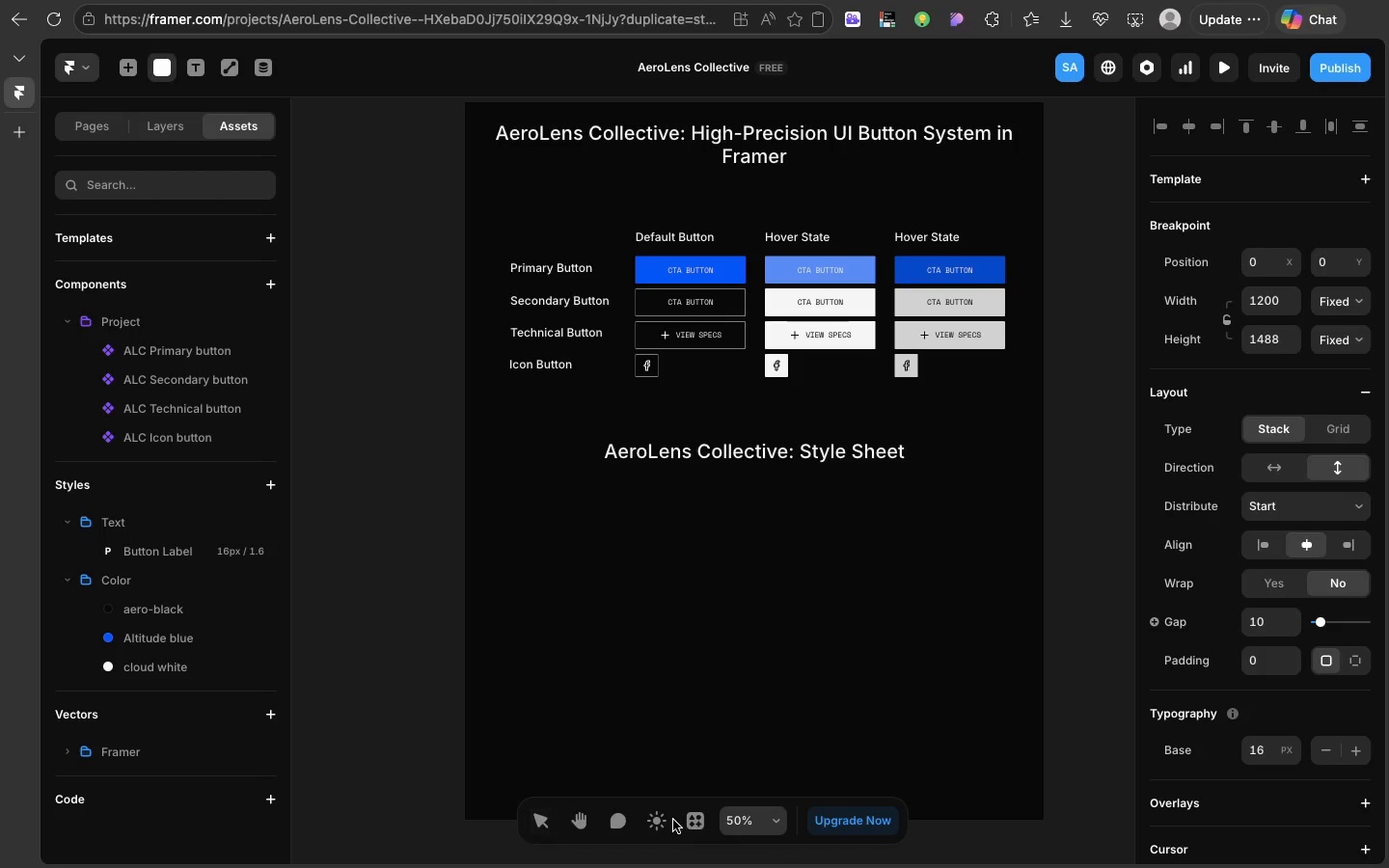 
key(F)
 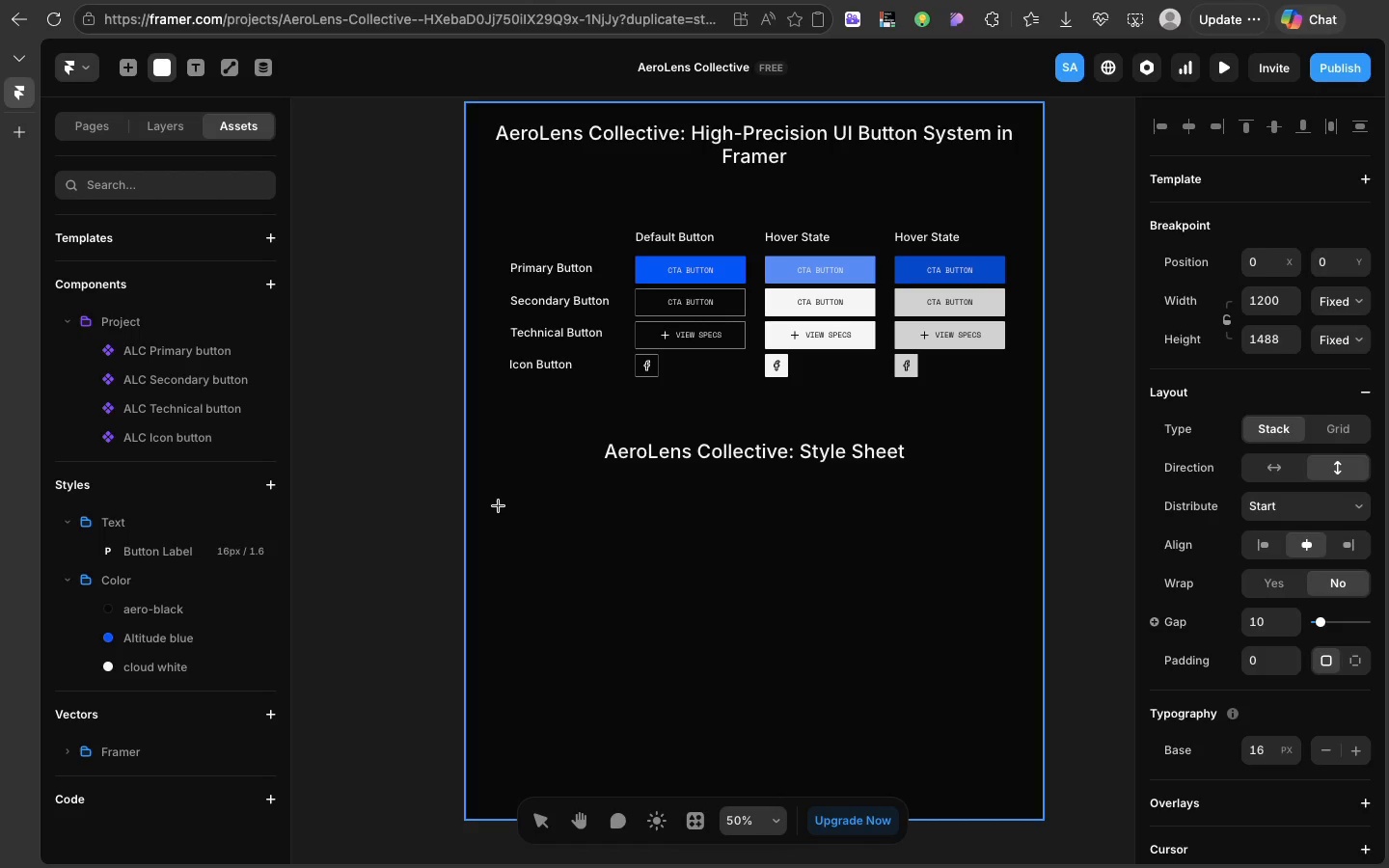 
left_click_drag(start_coordinate=[498, 505], to_coordinate=[659, 584])
 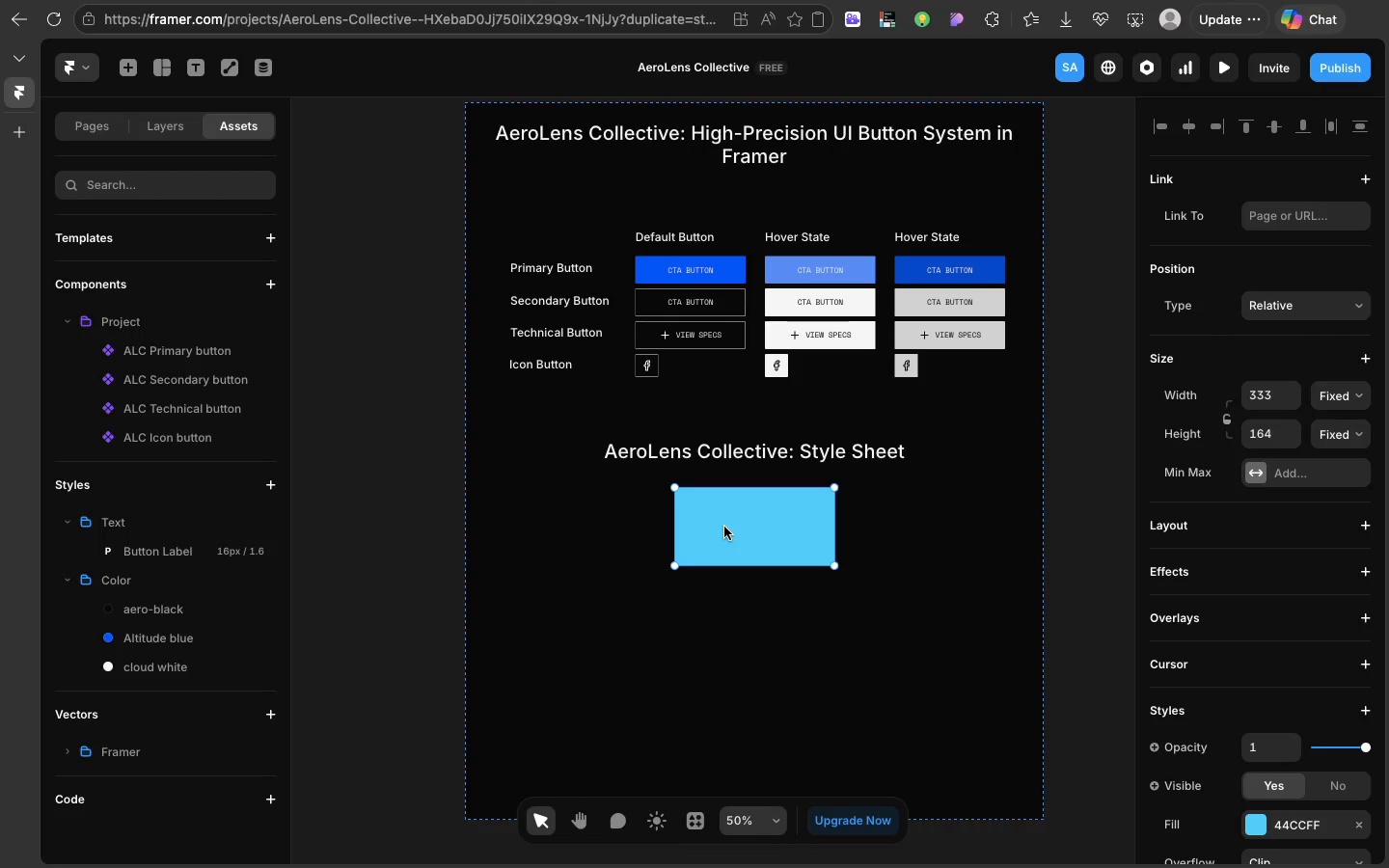 
key(Meta+D)
 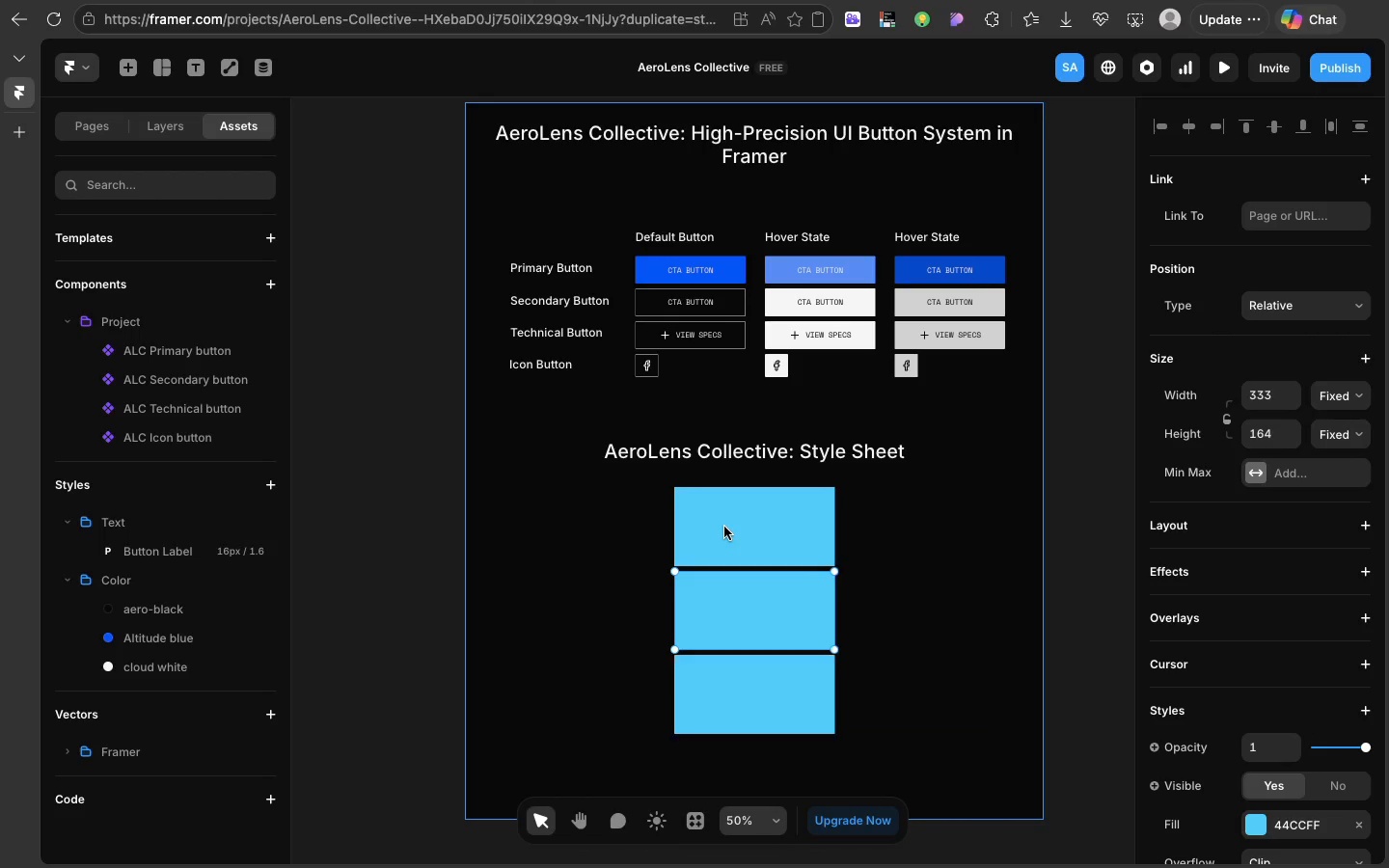 
key(Meta+D)
 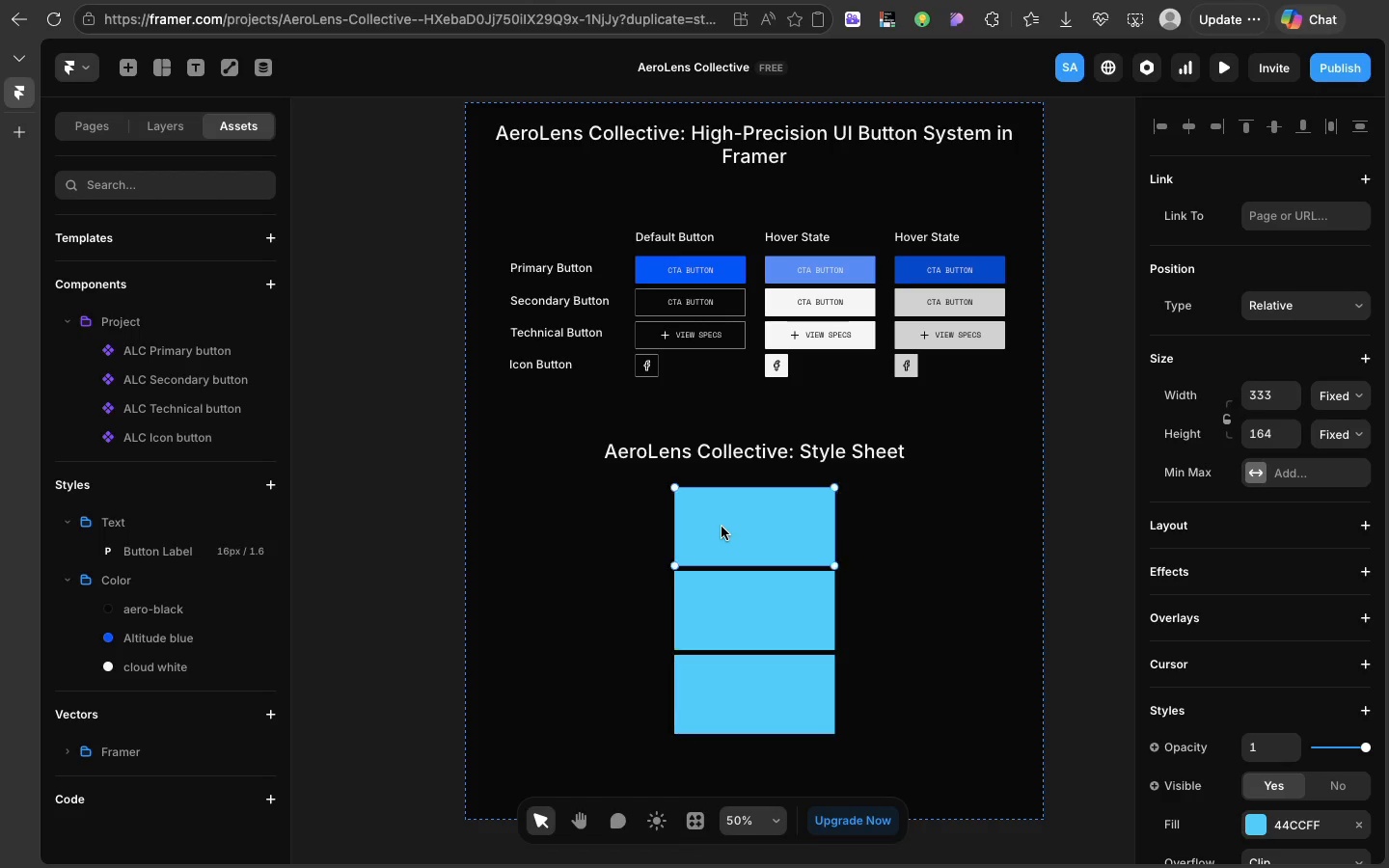 
left_click([722, 527])
 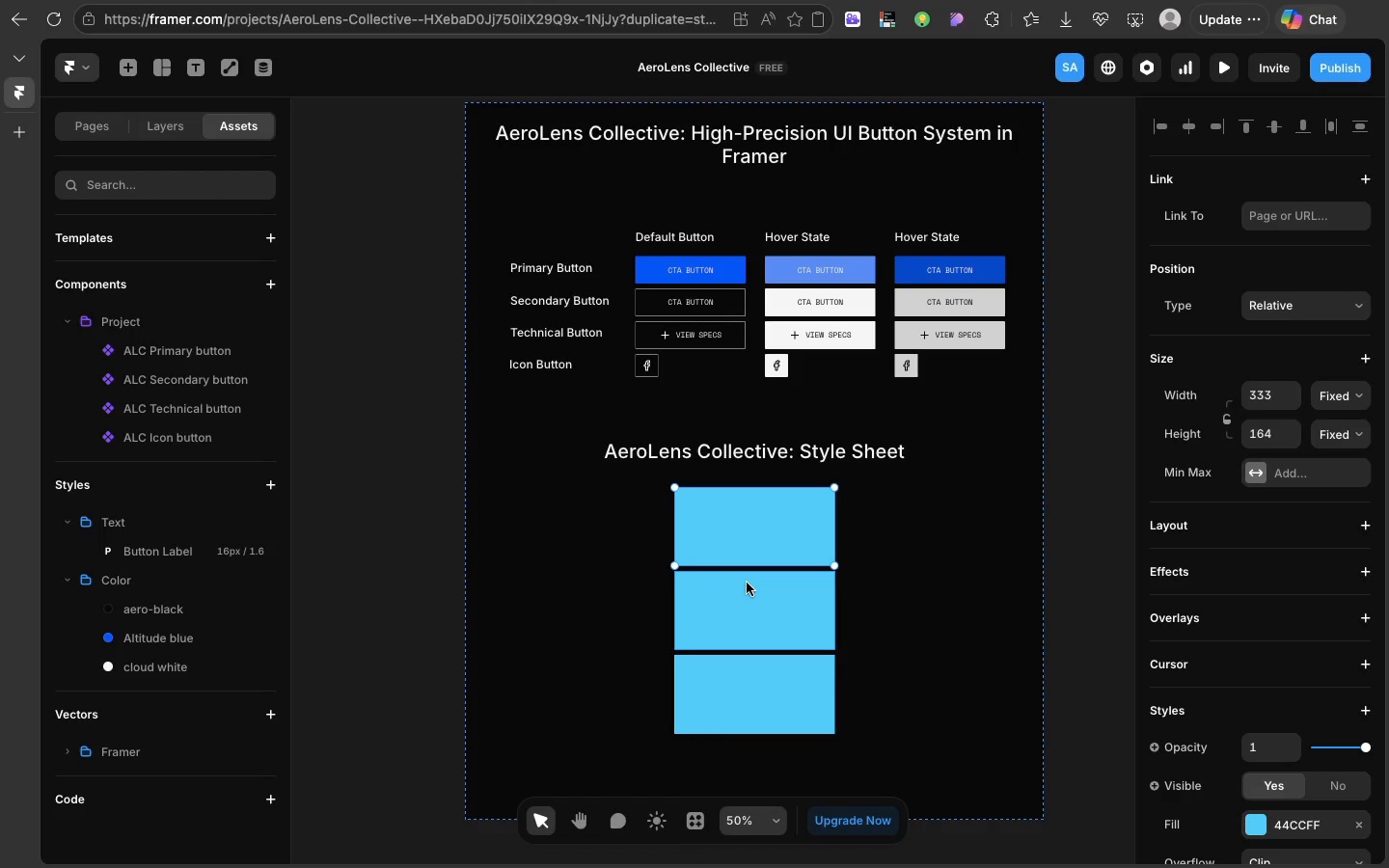 
left_click([747, 583])
 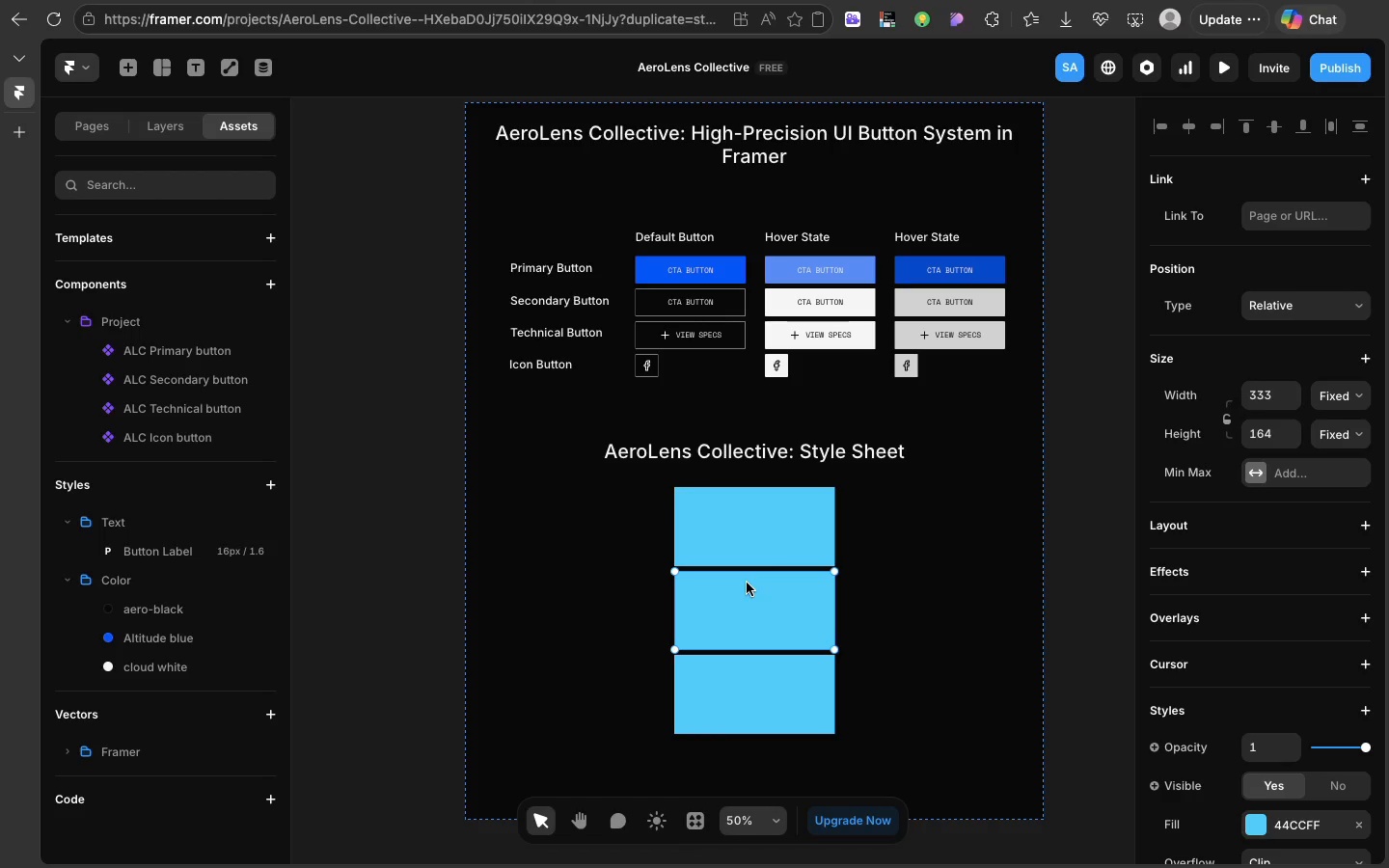 
hold_key(key=ShiftLeft, duration=2.82)
left_click([735, 684])
 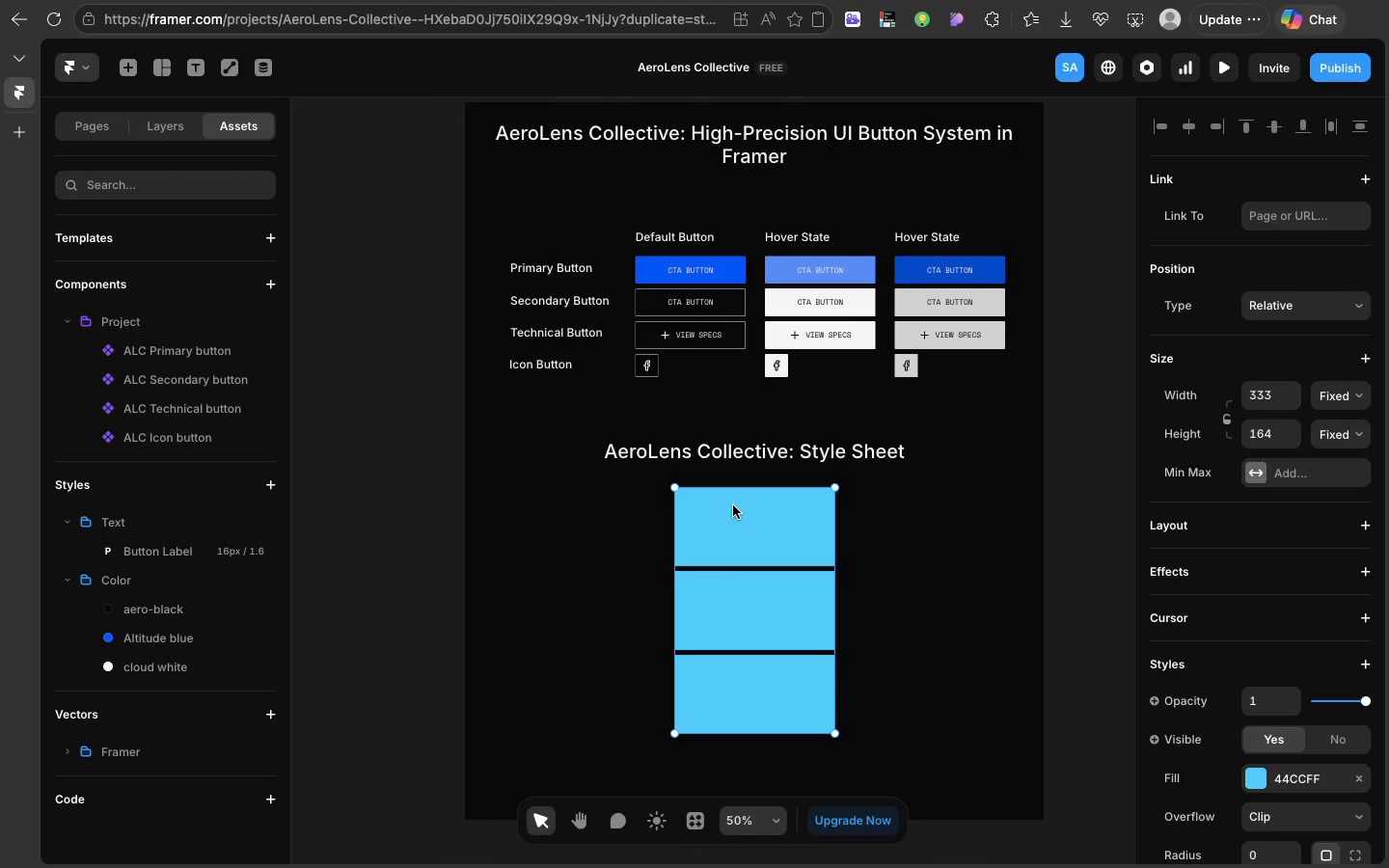 
left_click([733, 505])
 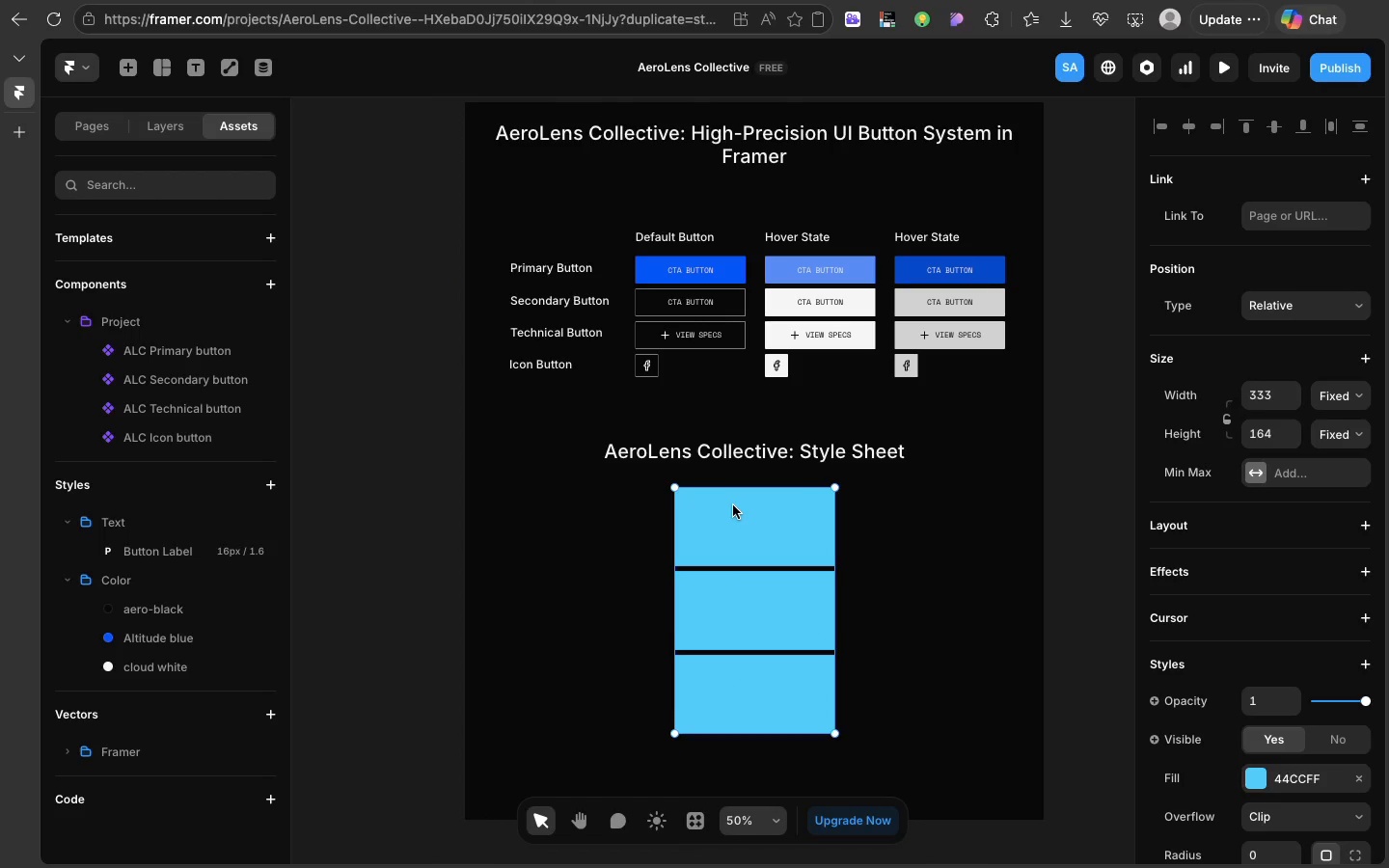 
right_click([733, 505])
 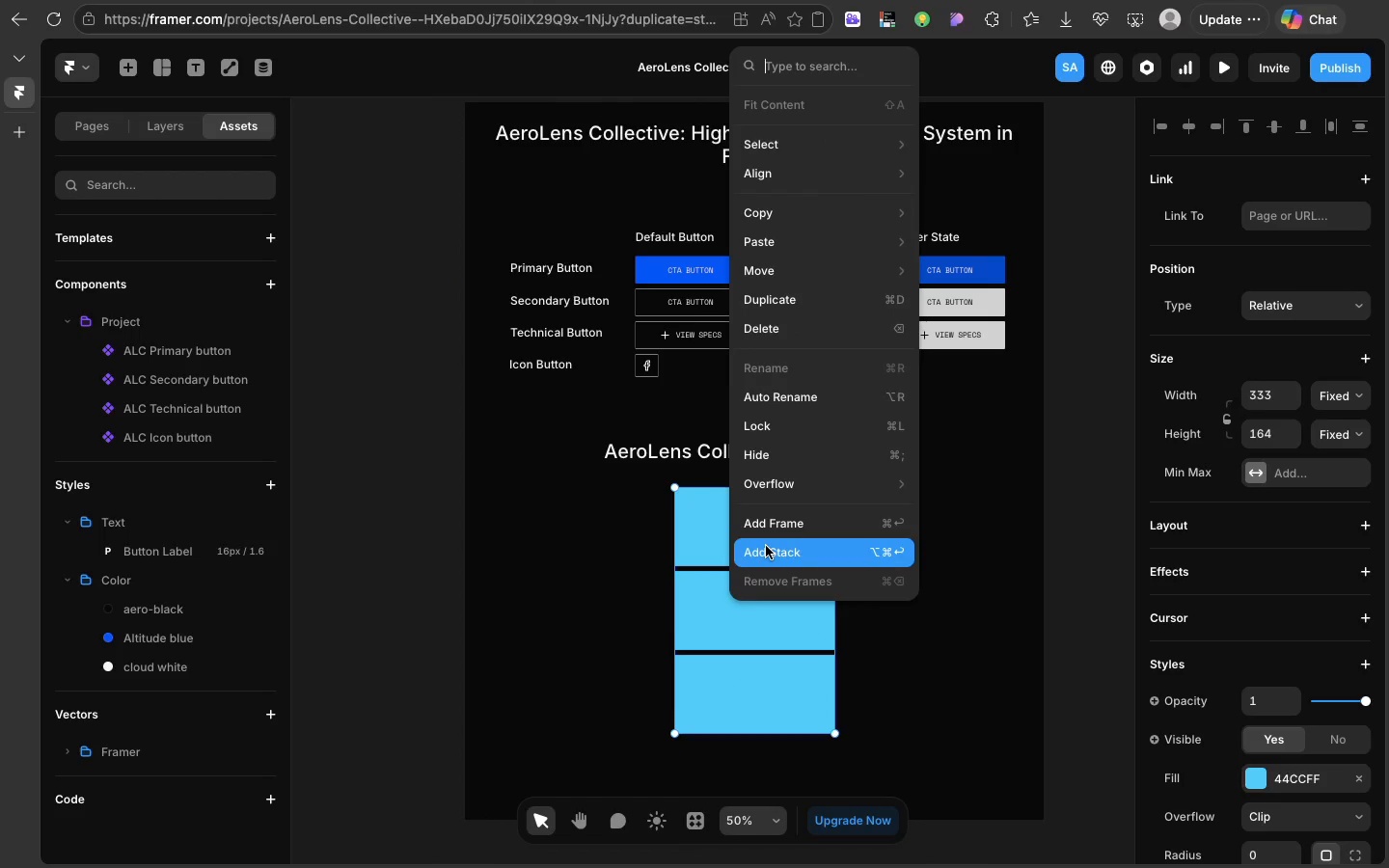 
left_click([766, 546])
 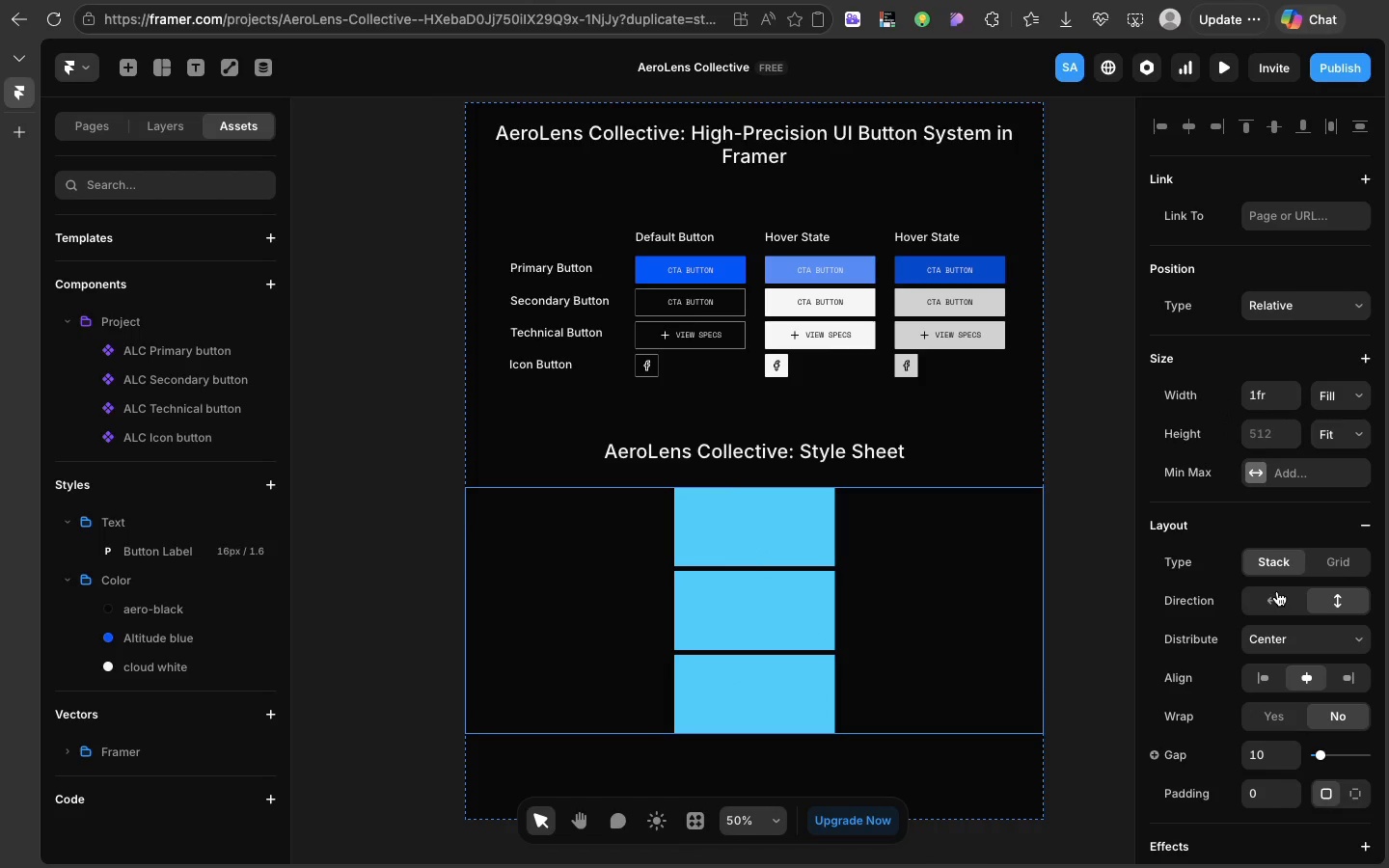 
left_click([1277, 591])
 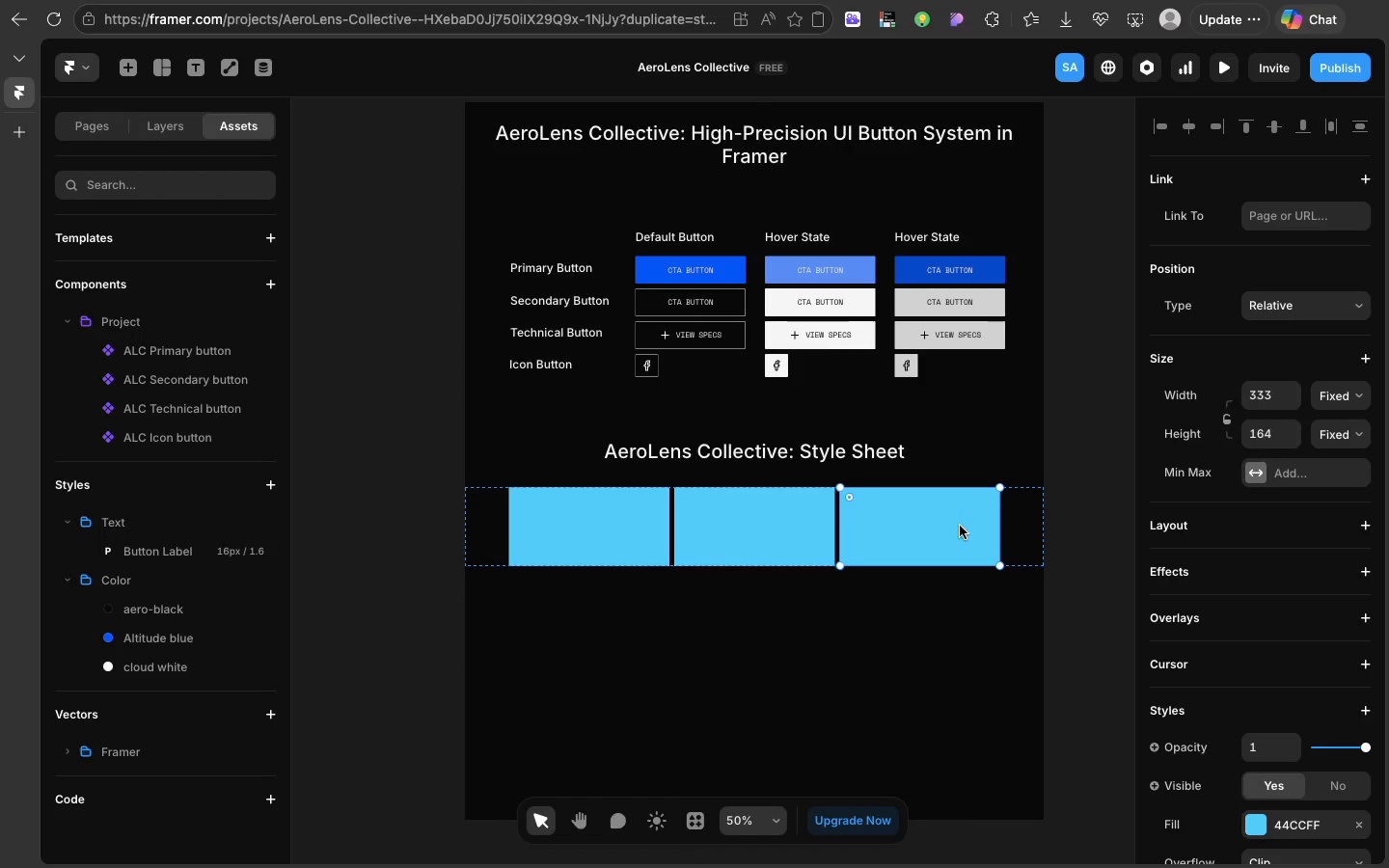 
double_click([960, 526])
 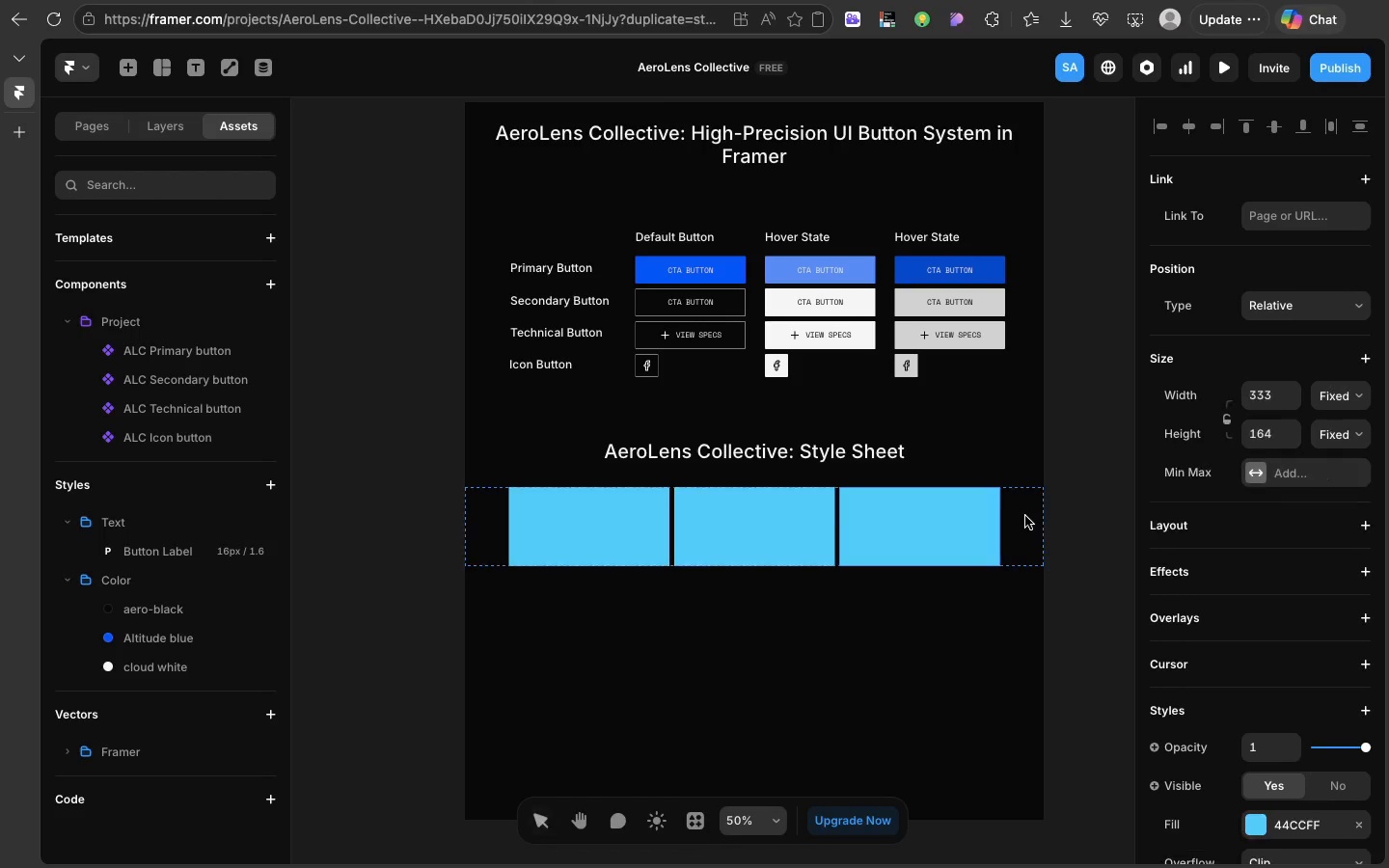 
left_click([1025, 516])
 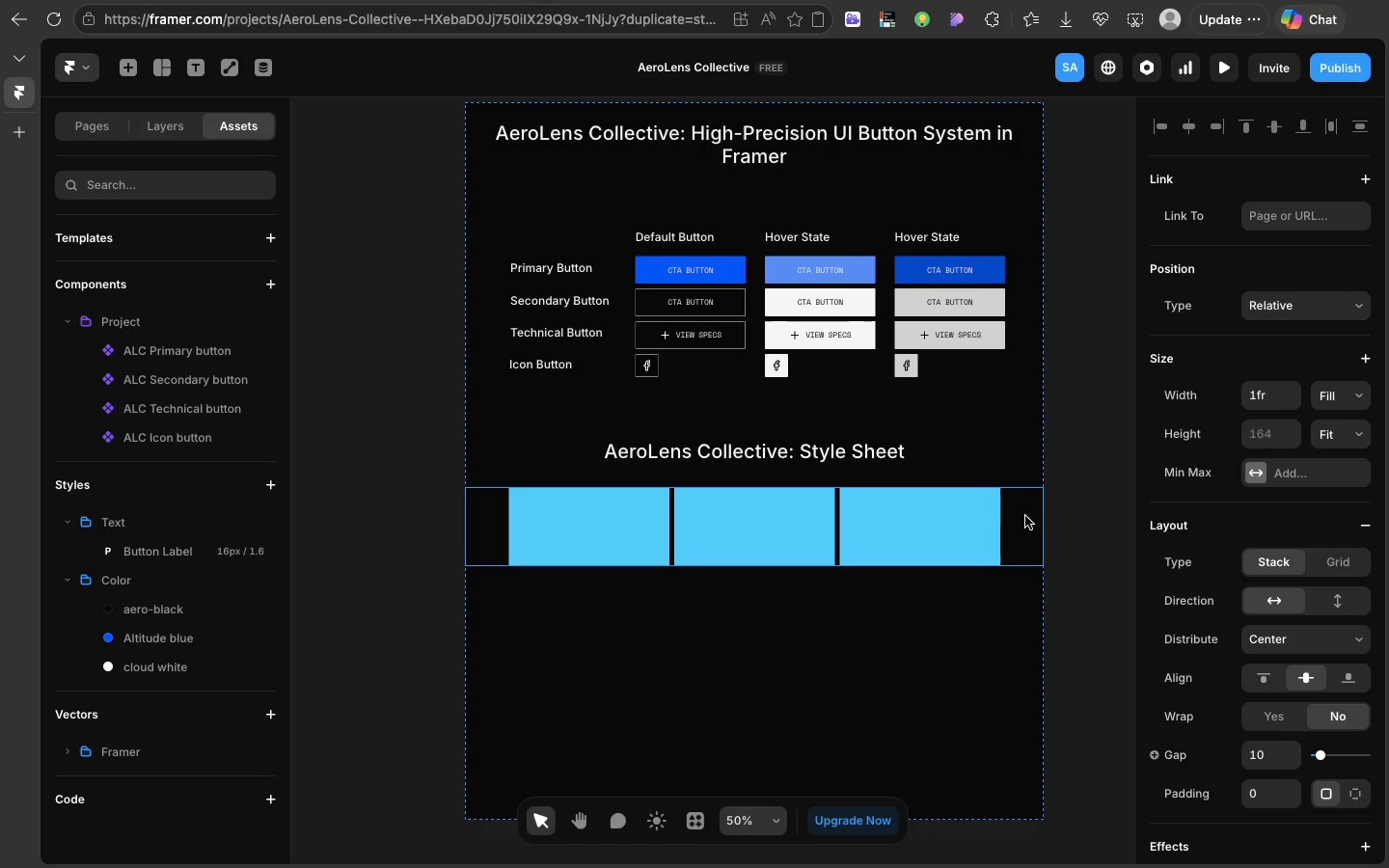 
left_click([1025, 516])
 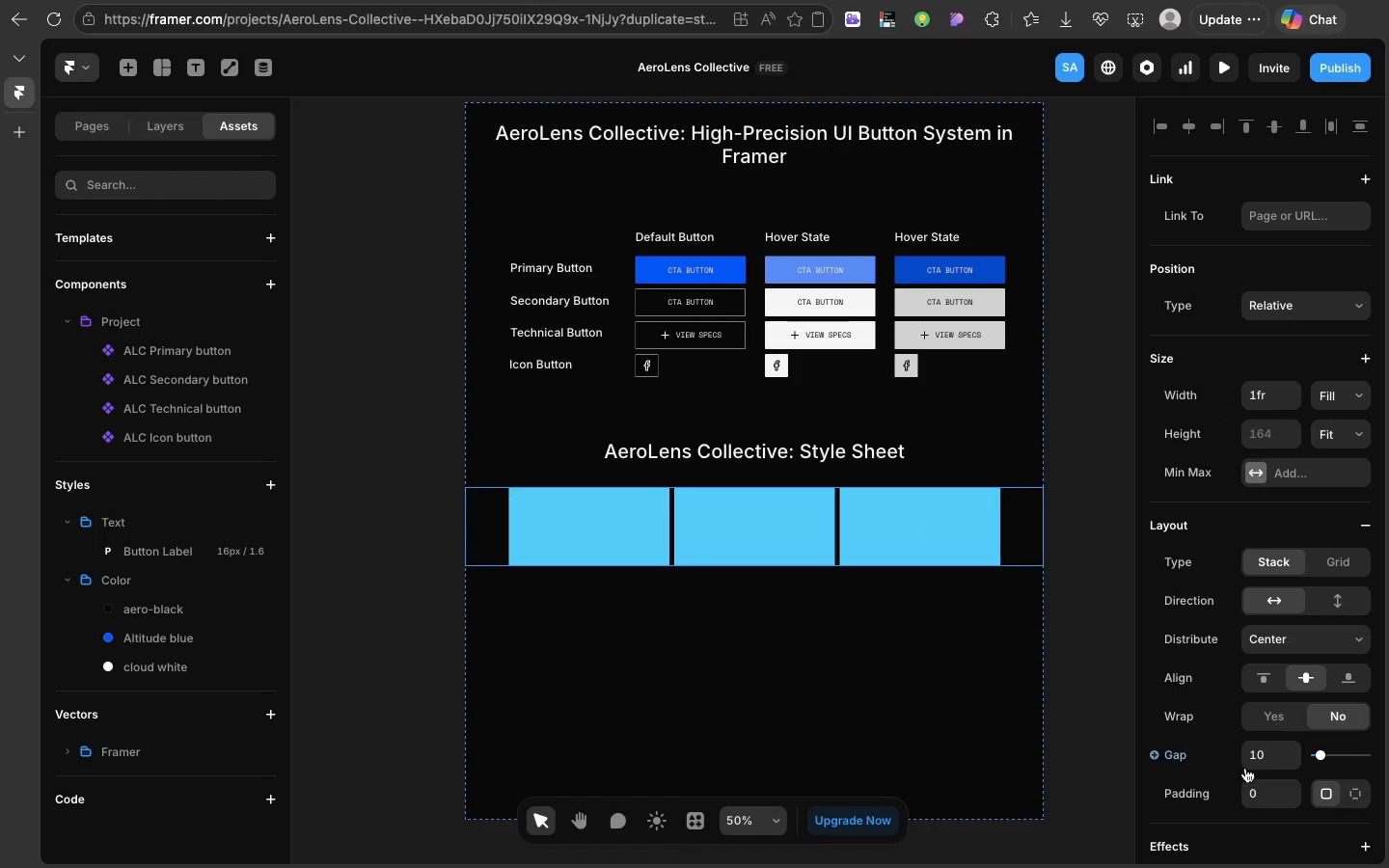 
left_click([1262, 794])
 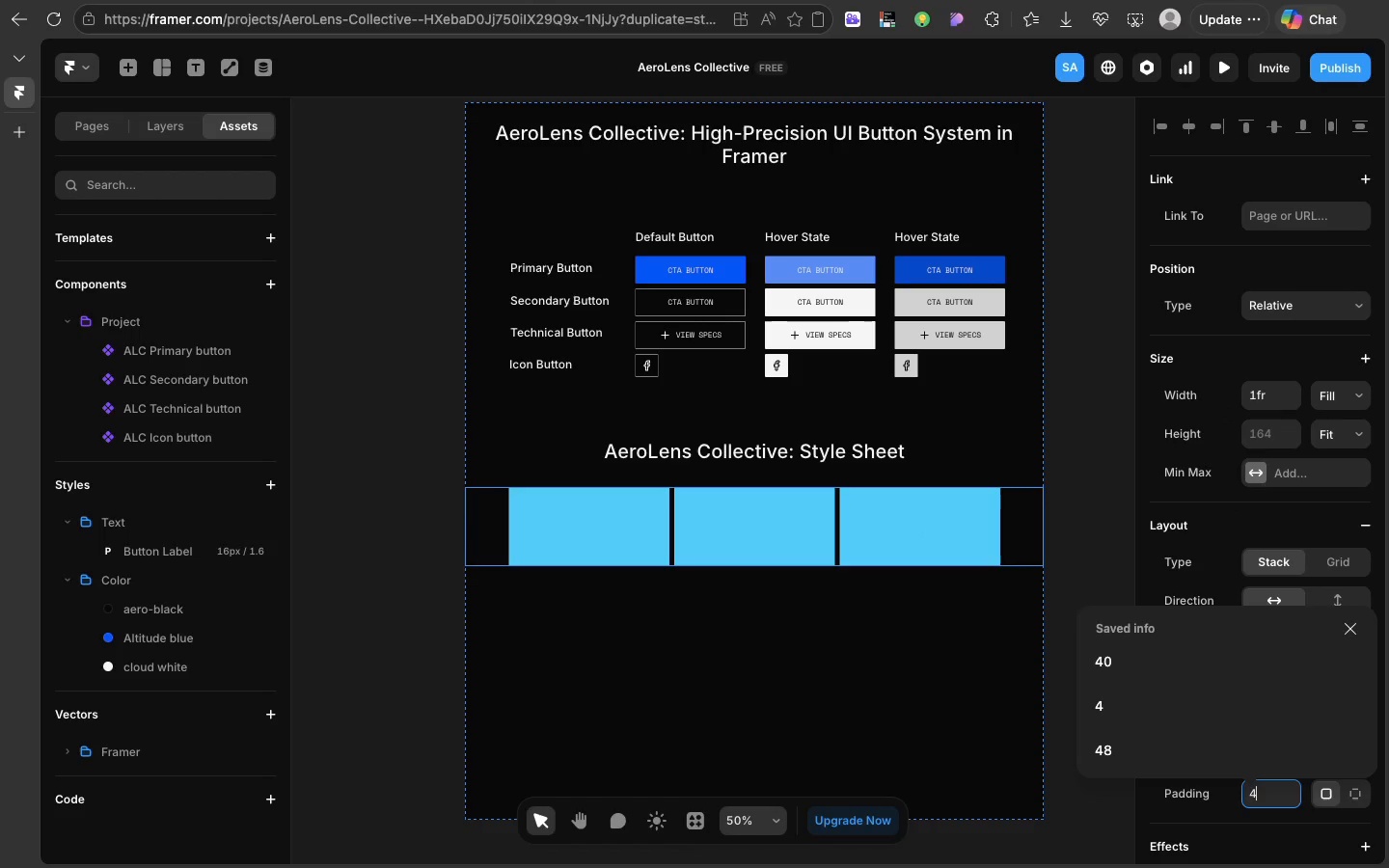 
type(40)
 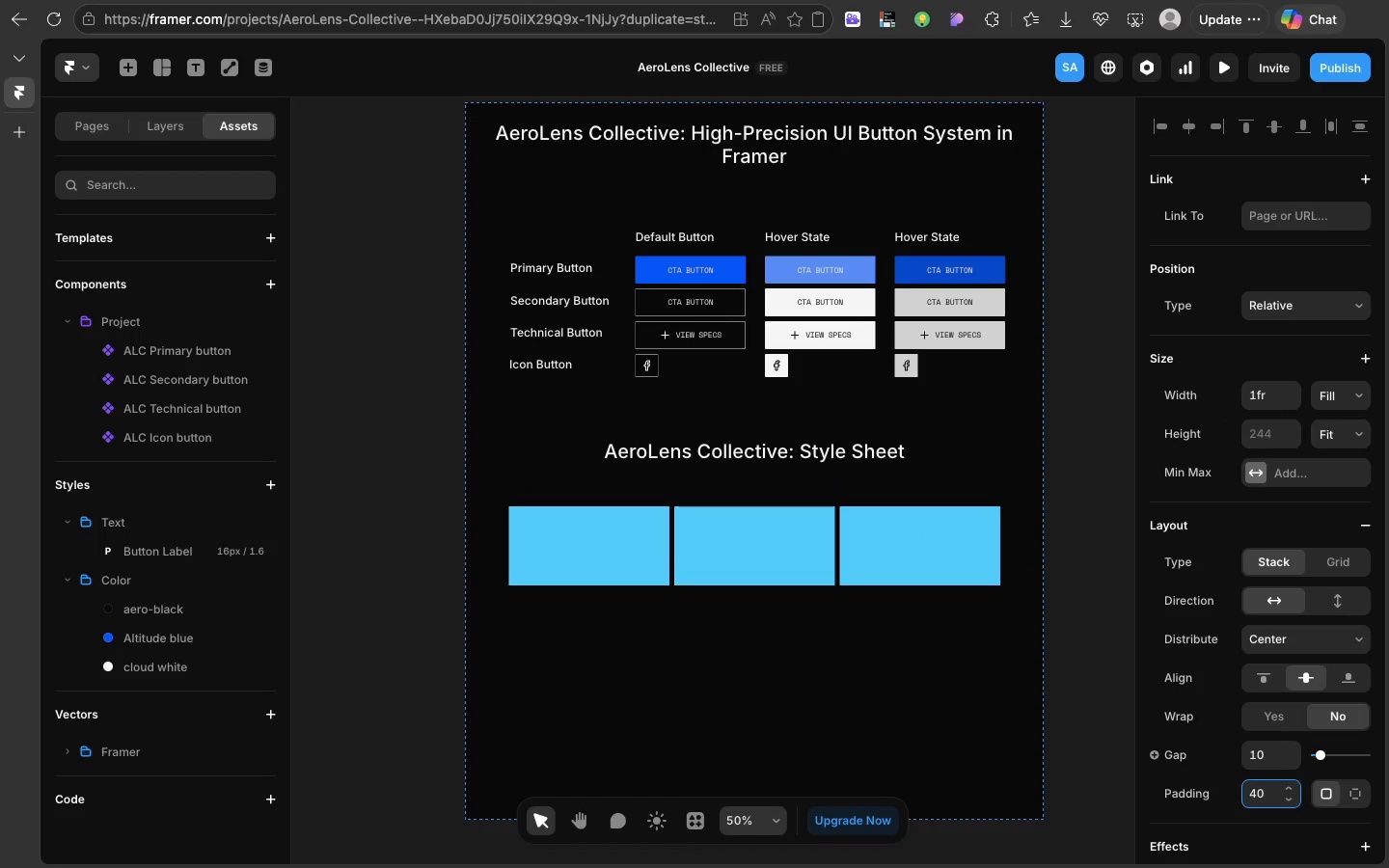 
key(Enter)
 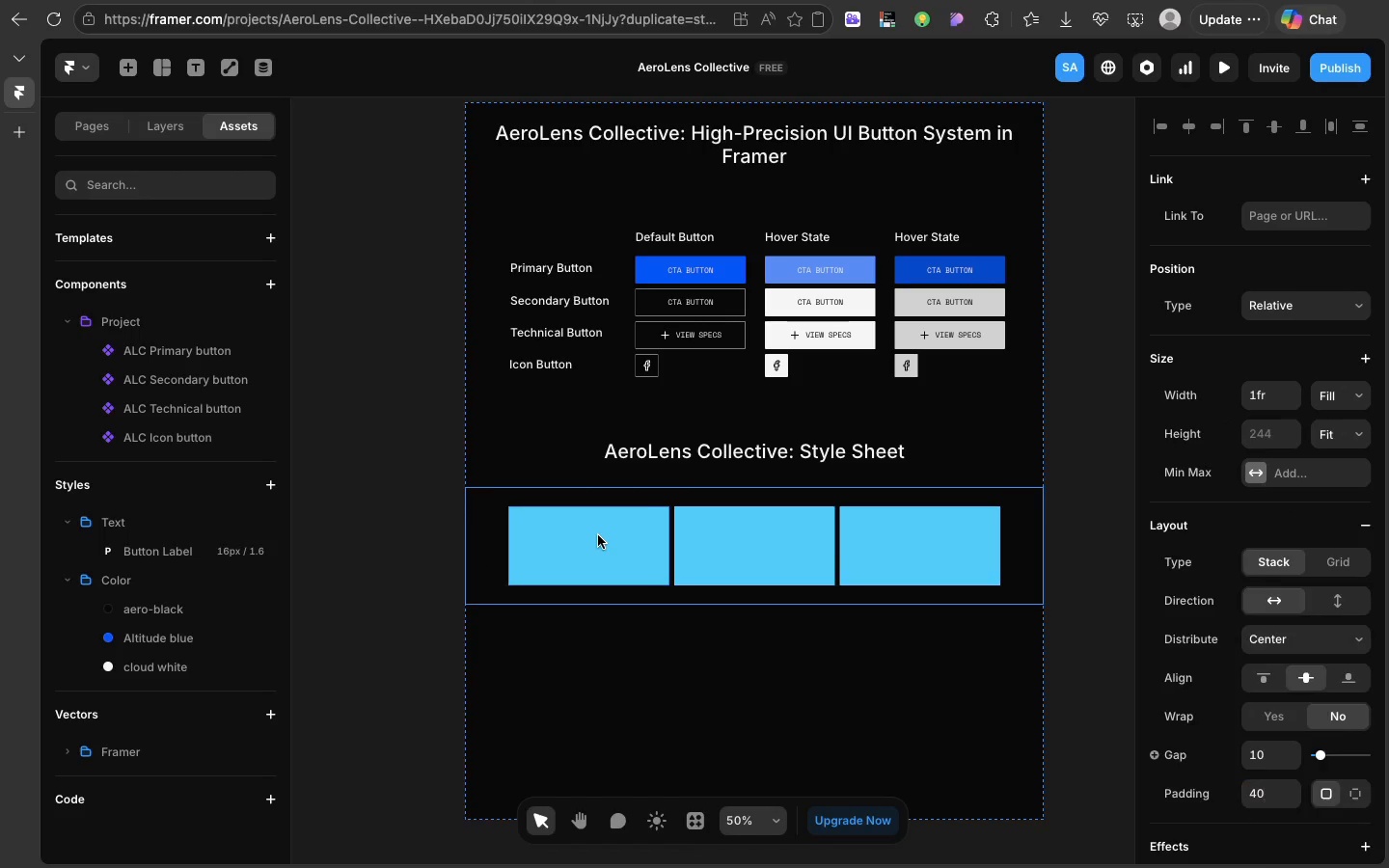 
double_click([598, 535])
 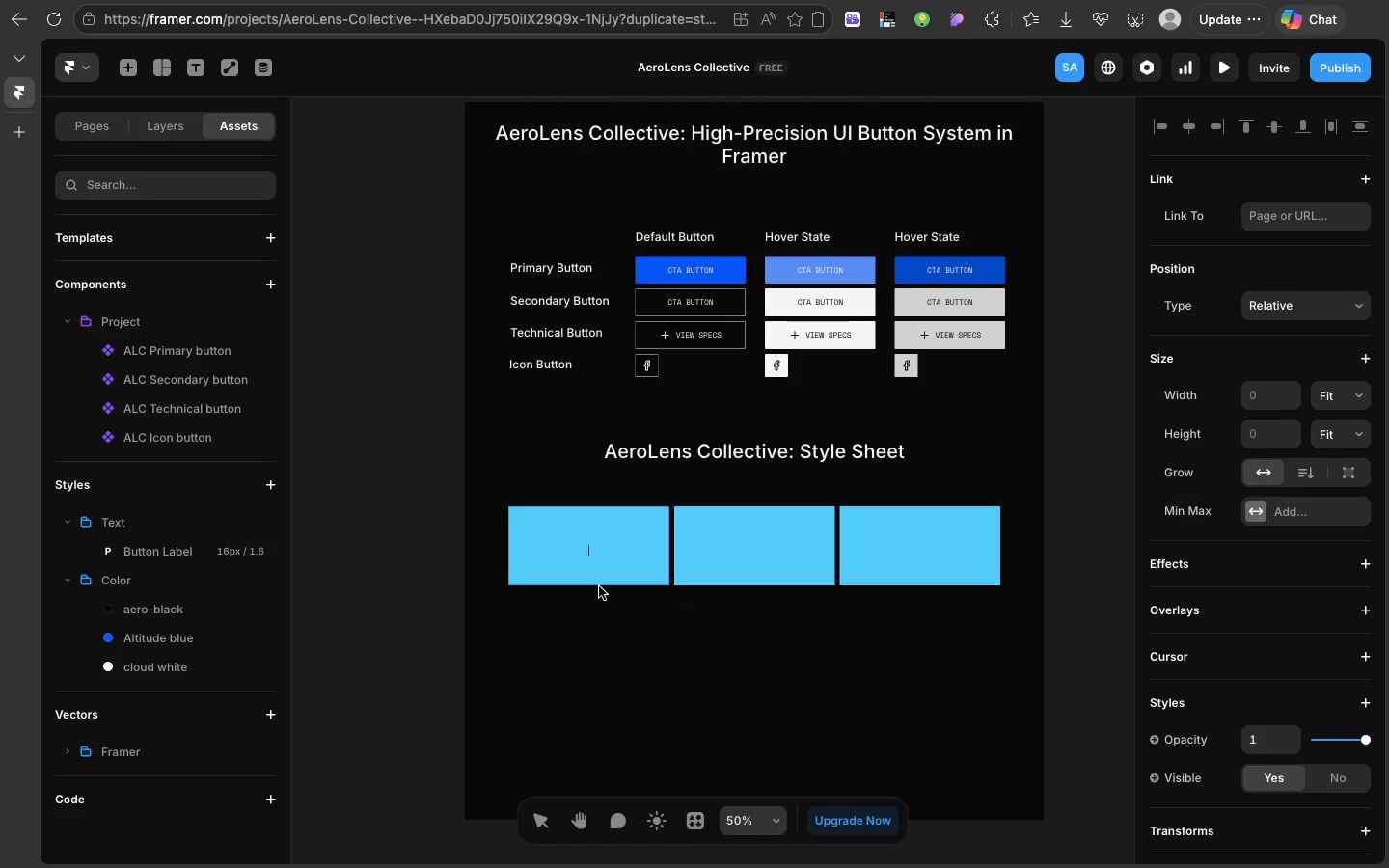 
left_click([599, 586])
 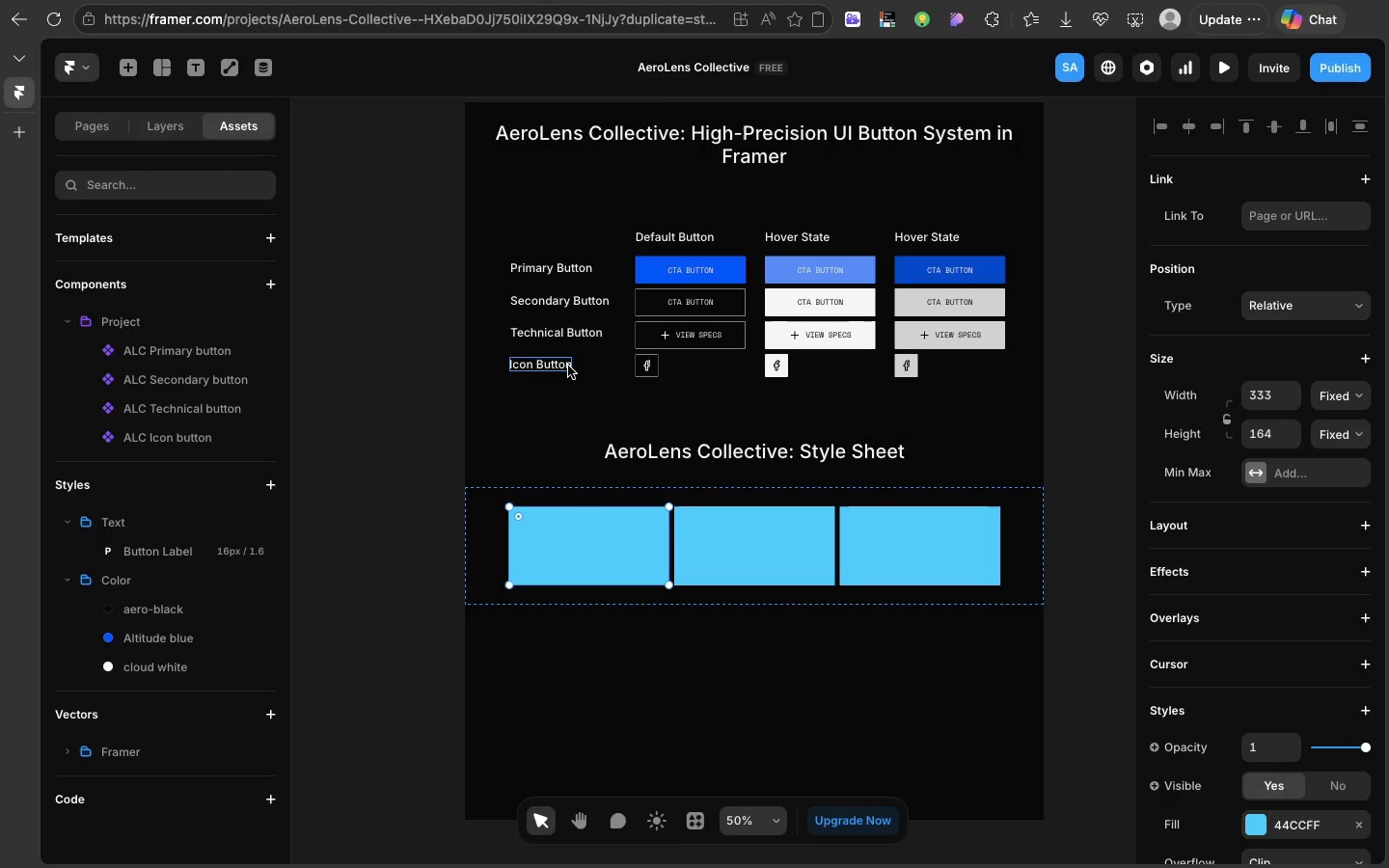 
left_click([568, 366])
 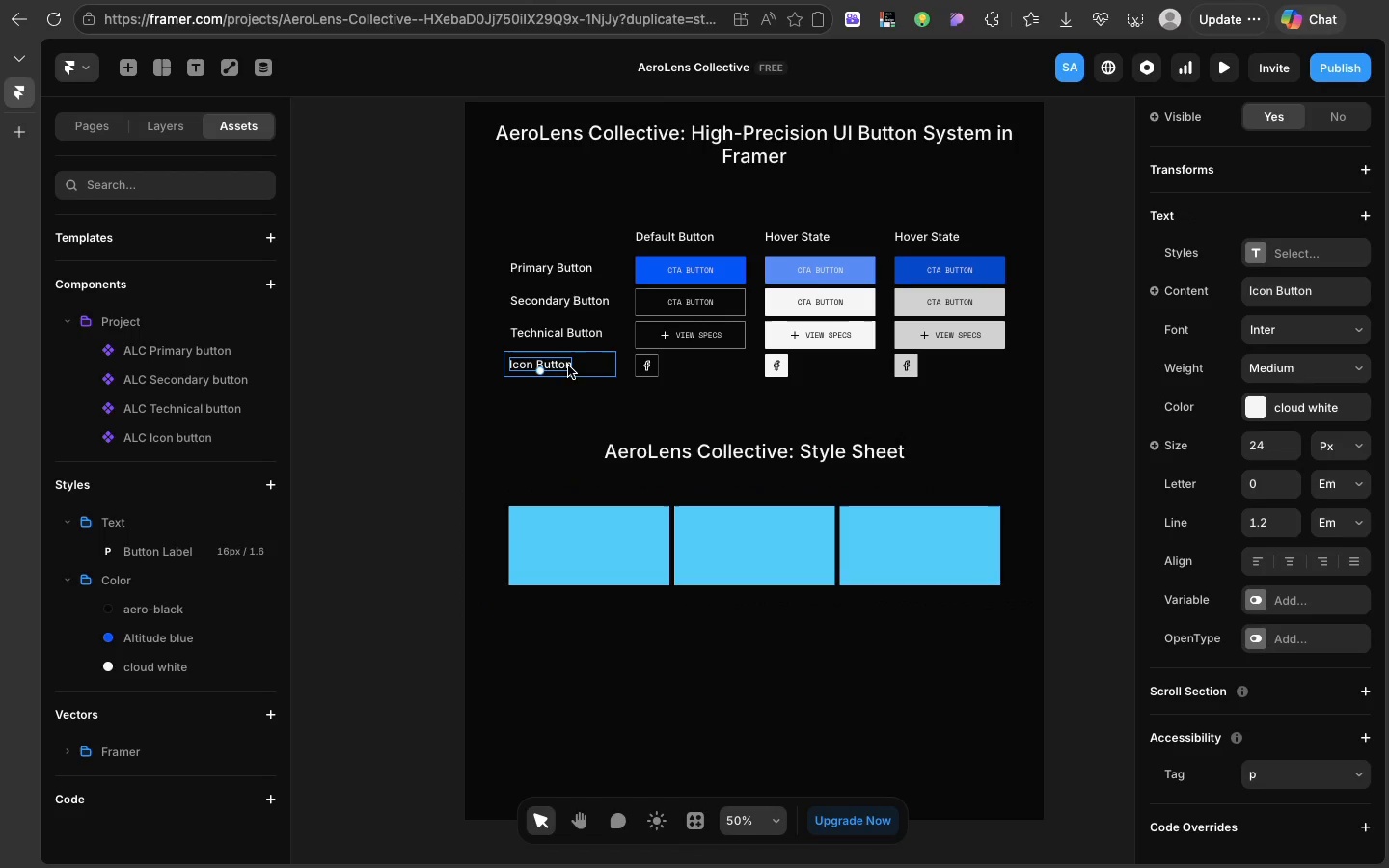 
key(Meta+CommandLeft)
 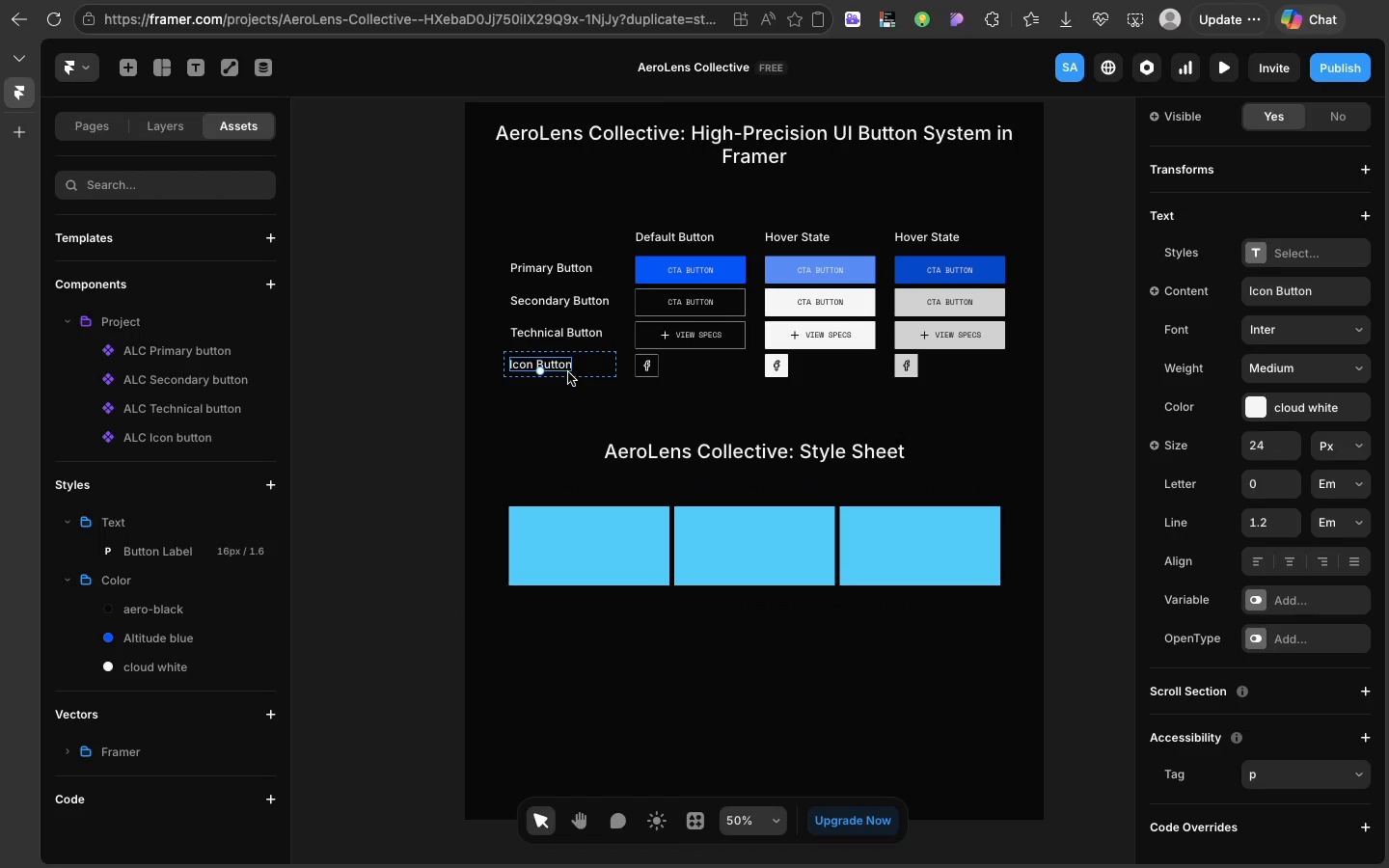 
key(Meta+C)
 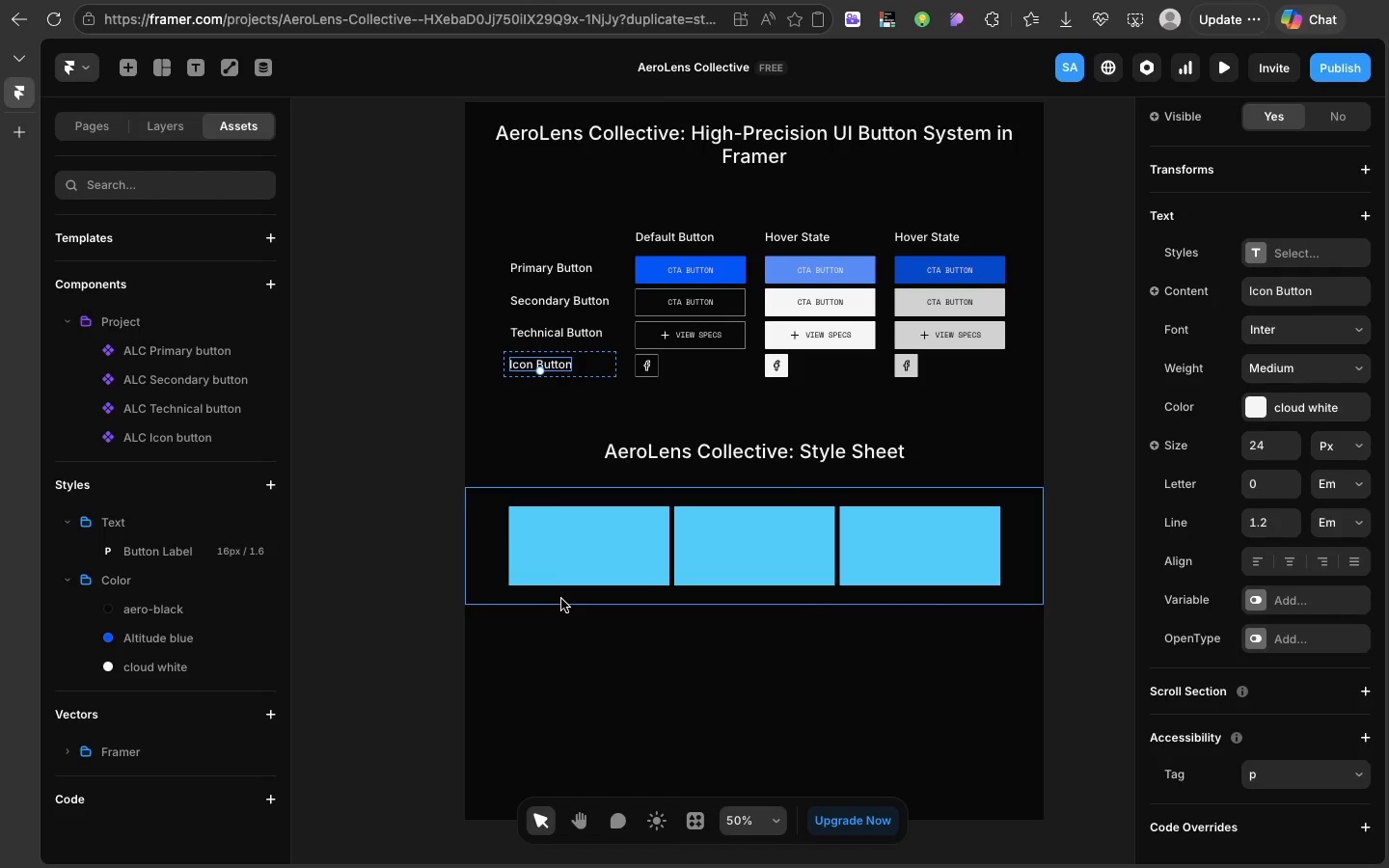 
left_click([561, 599])
 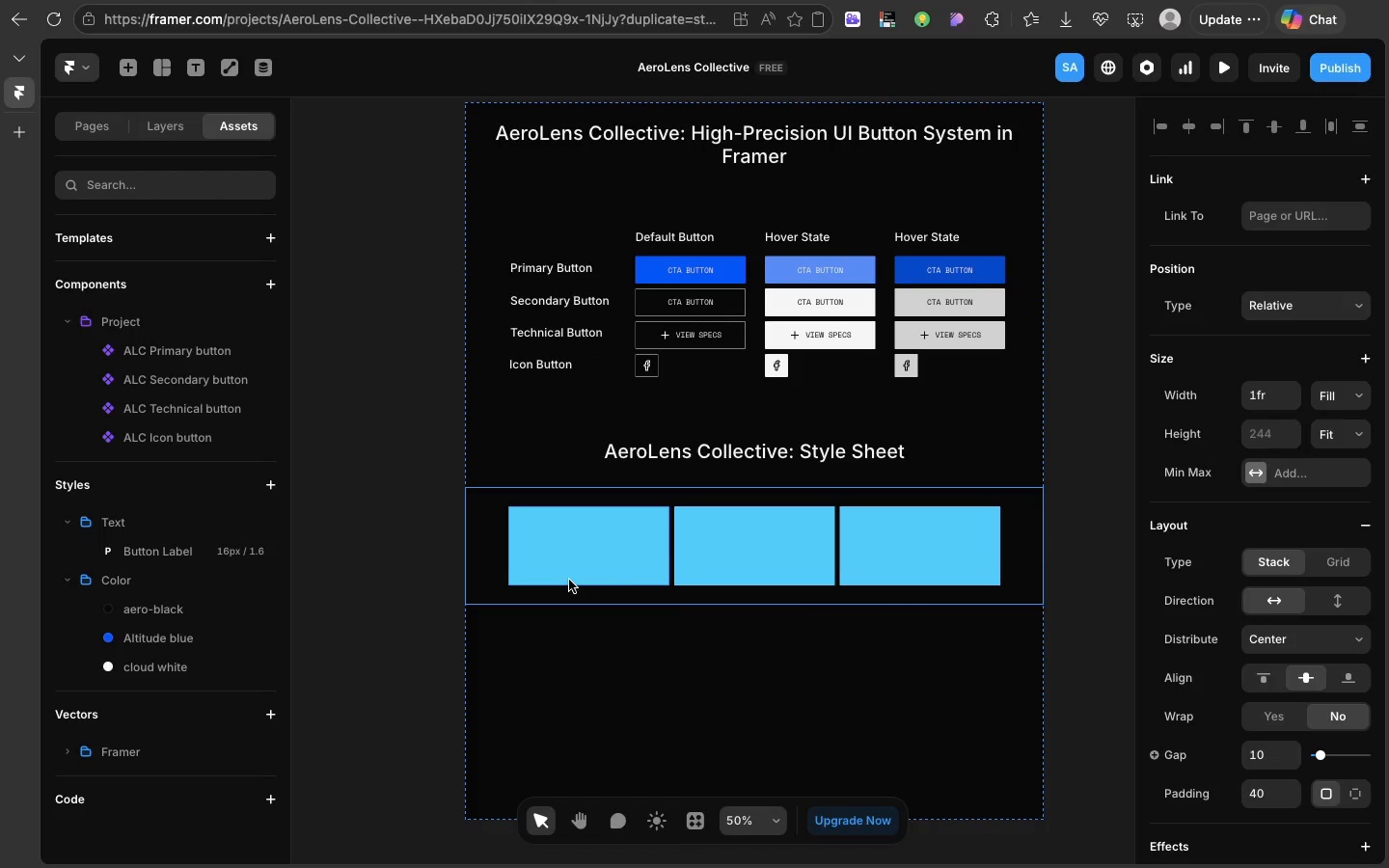 
double_click([569, 580])
 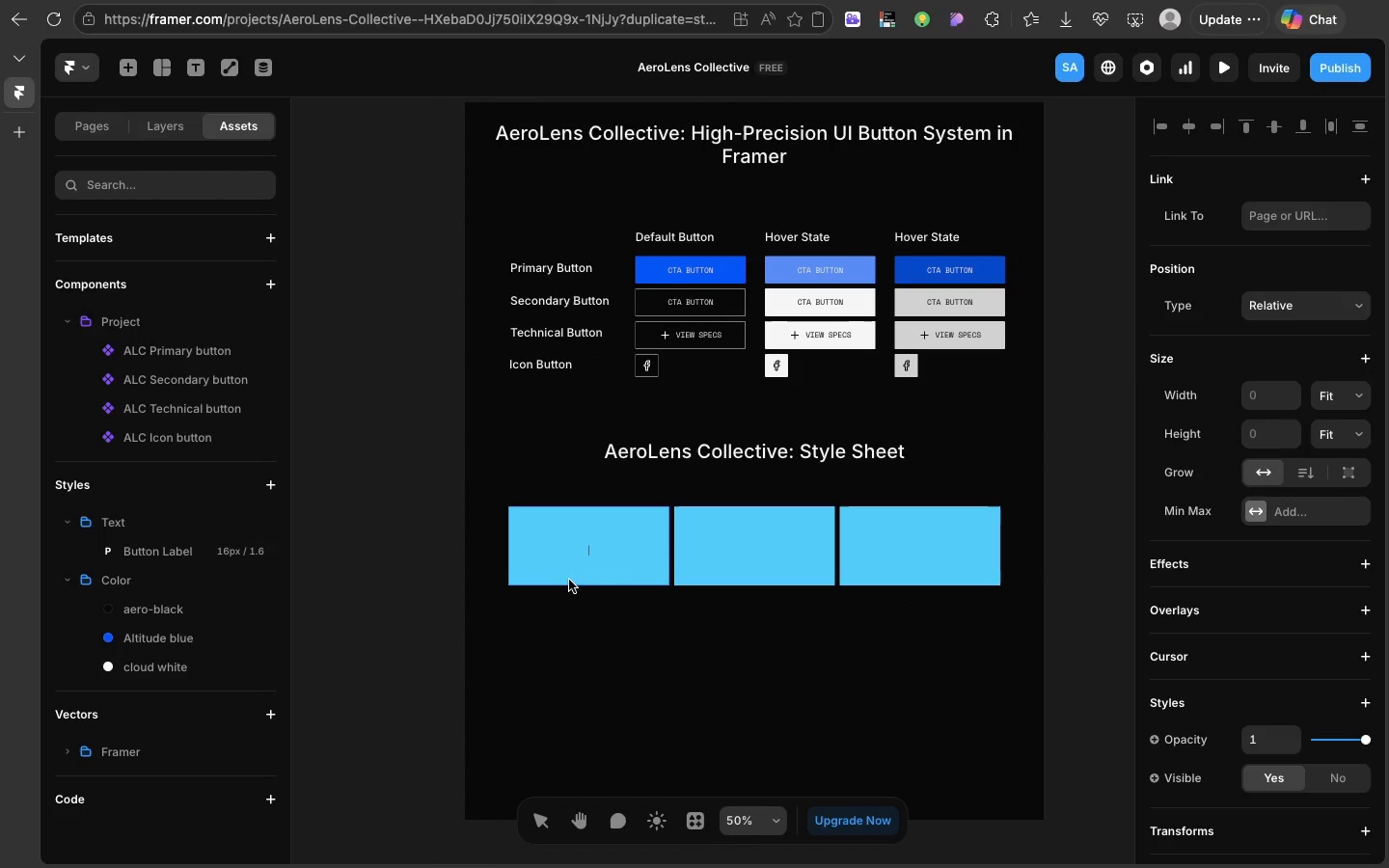 
right_click([569, 580])
 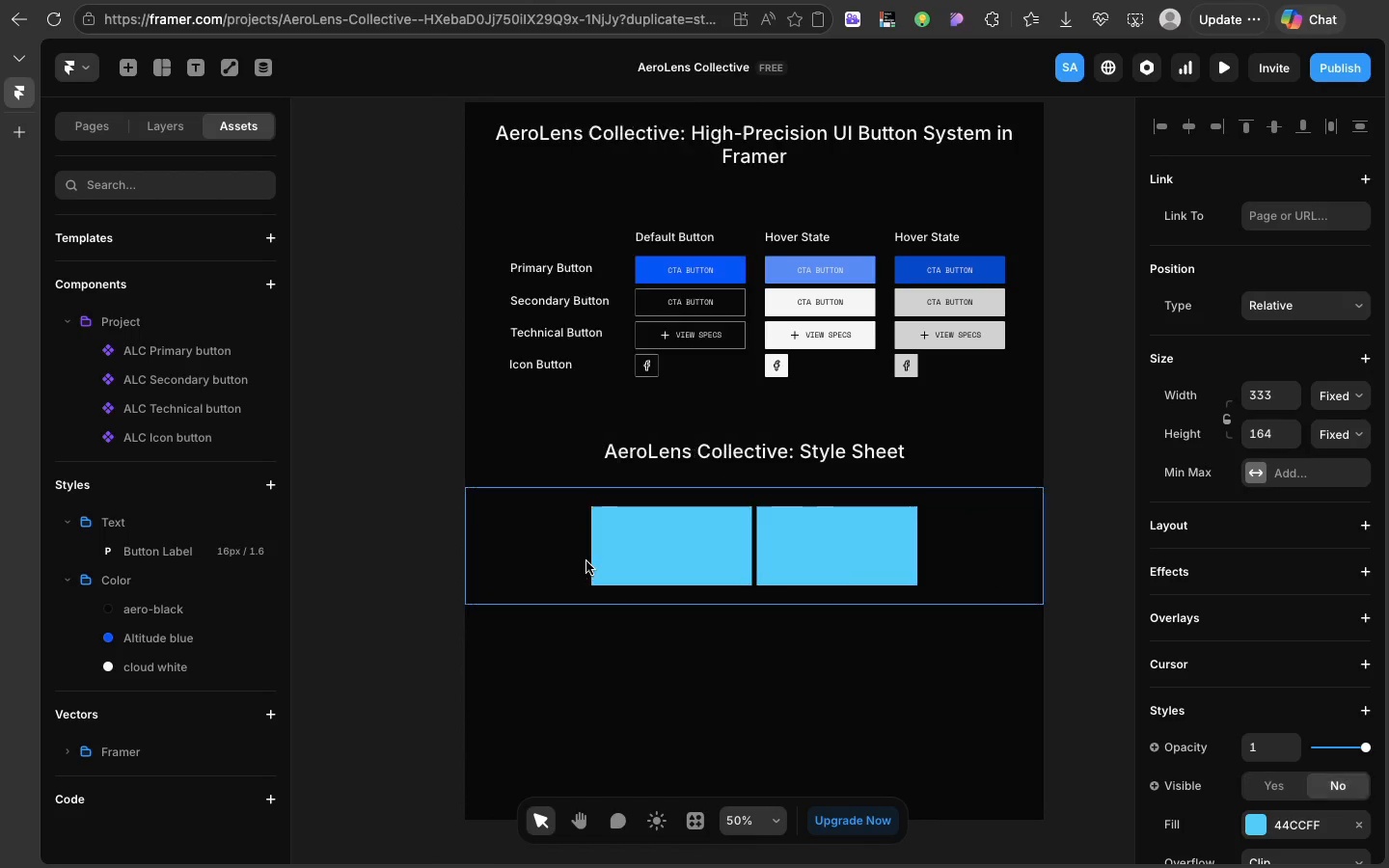 
left_click([586, 561])
 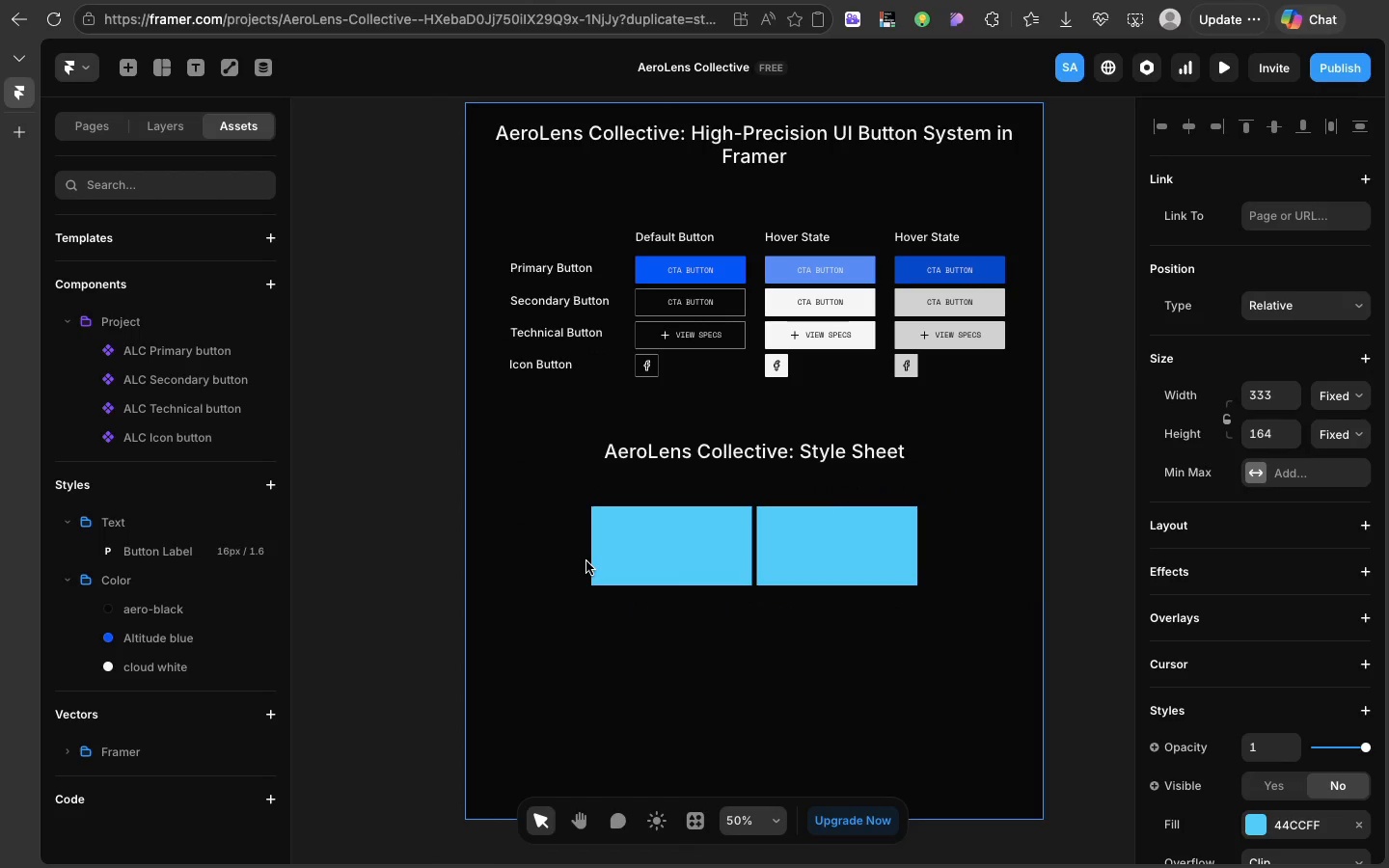 
key(Meta+Z)
 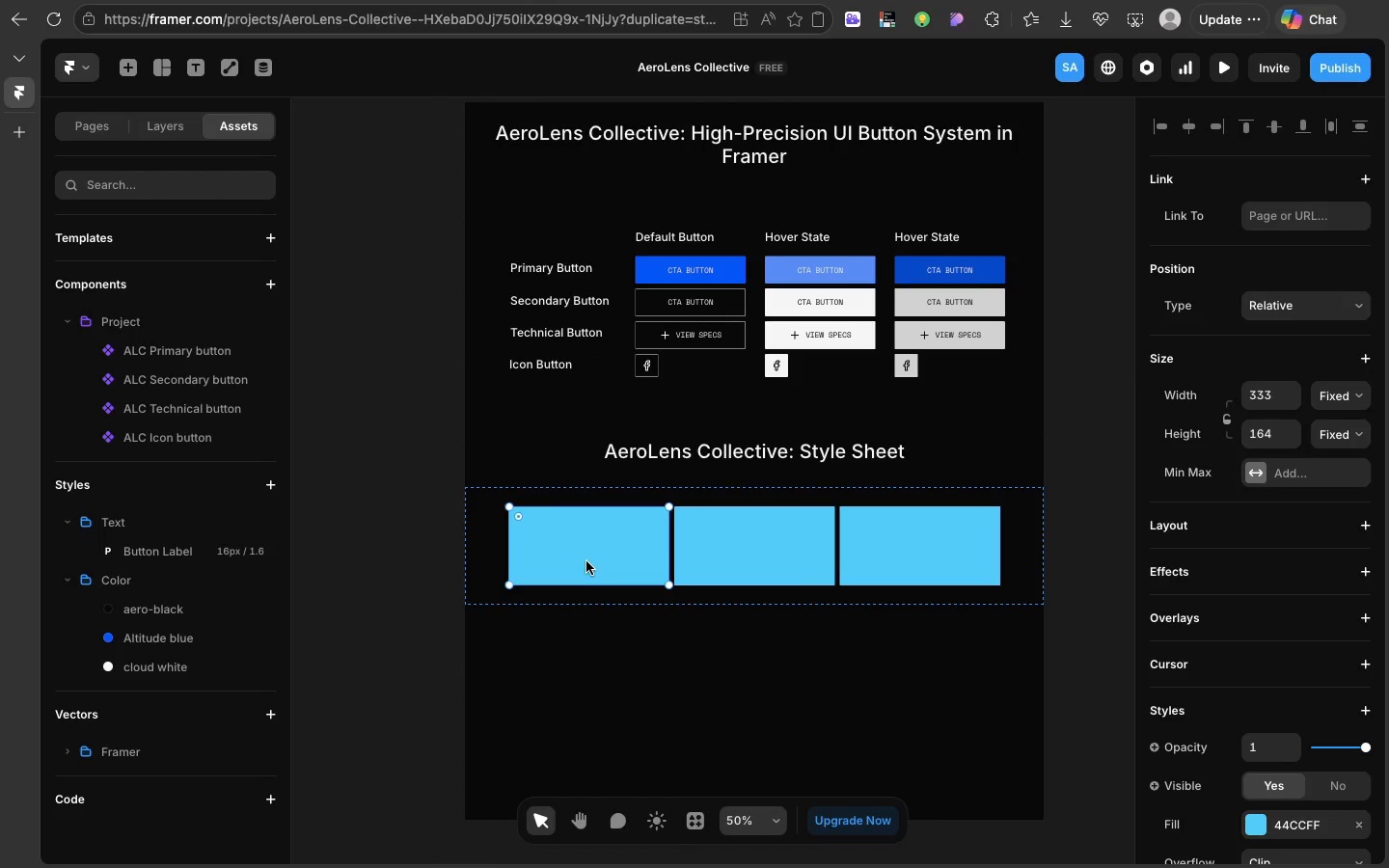 
left_click([586, 561])
 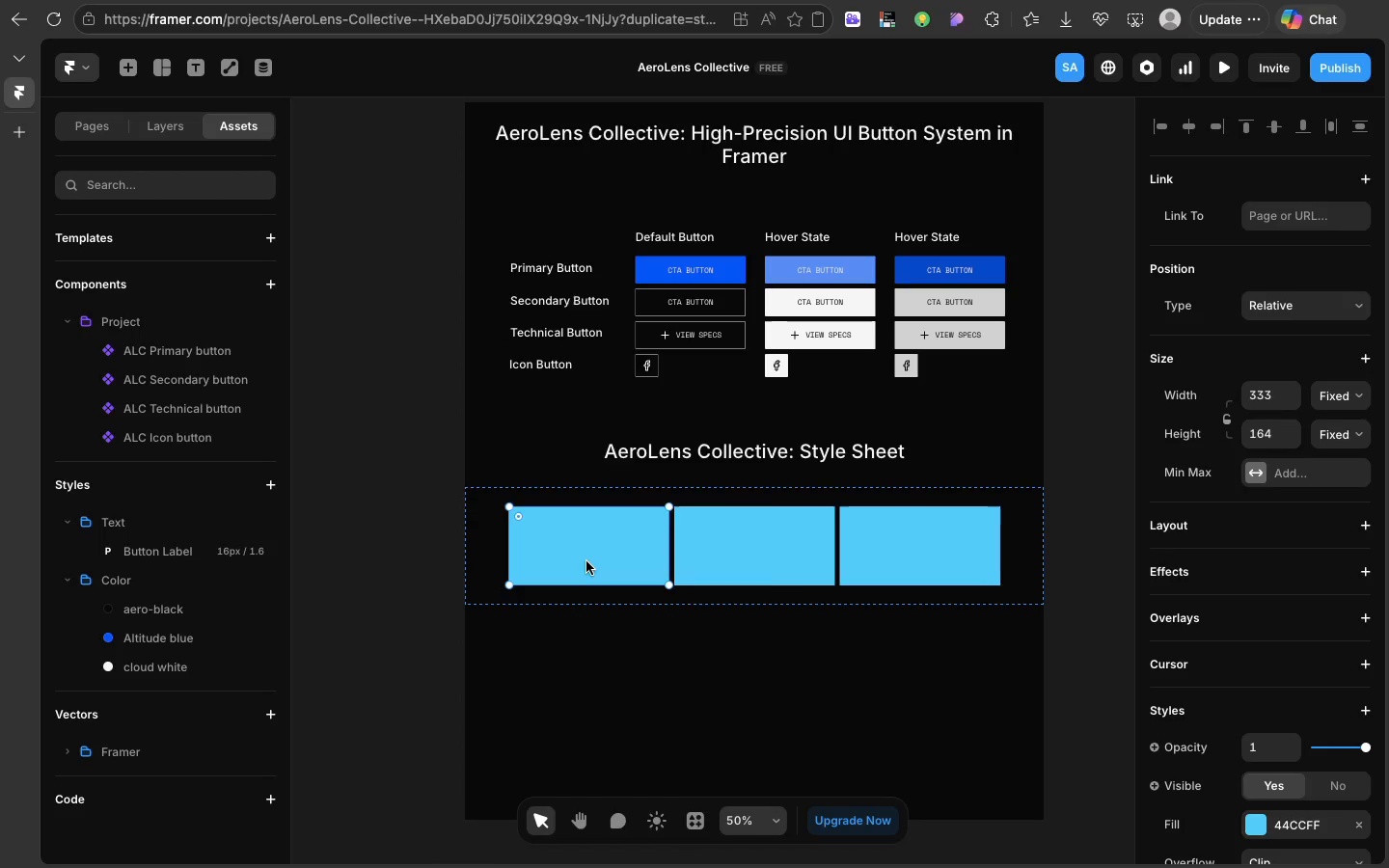 
right_click([586, 561])
 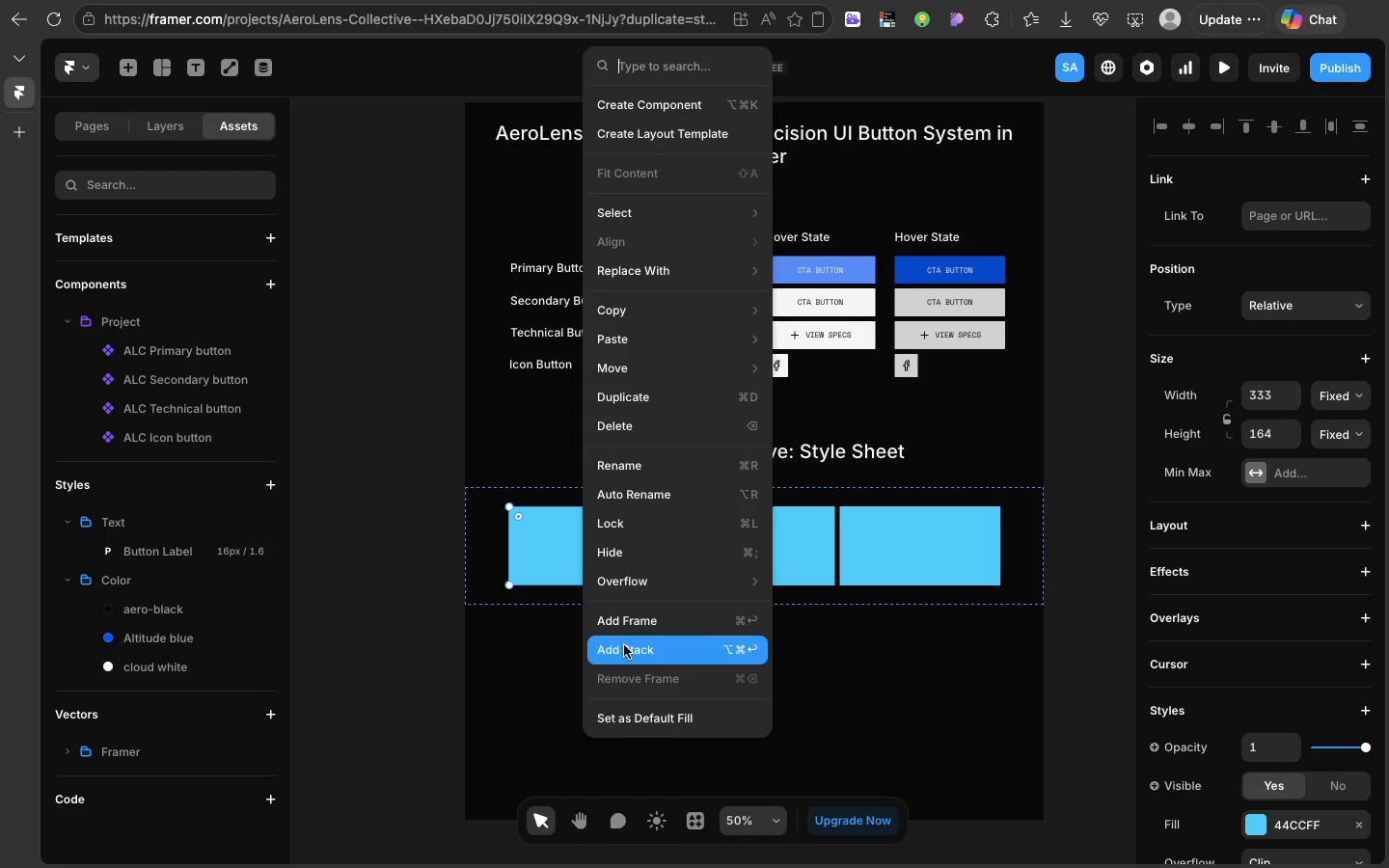 
left_click([624, 645])
 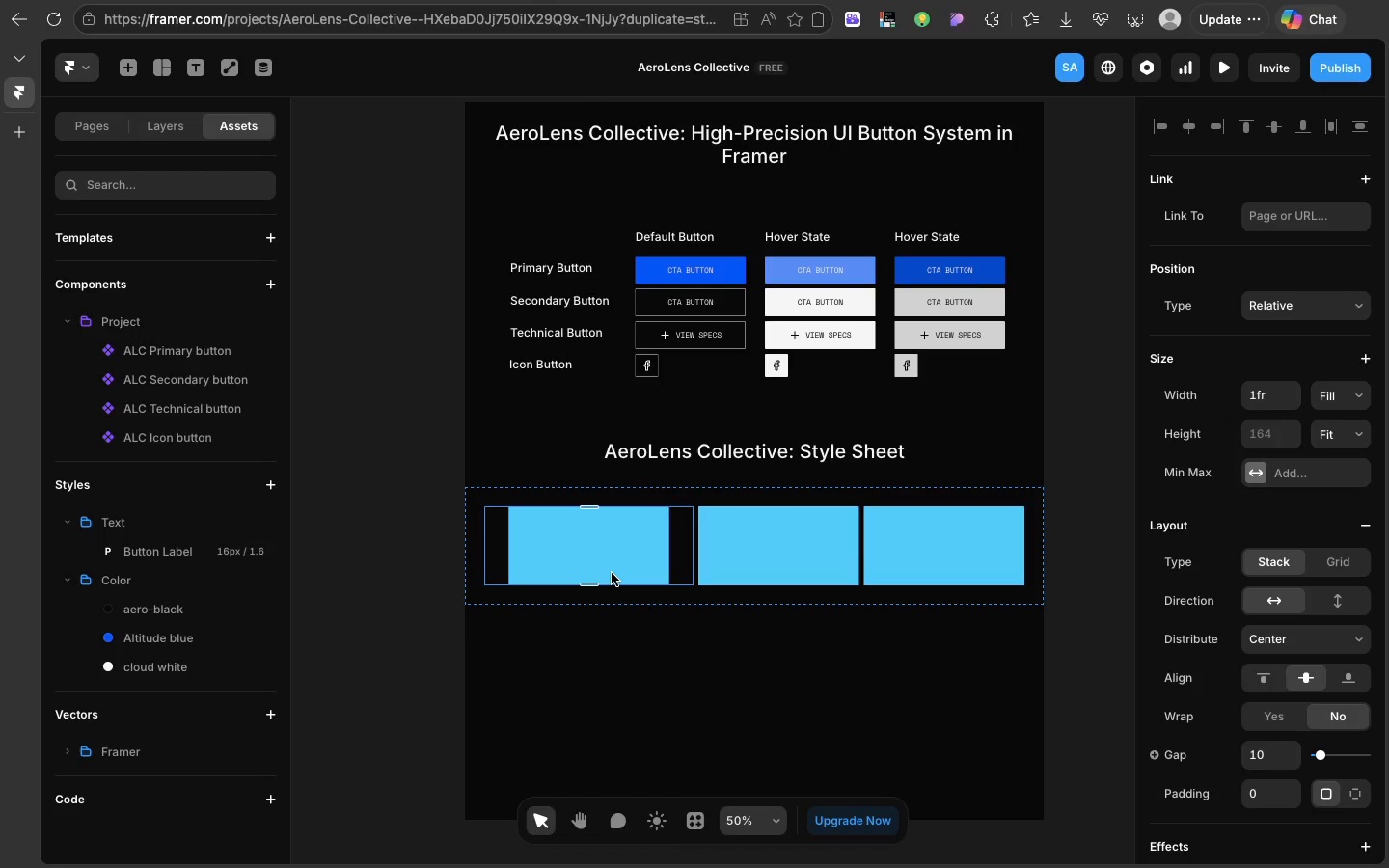 
key(Meta+CommandLeft)
 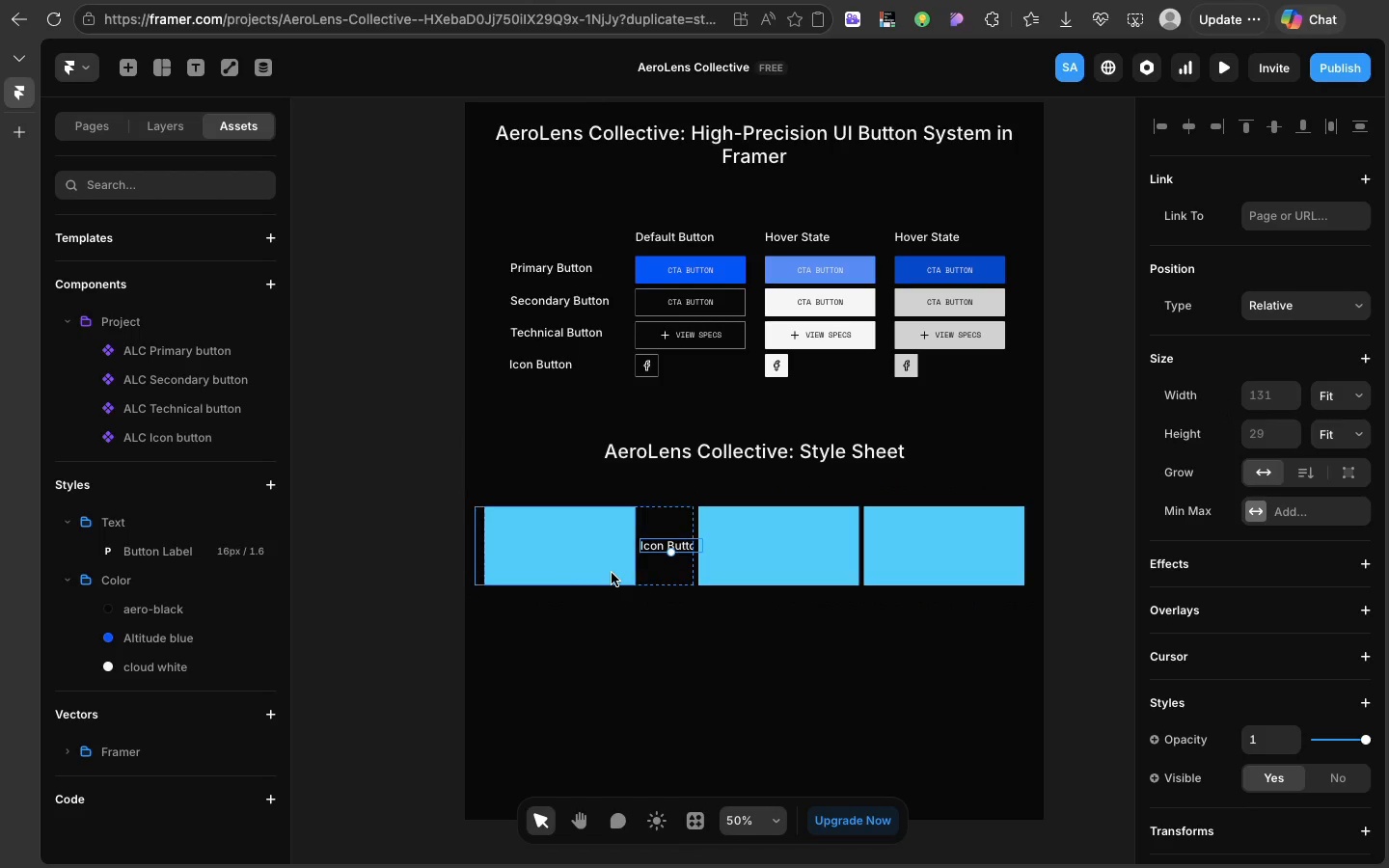 
key(Meta+V)
 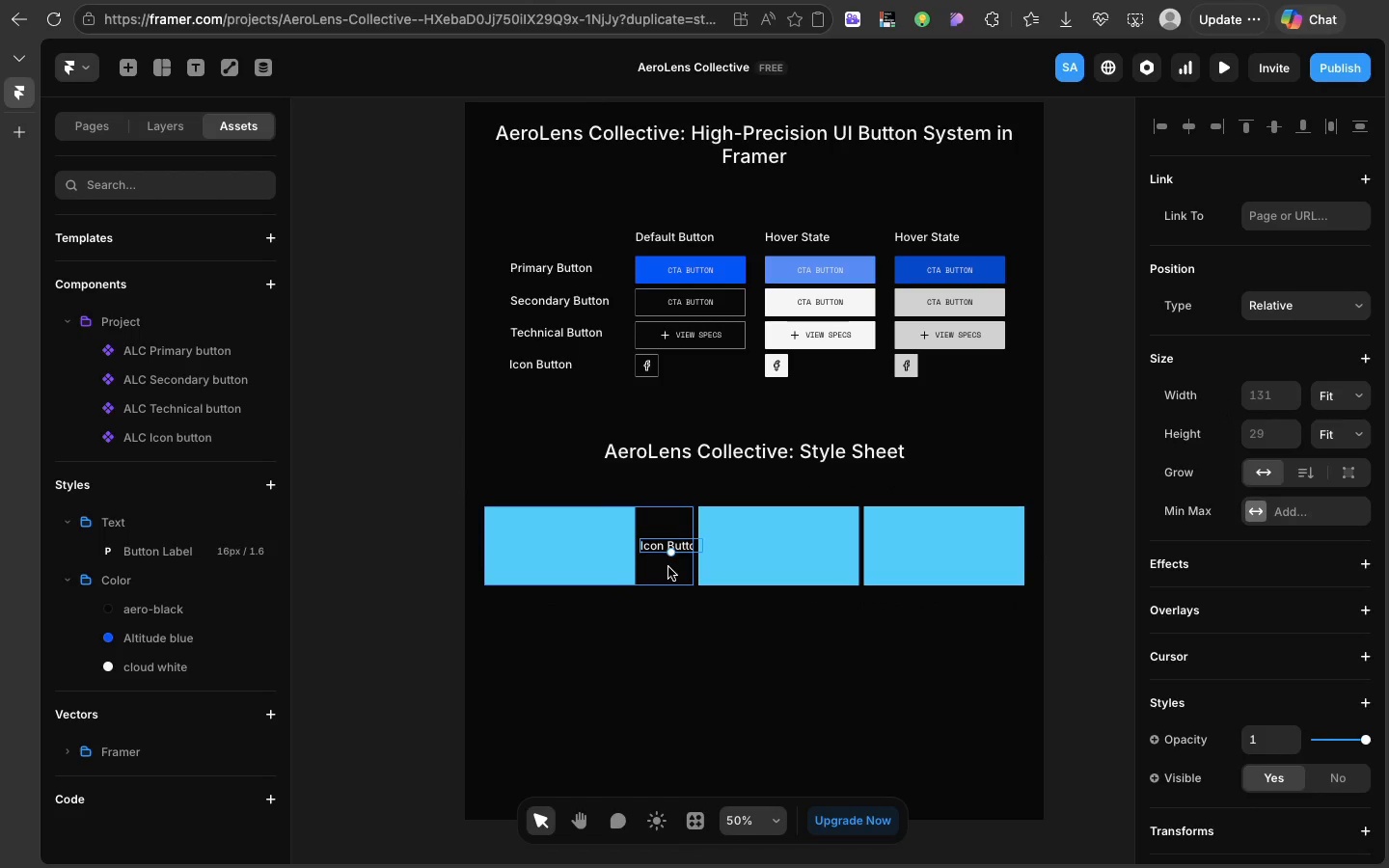 
left_click([668, 567])
 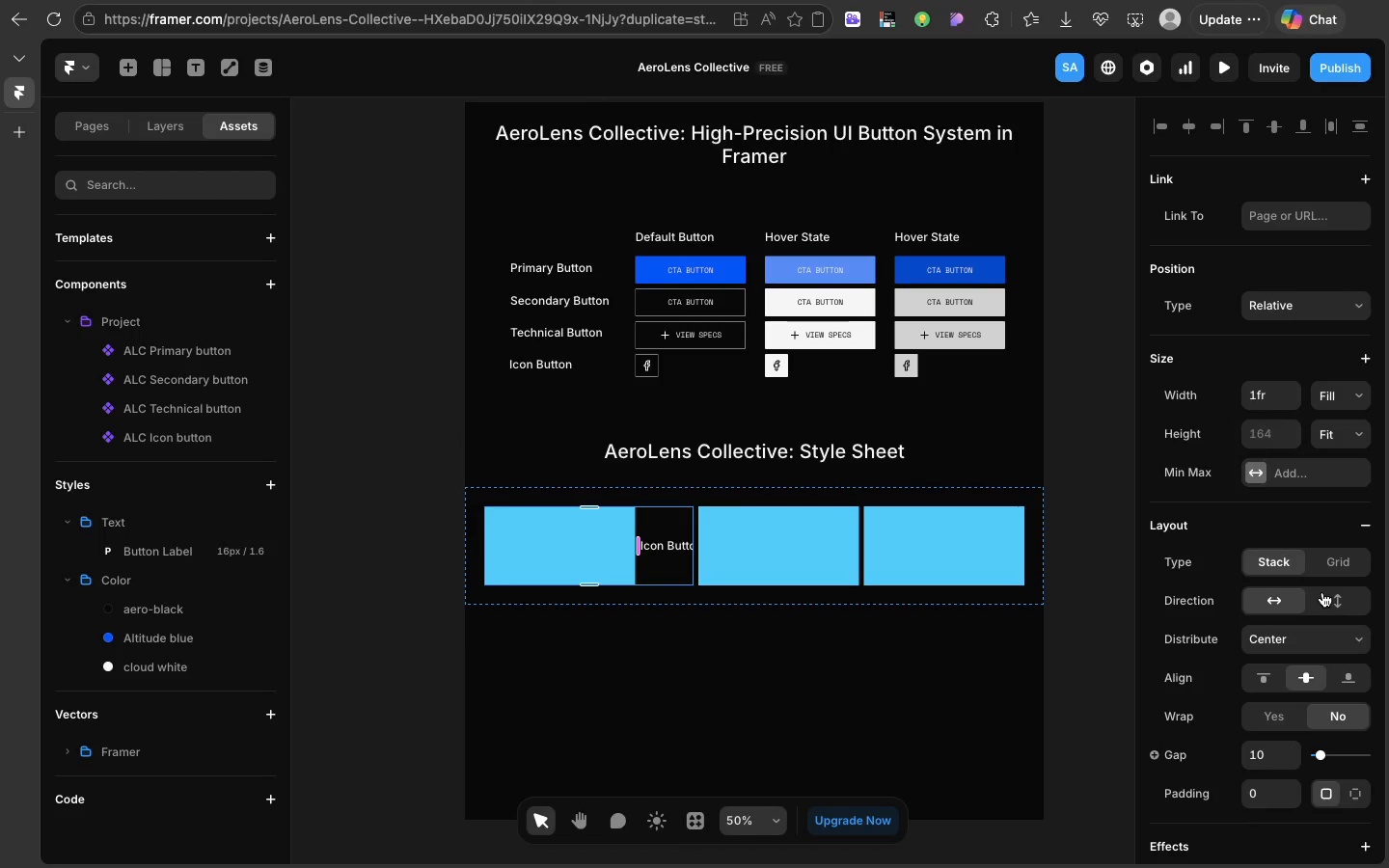 
left_click([1322, 592])
 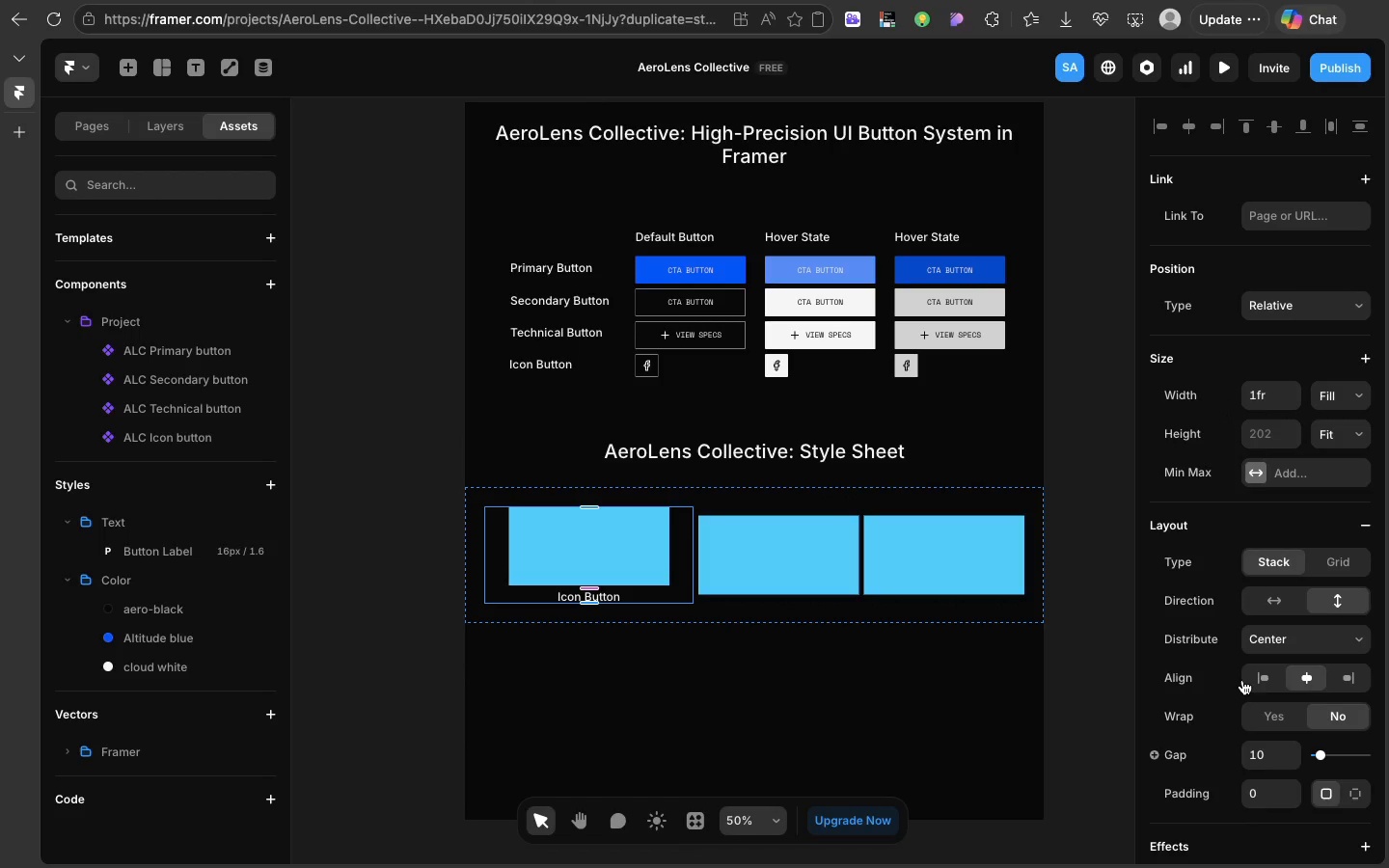 
left_click([1242, 680])
 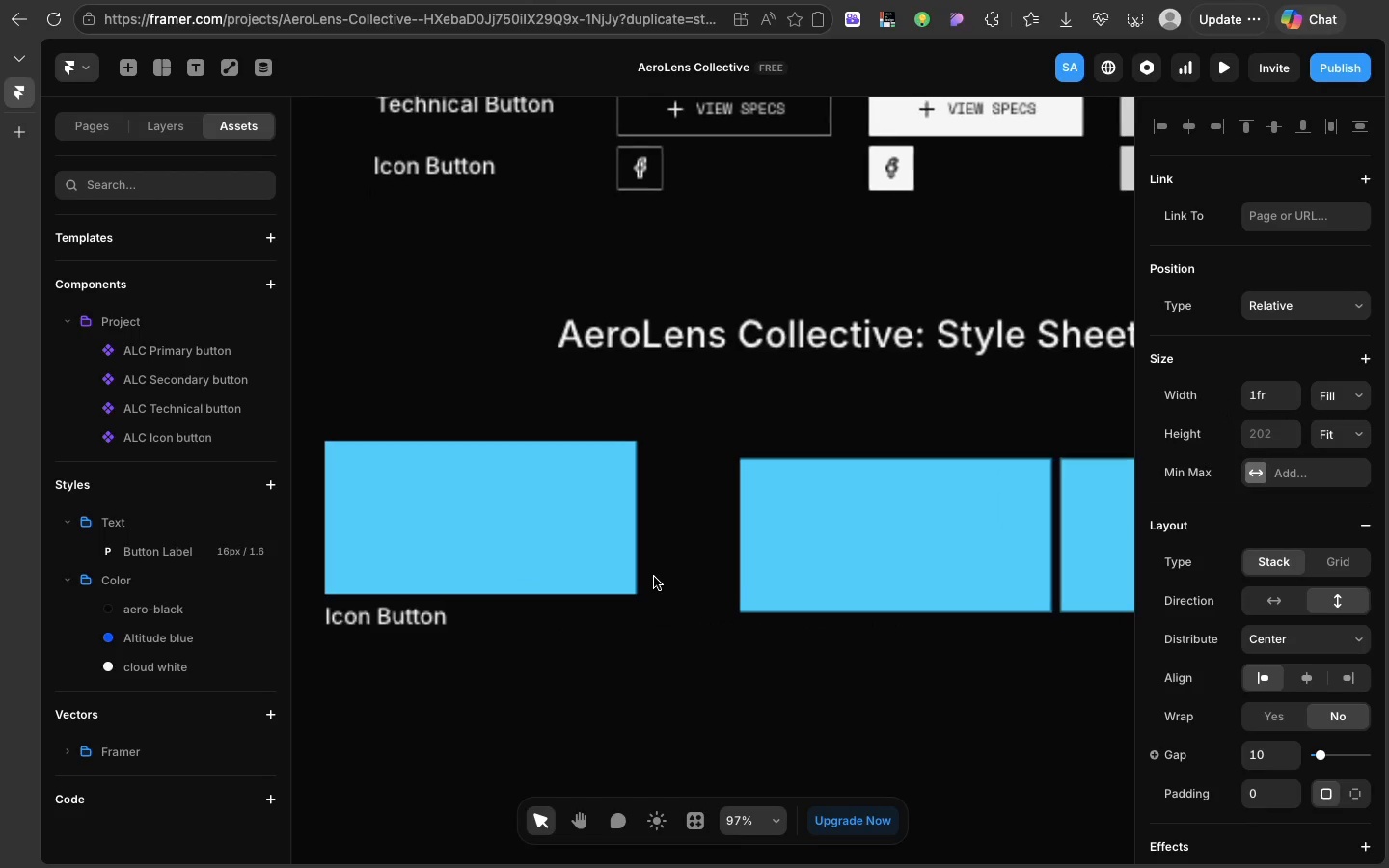 
scroll: coordinate [654, 577], scroll_direction: up, amount: 1.0
 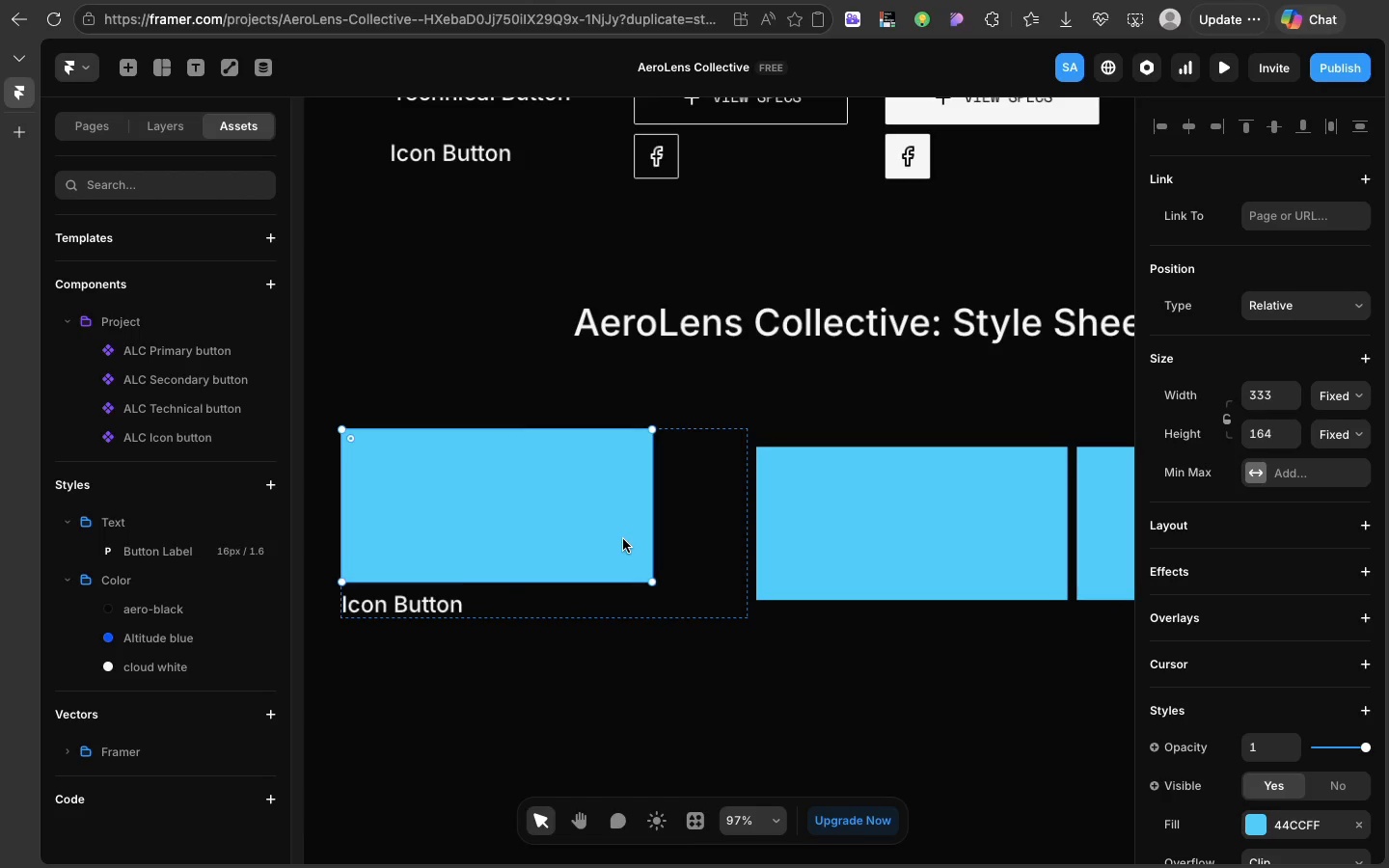 
left_click([623, 539])
 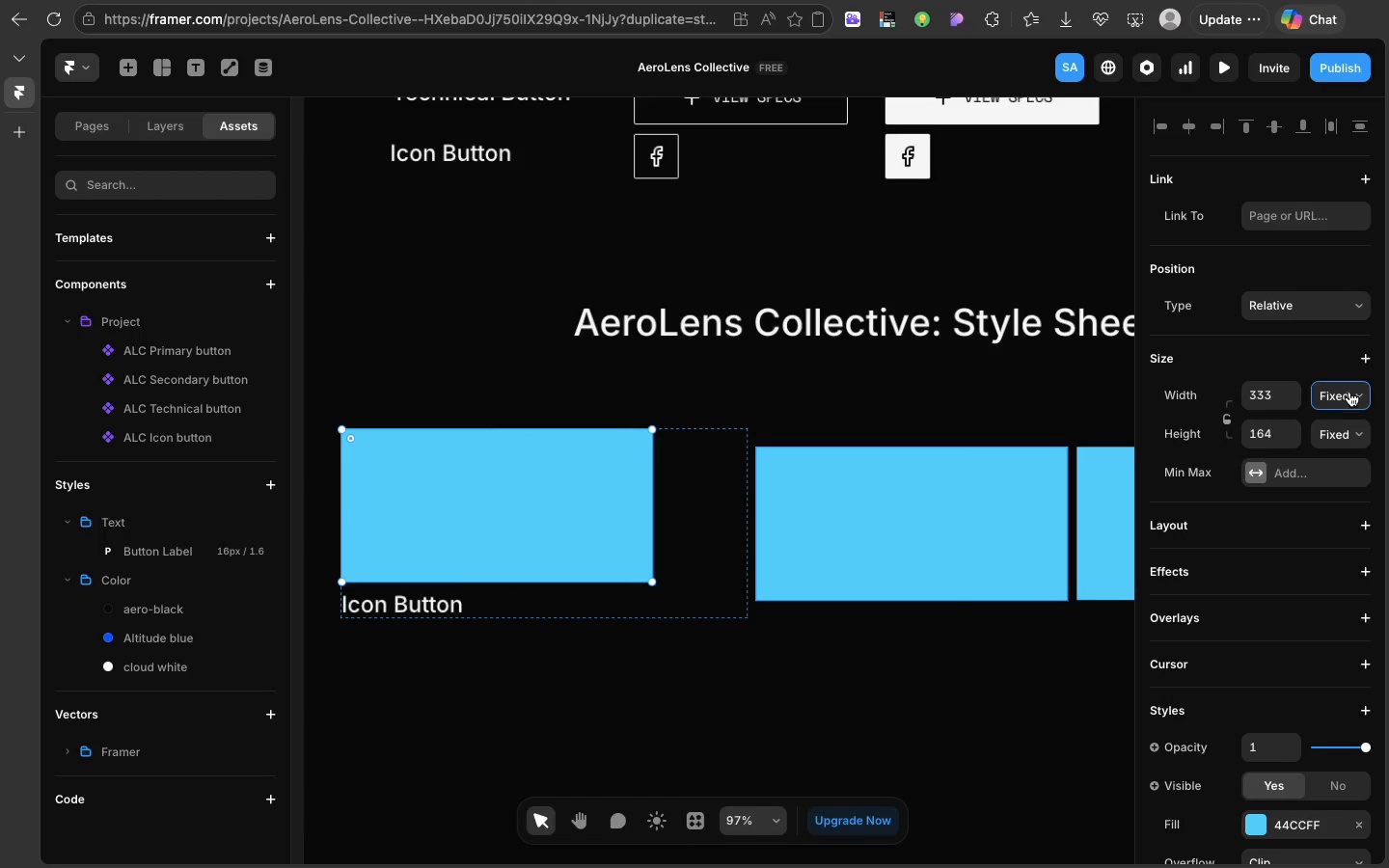 
left_click([1349, 392])
 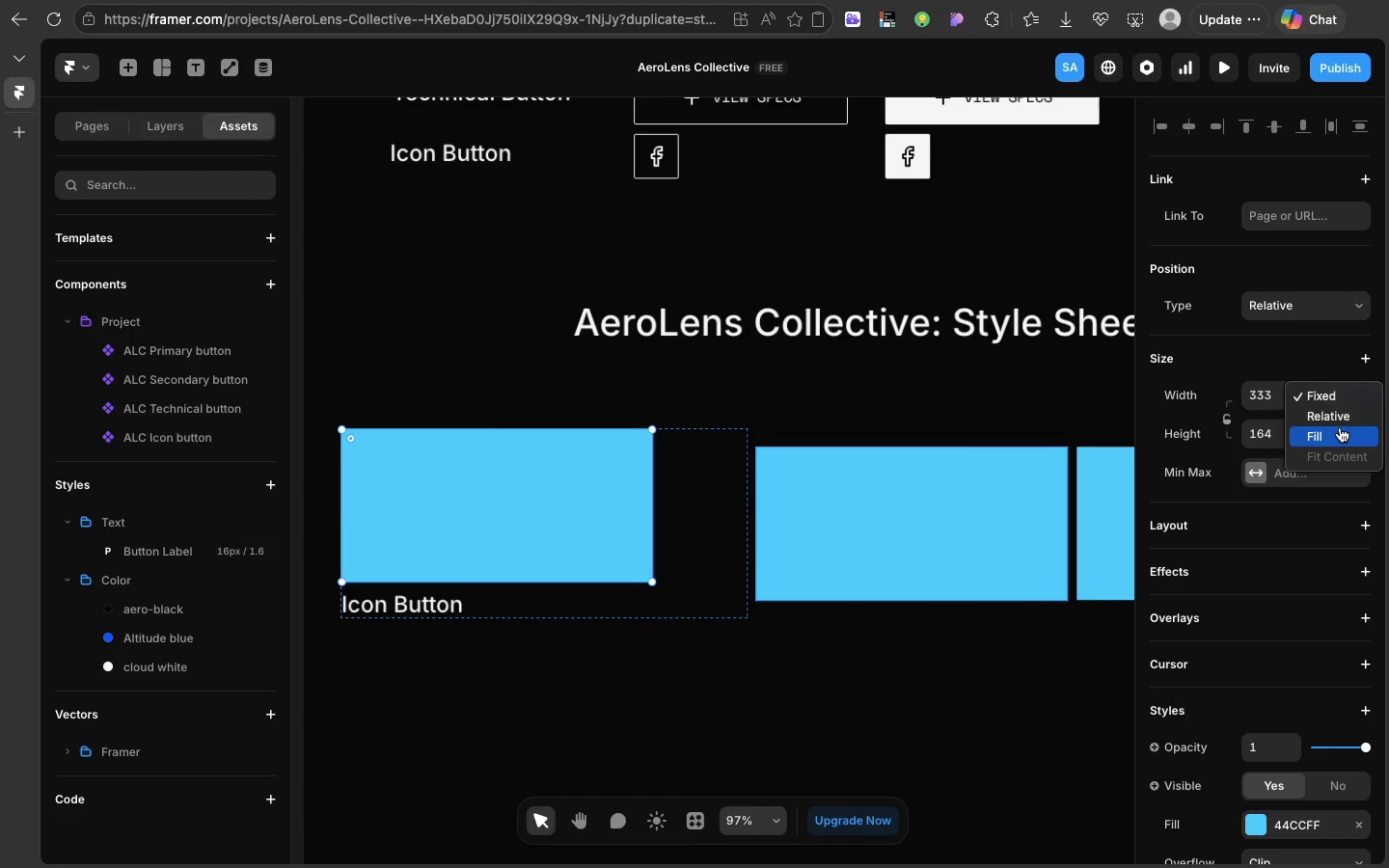 
left_click([1340, 427])
 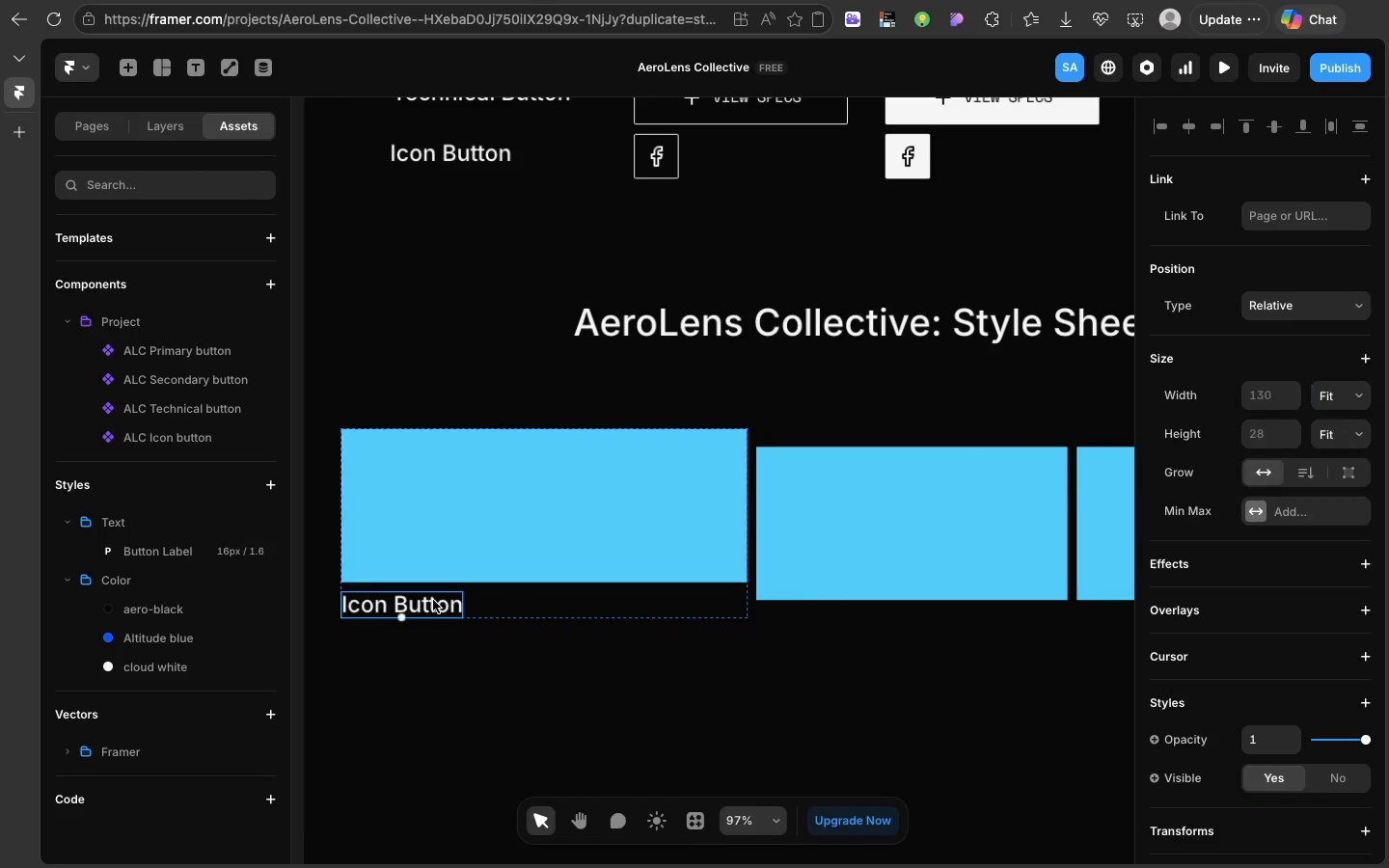 
double_click([432, 600])
 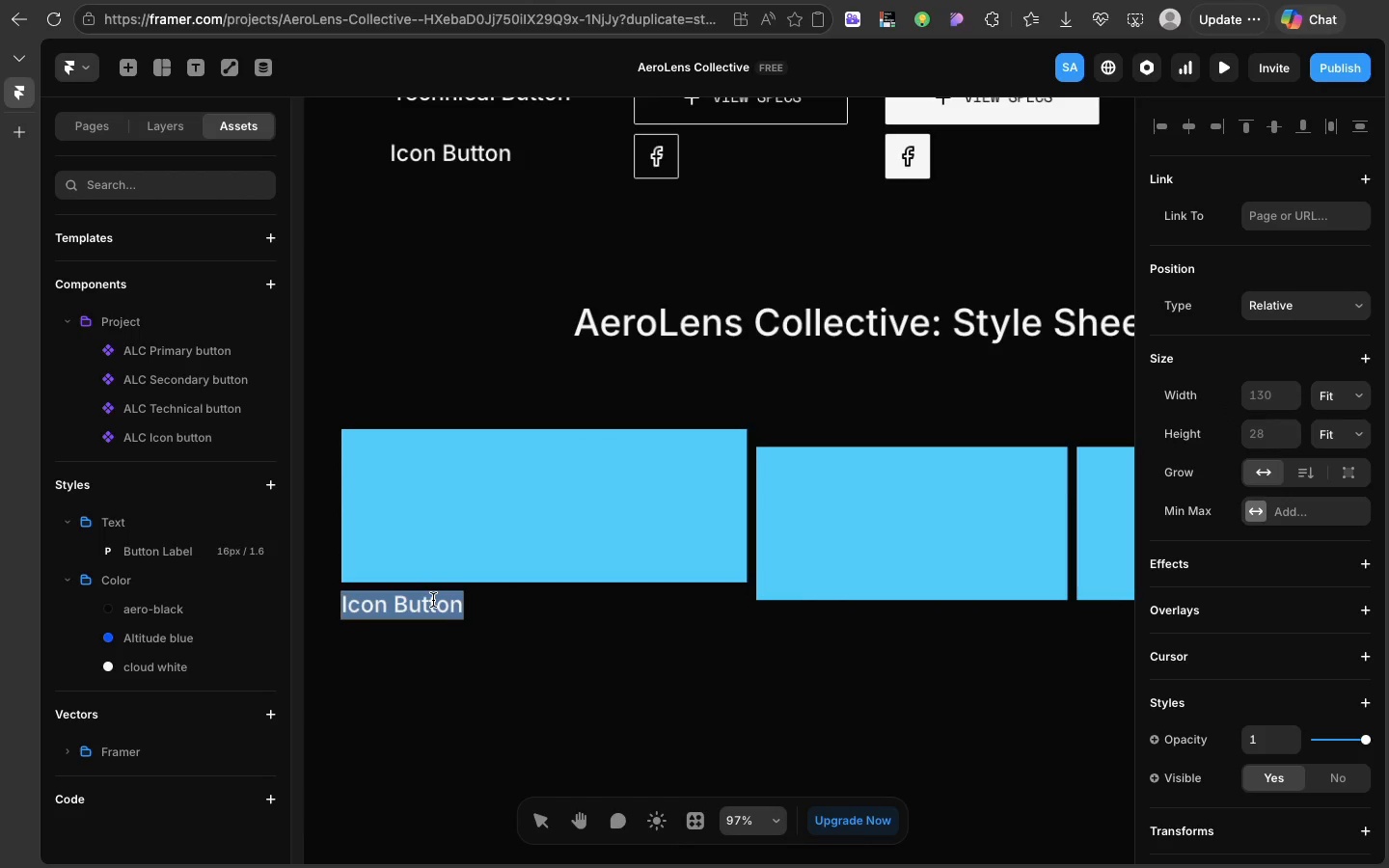 
triple_click([432, 600])
 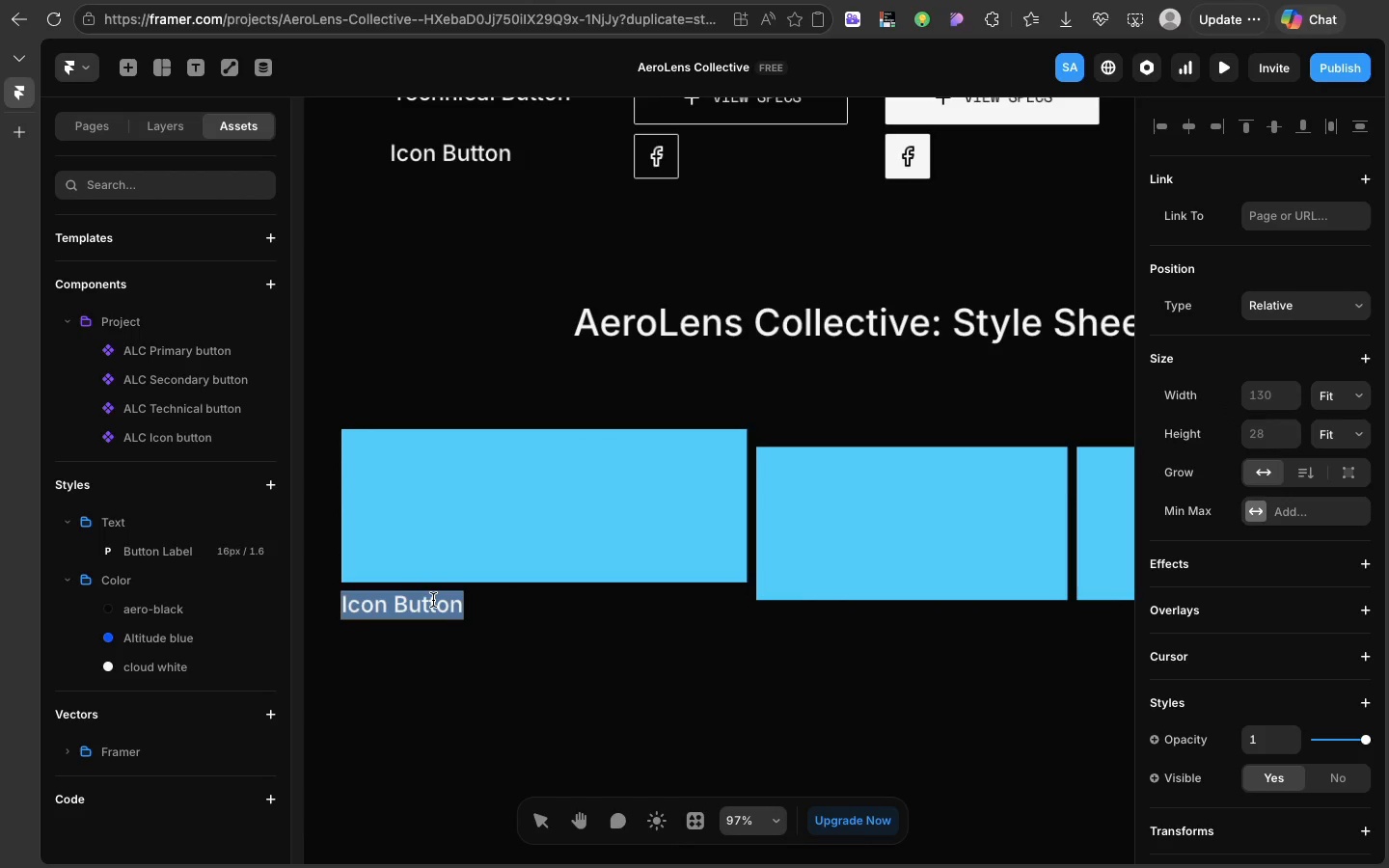 
type(Aero BL)
key(Backspace)
type(v)
key(Backspace)
type(lack)
 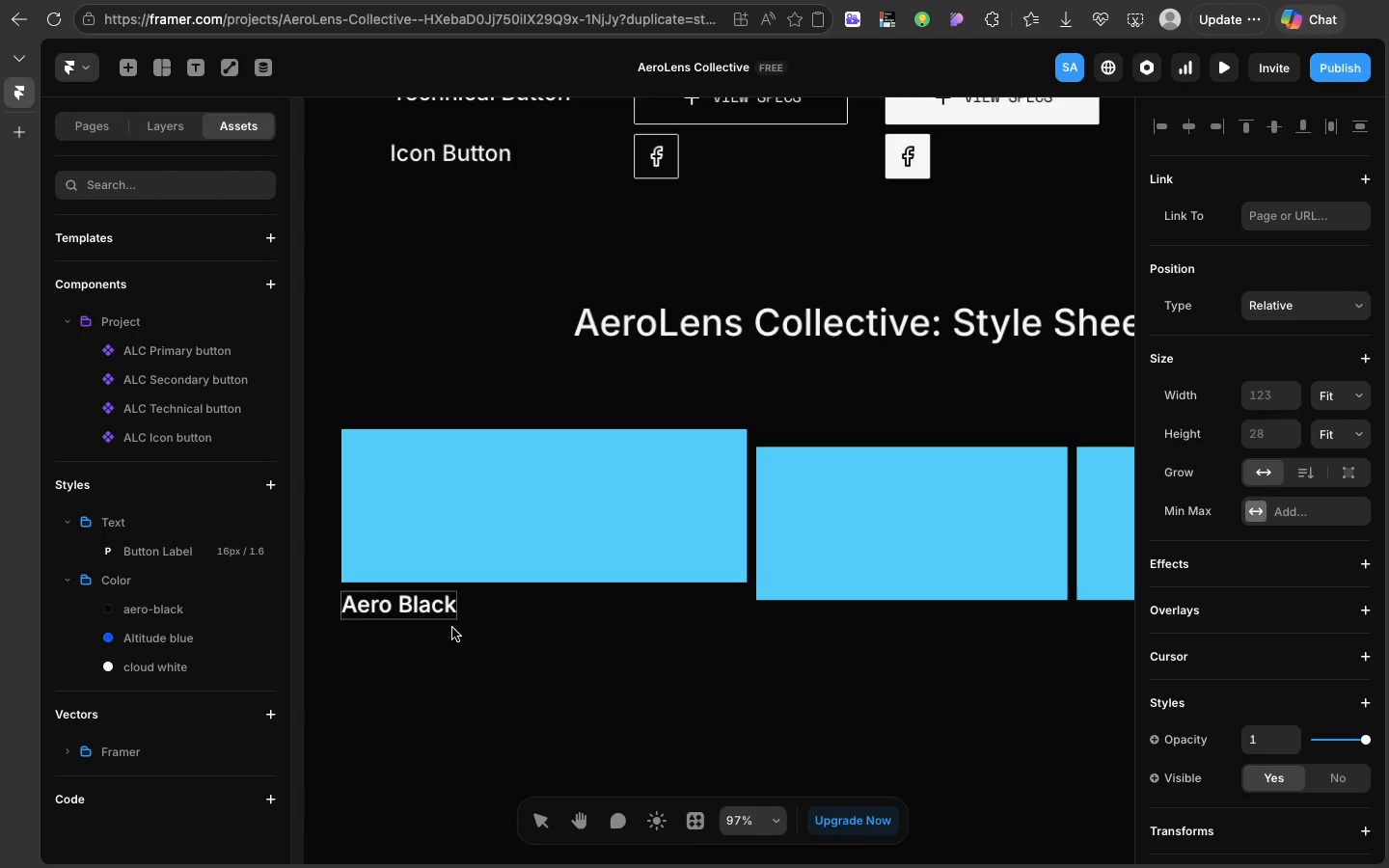 
left_click([452, 628])
 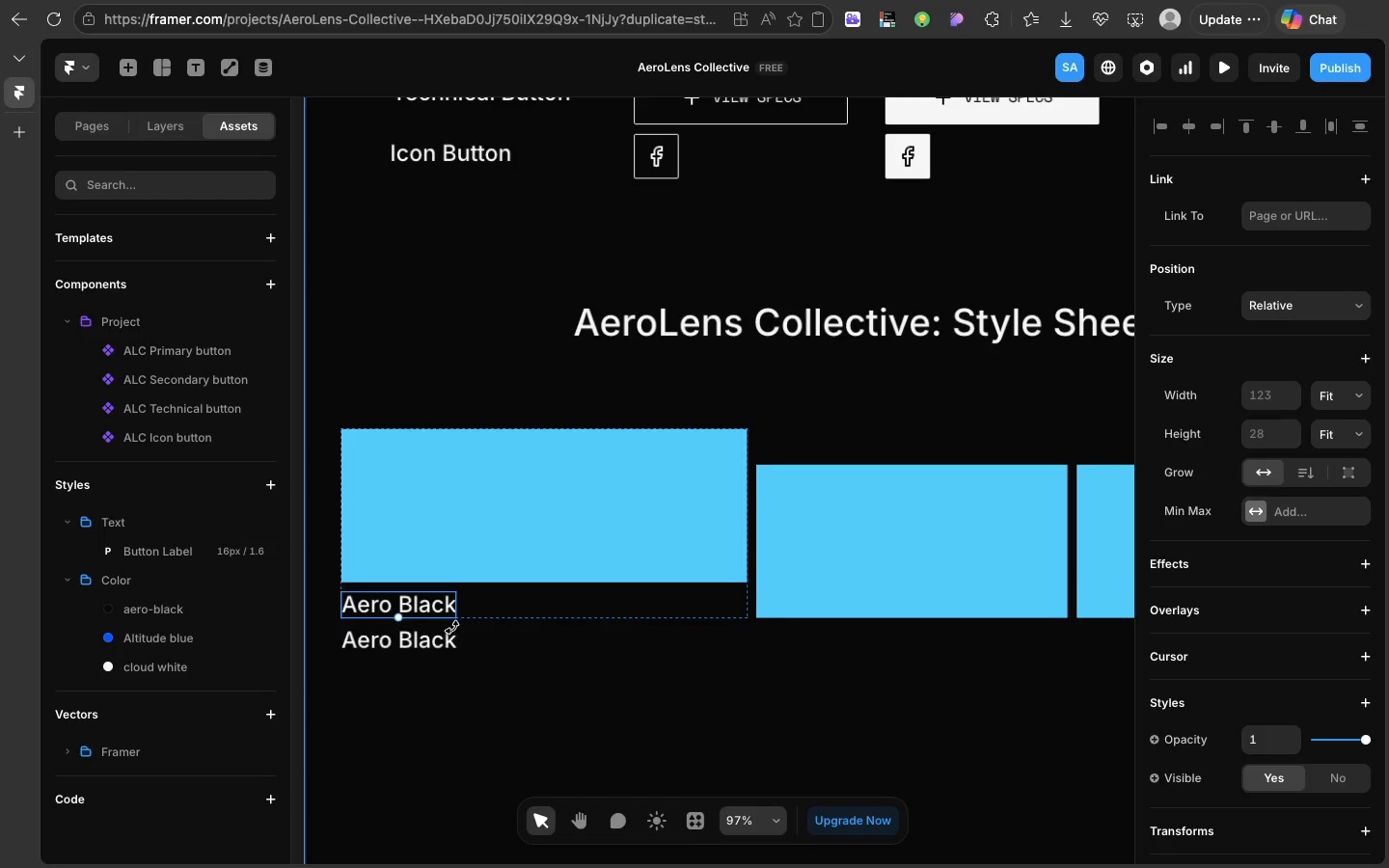 
key(Meta+D)
 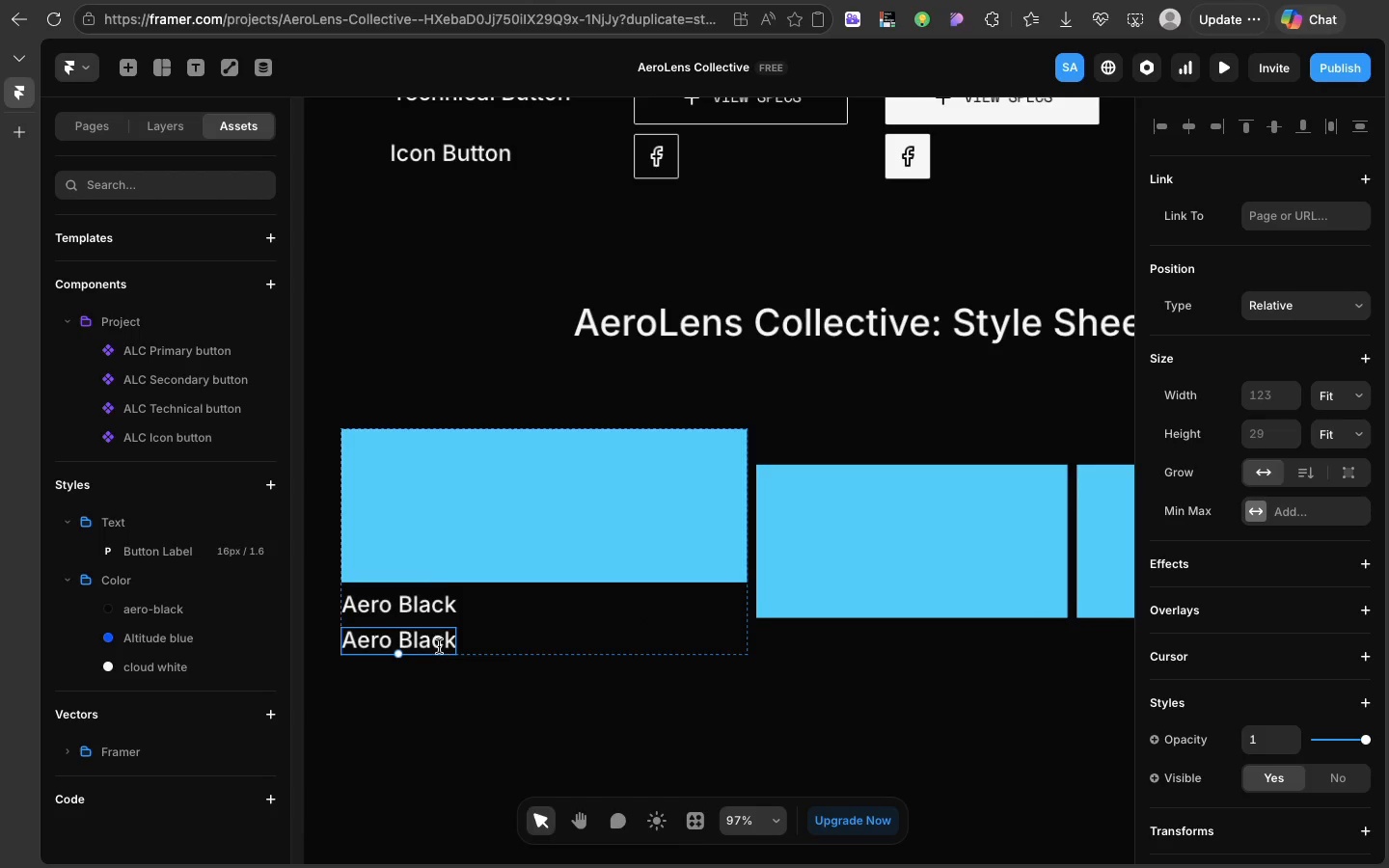 
double_click([439, 646])
 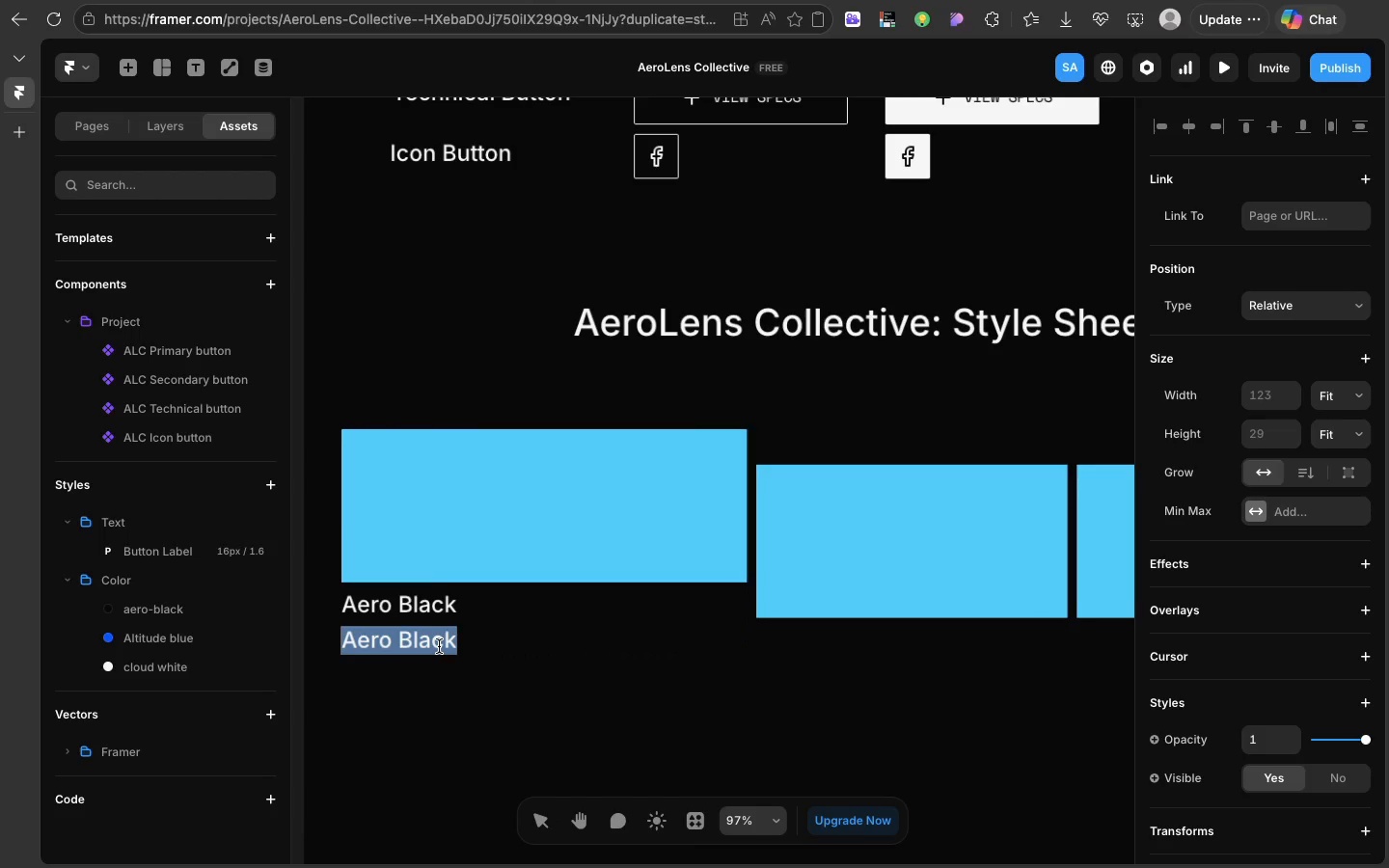 
triple_click([439, 646])
 